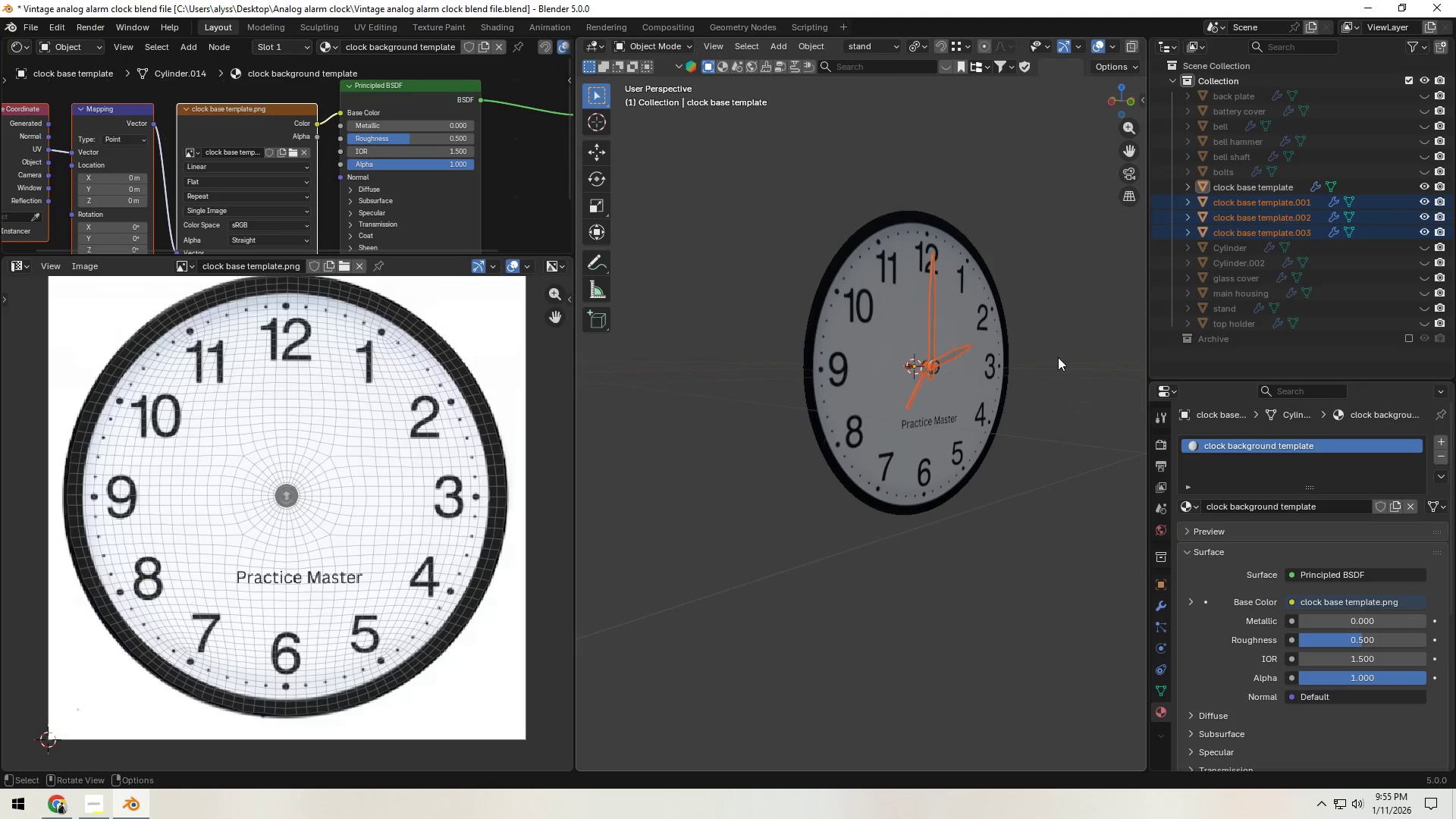 
hold_key(key=ShiftLeft, duration=1.41)
left_click([928, 340])
 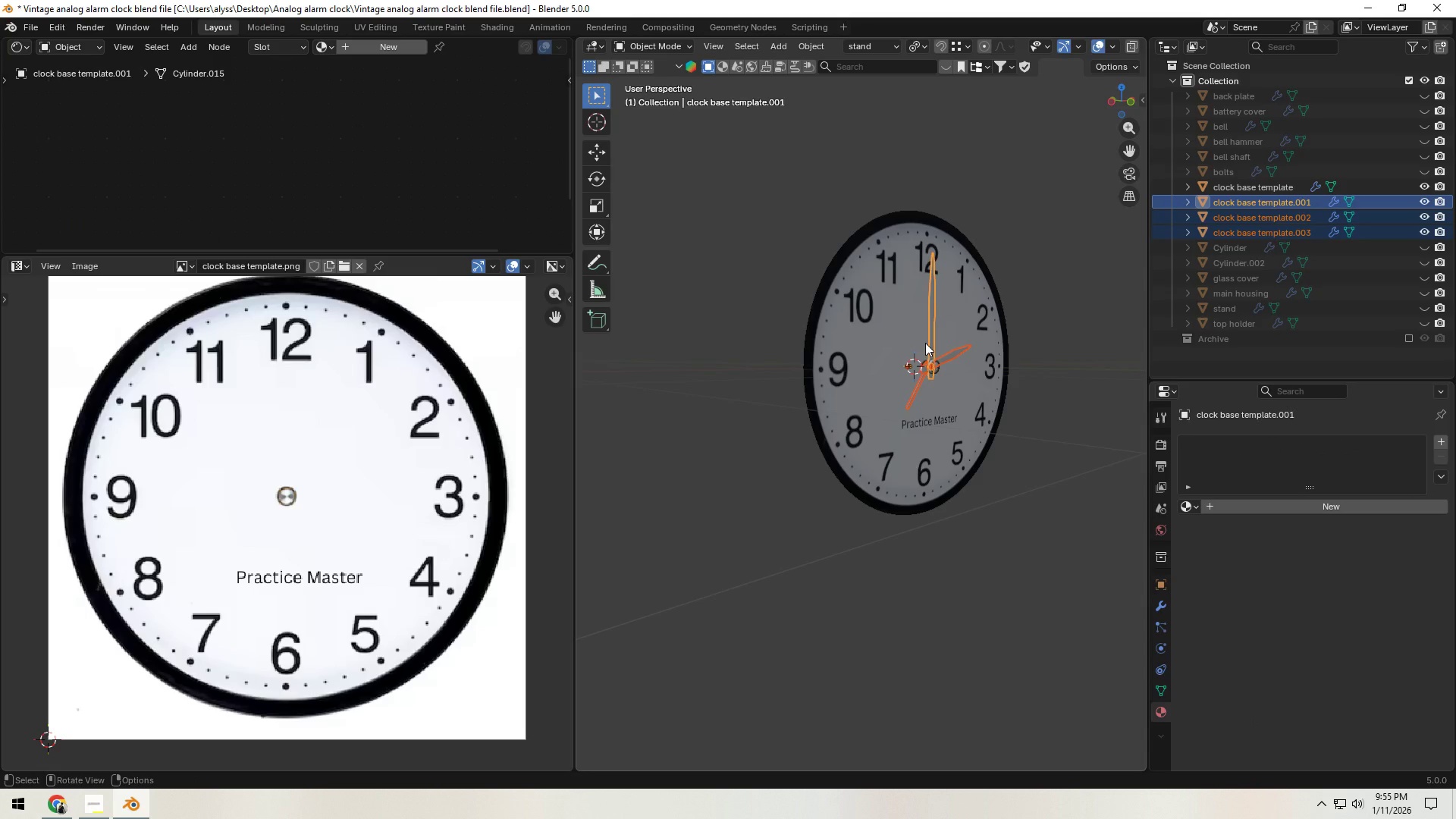 
key(Control+ControlLeft)
 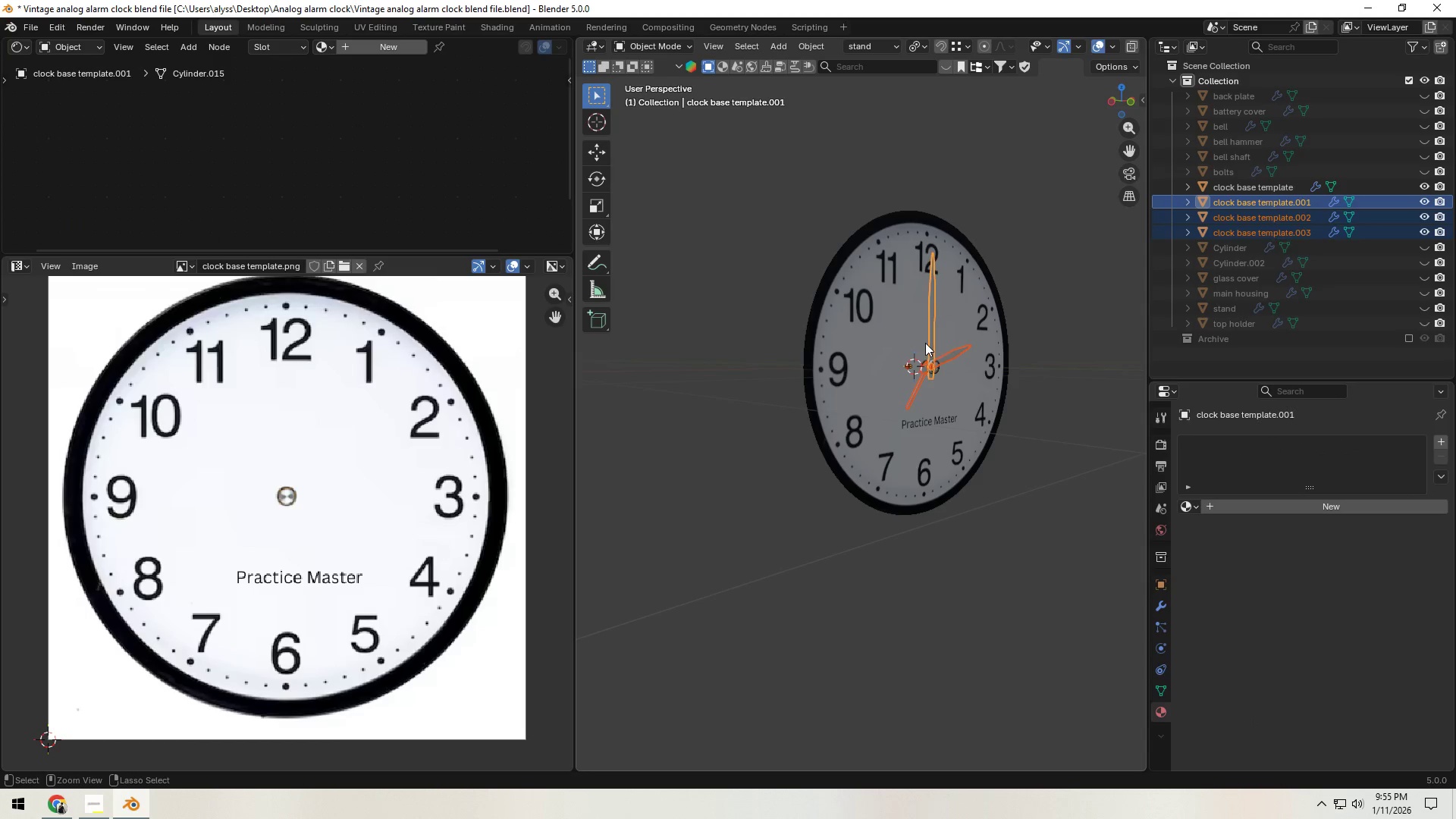 
key(Control+J)
 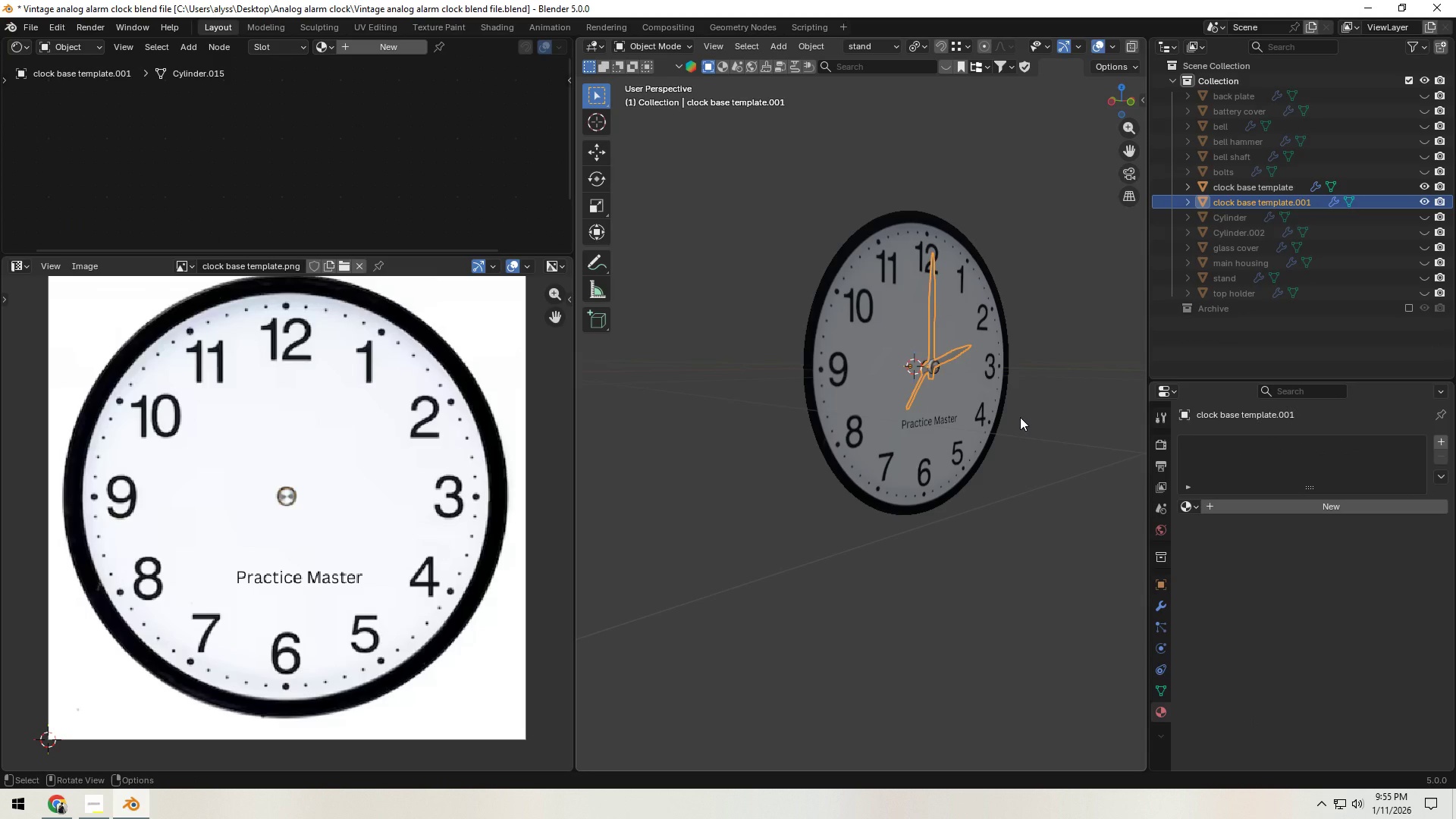 
type([F2]hands)
 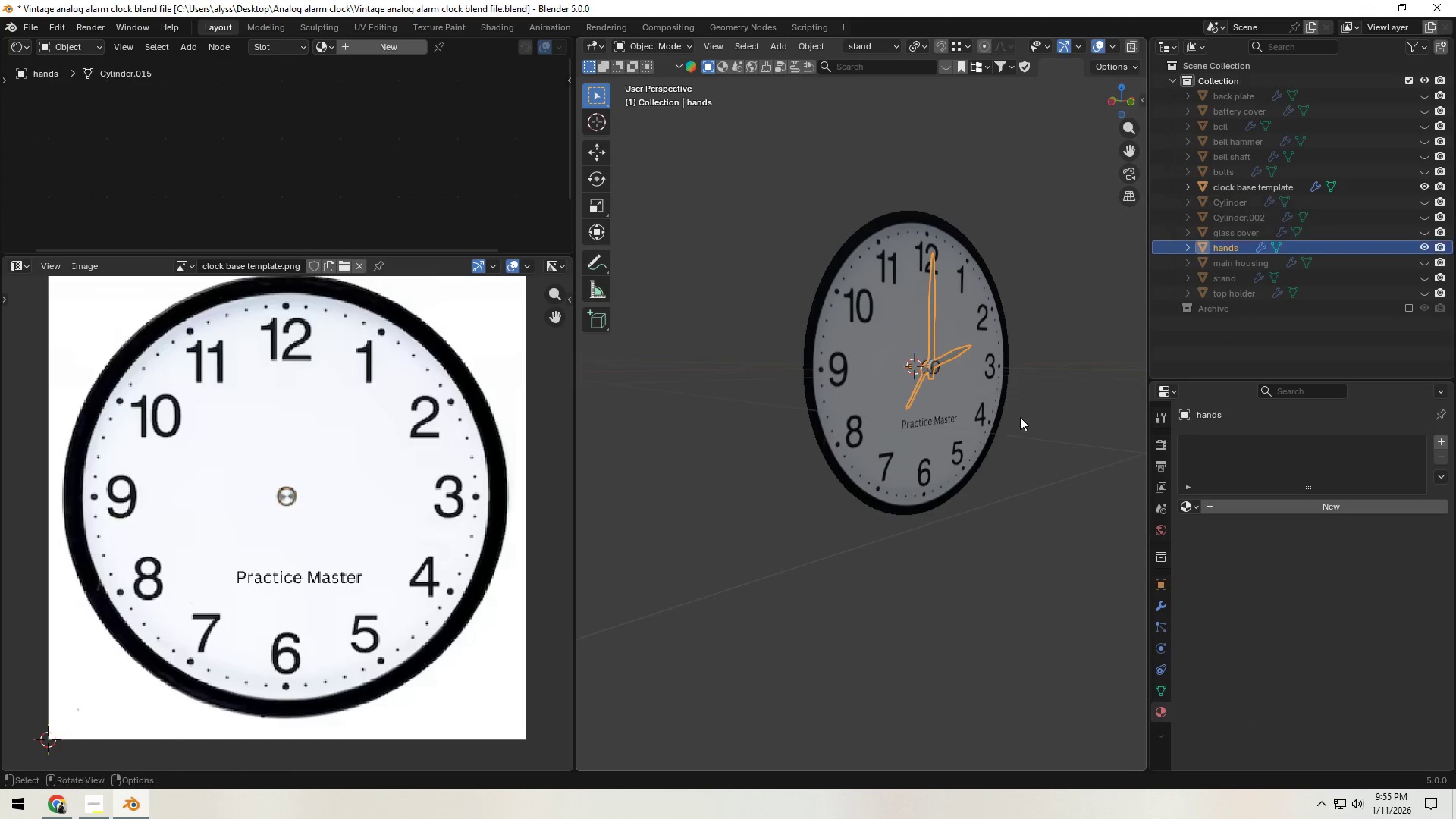 
key(Enter)
 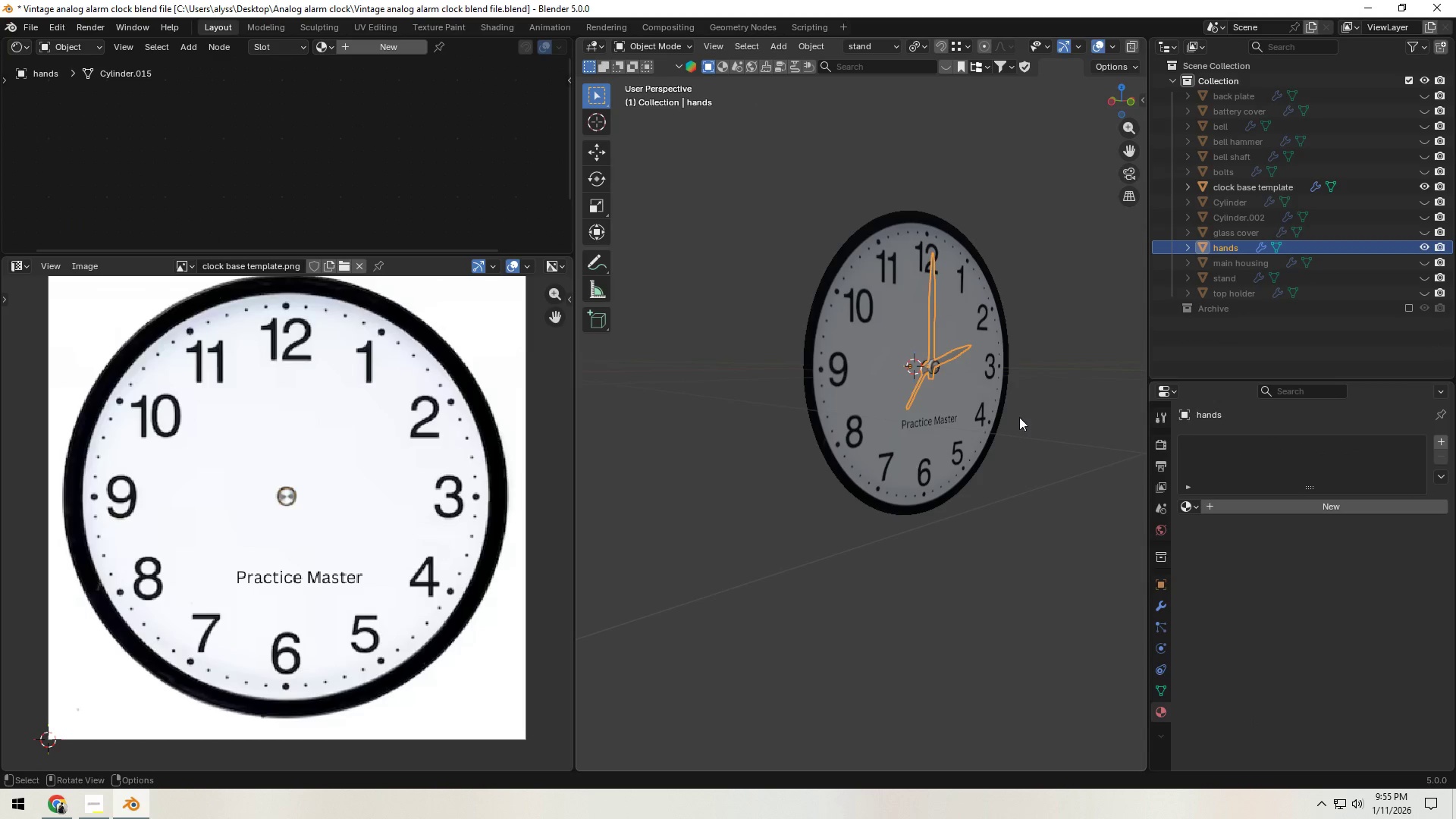 
left_click([1073, 488])
 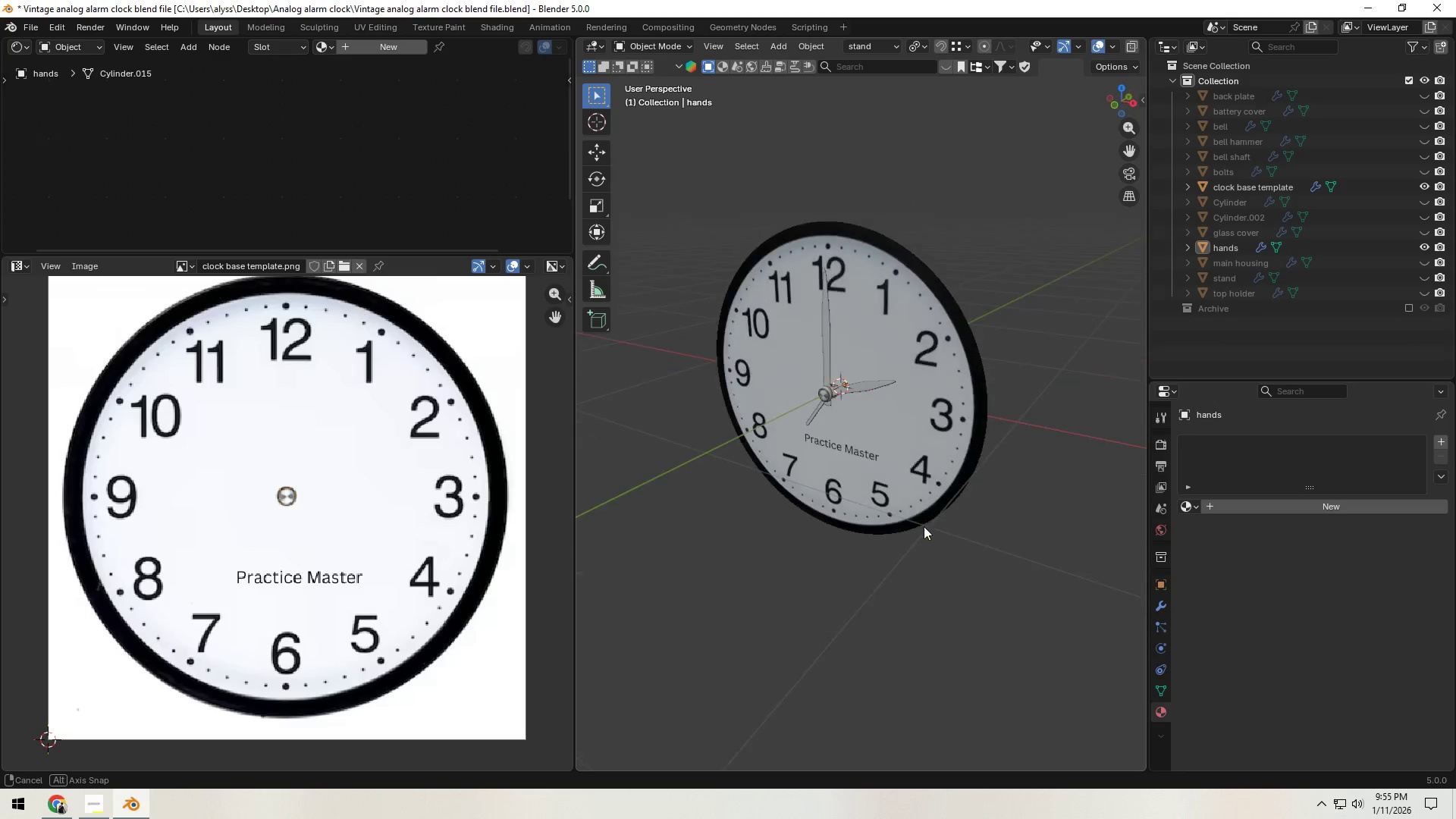 
scroll: coordinate [921, 526], scroll_direction: up, amount: 3.0
 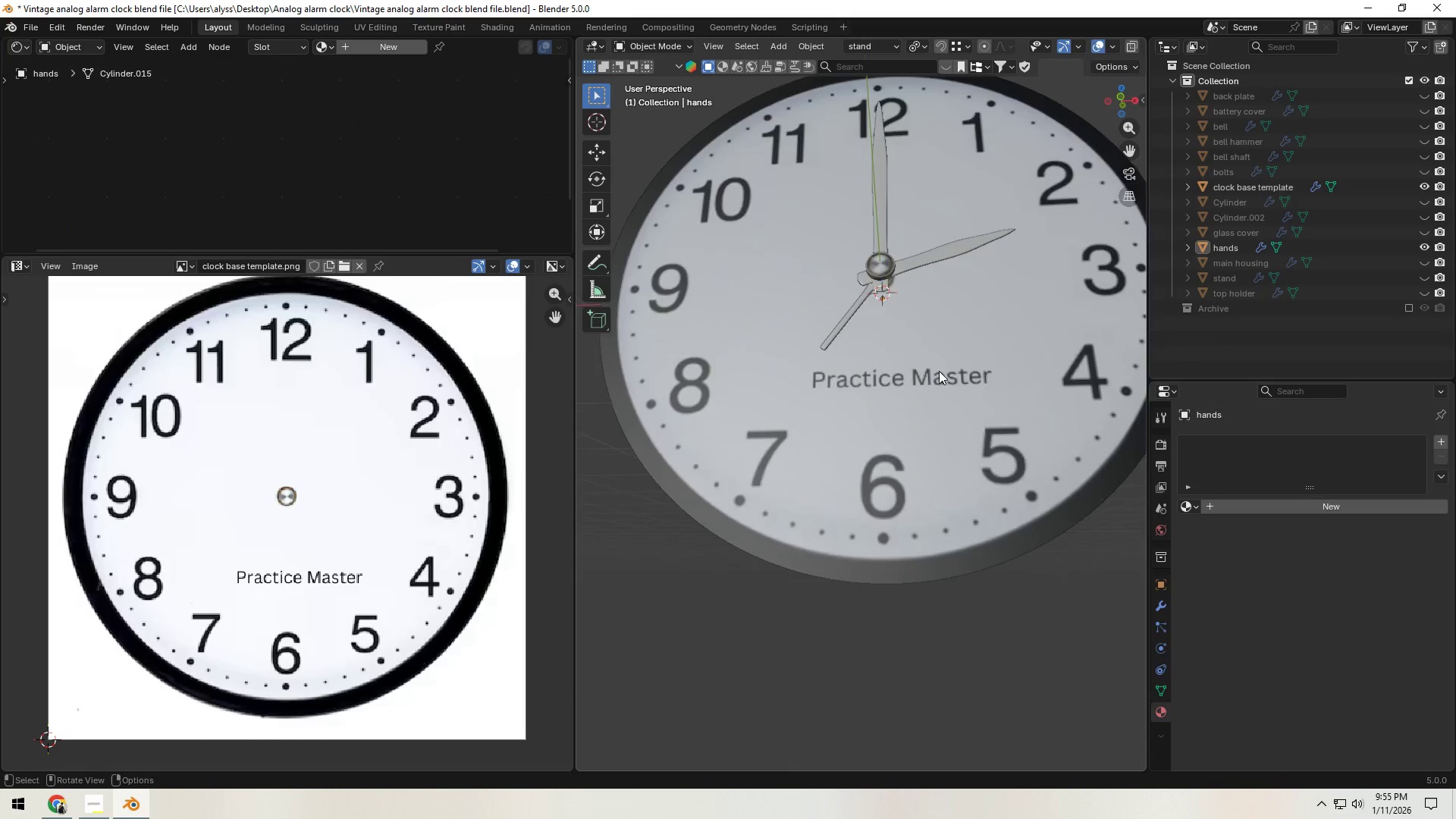 
scroll: coordinate [942, 384], scroll_direction: down, amount: 2.0
 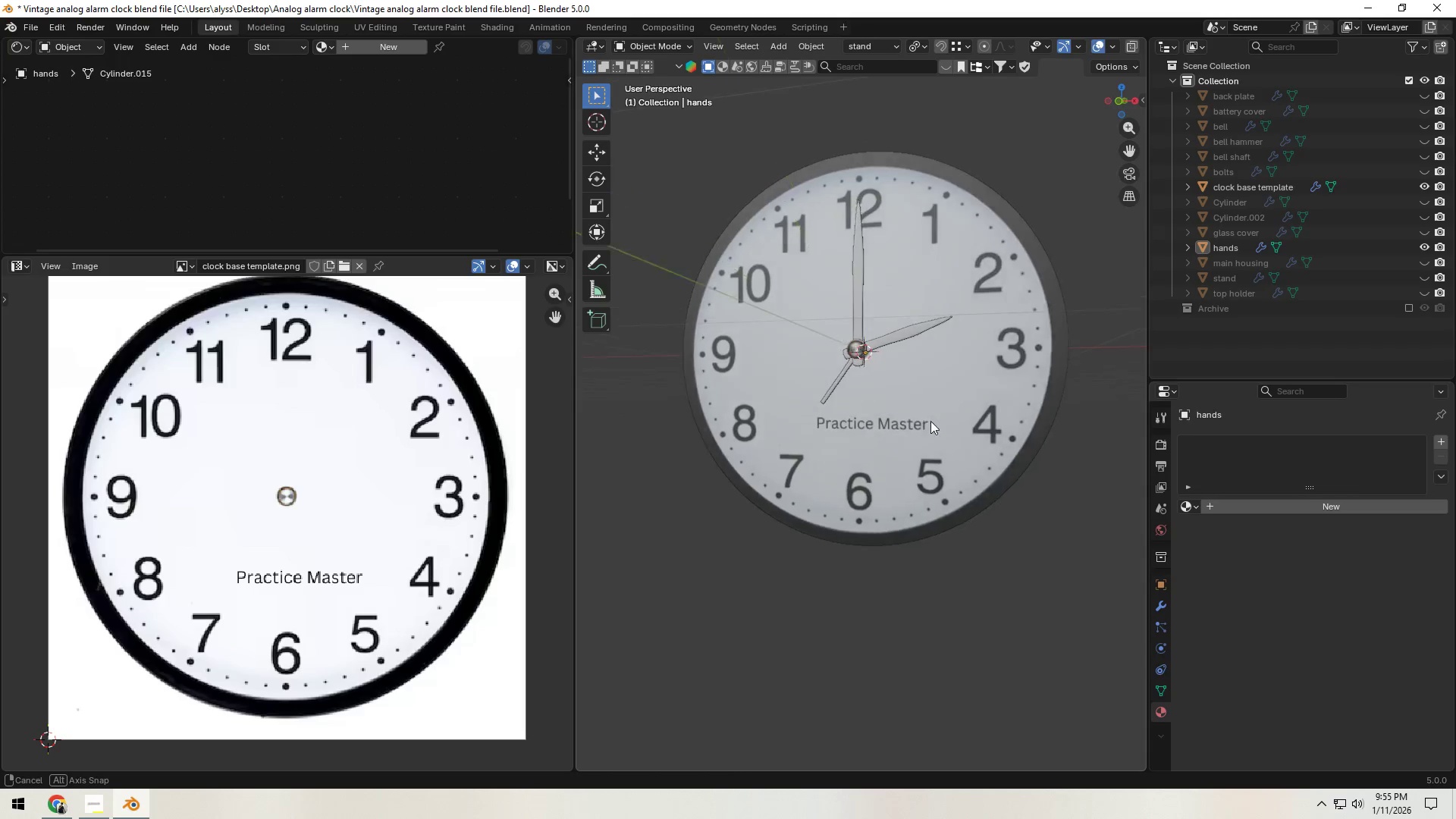 
key(Control+S)
 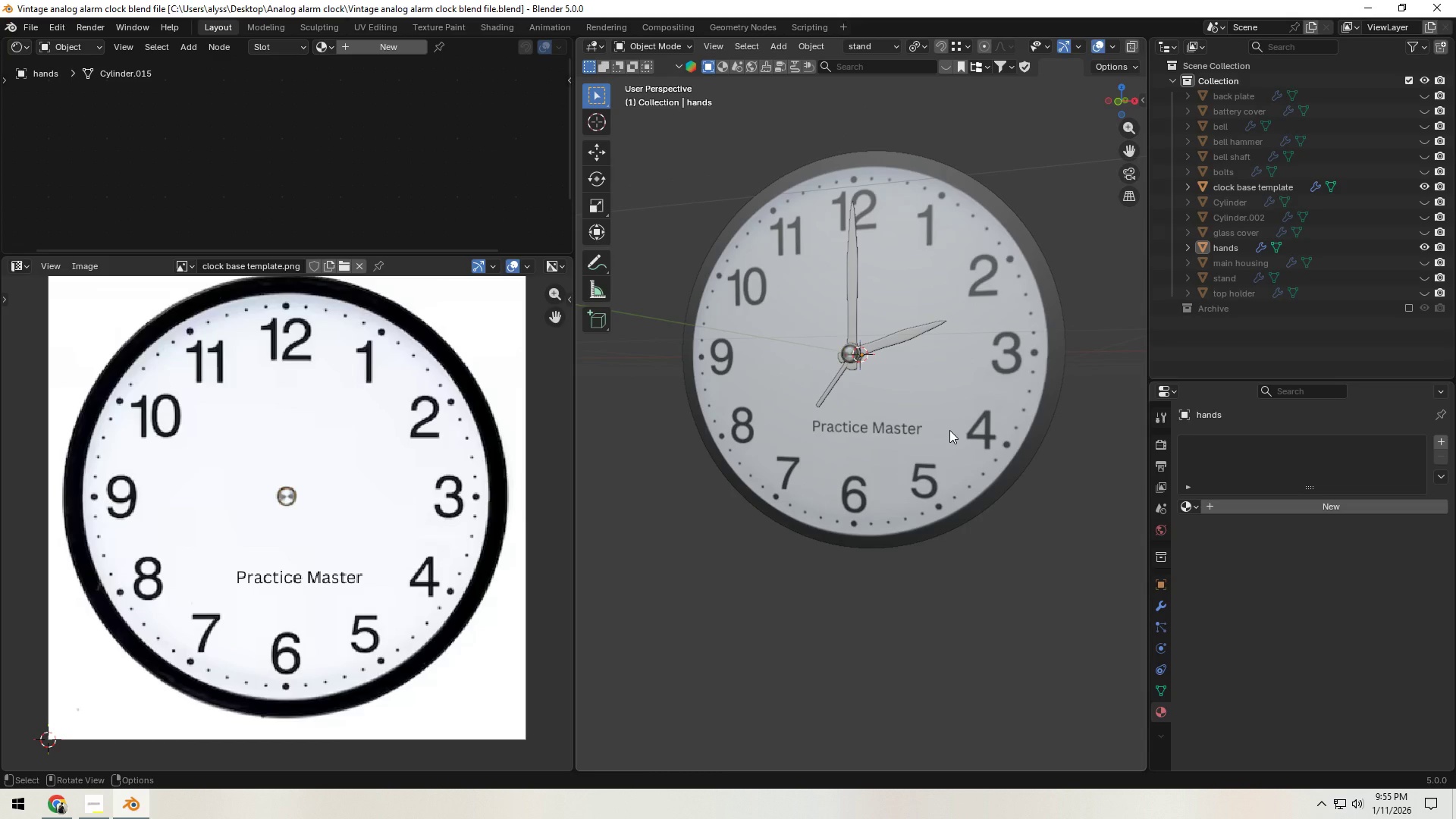 
wait(20.41)
 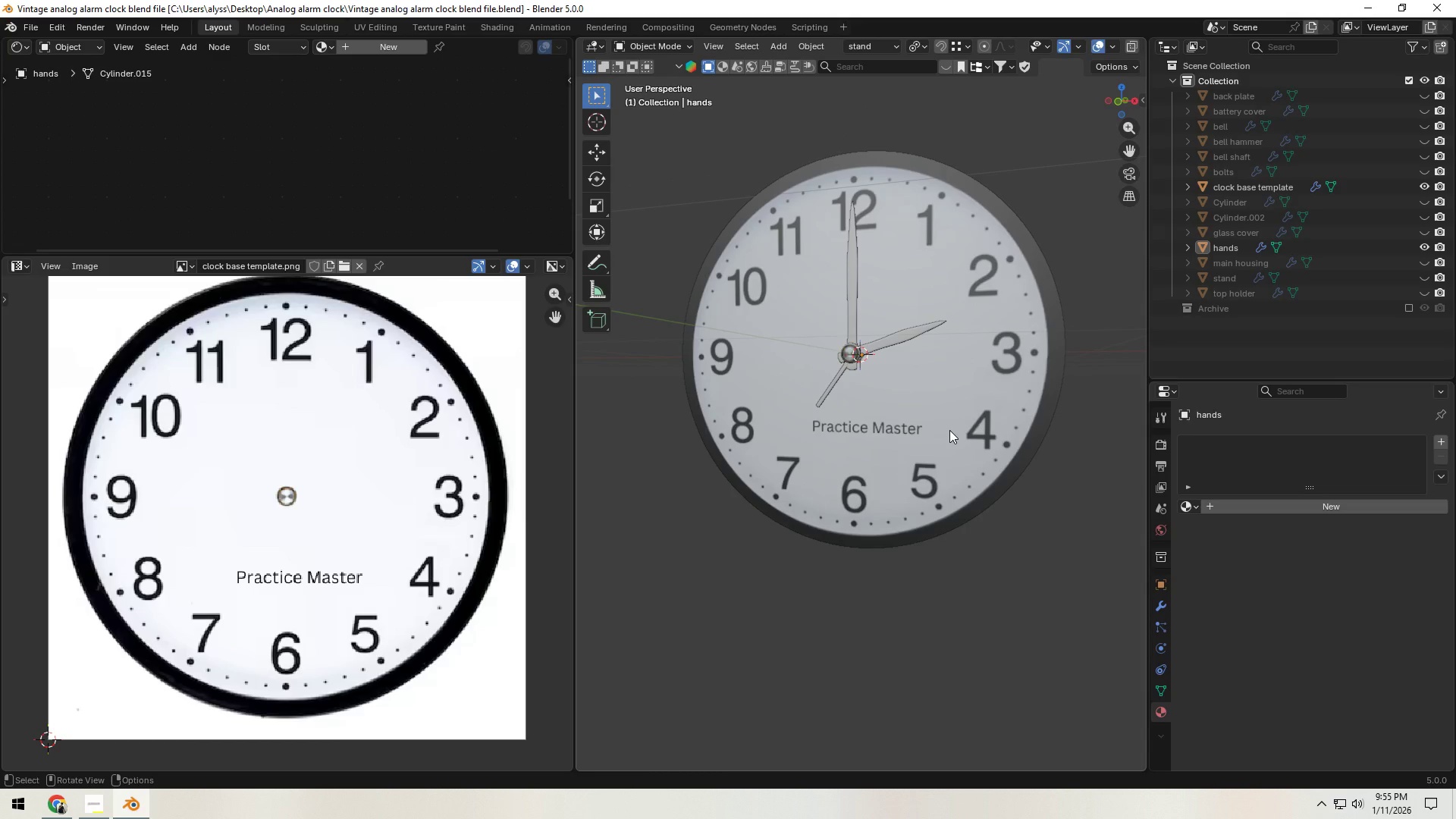 
left_click([1002, 228])
 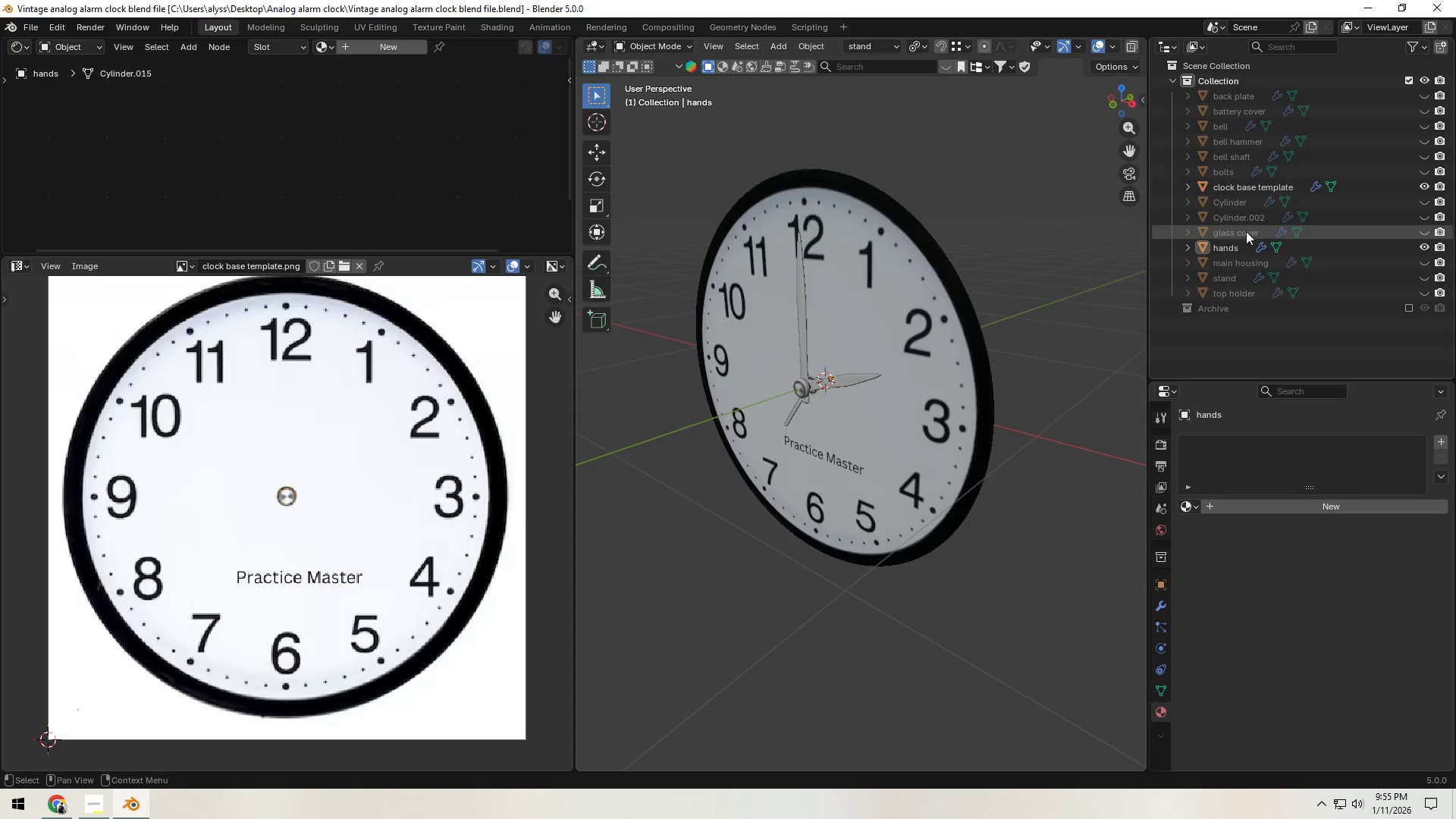 
wait(6.66)
 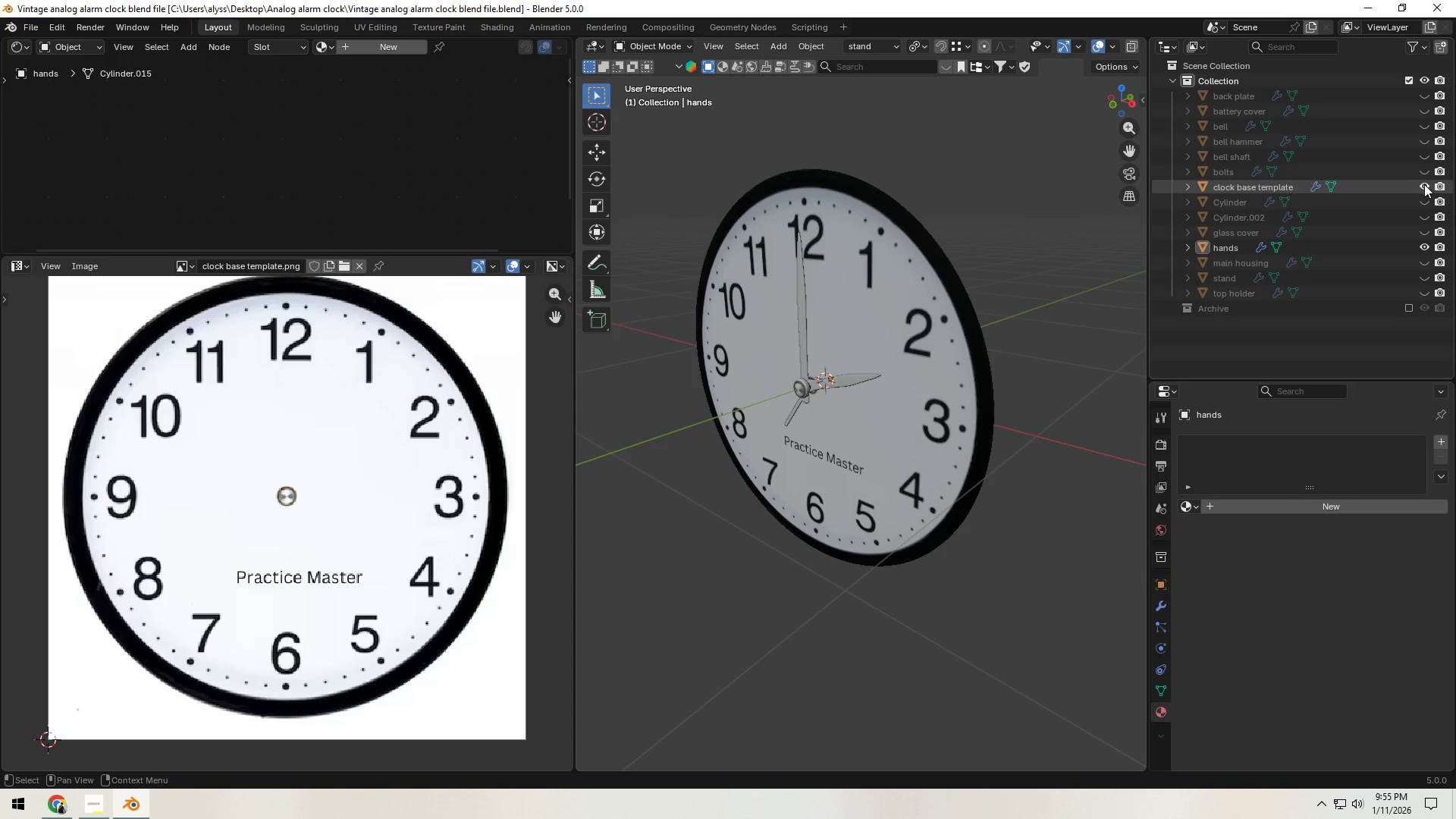 
left_click([1424, 231])
 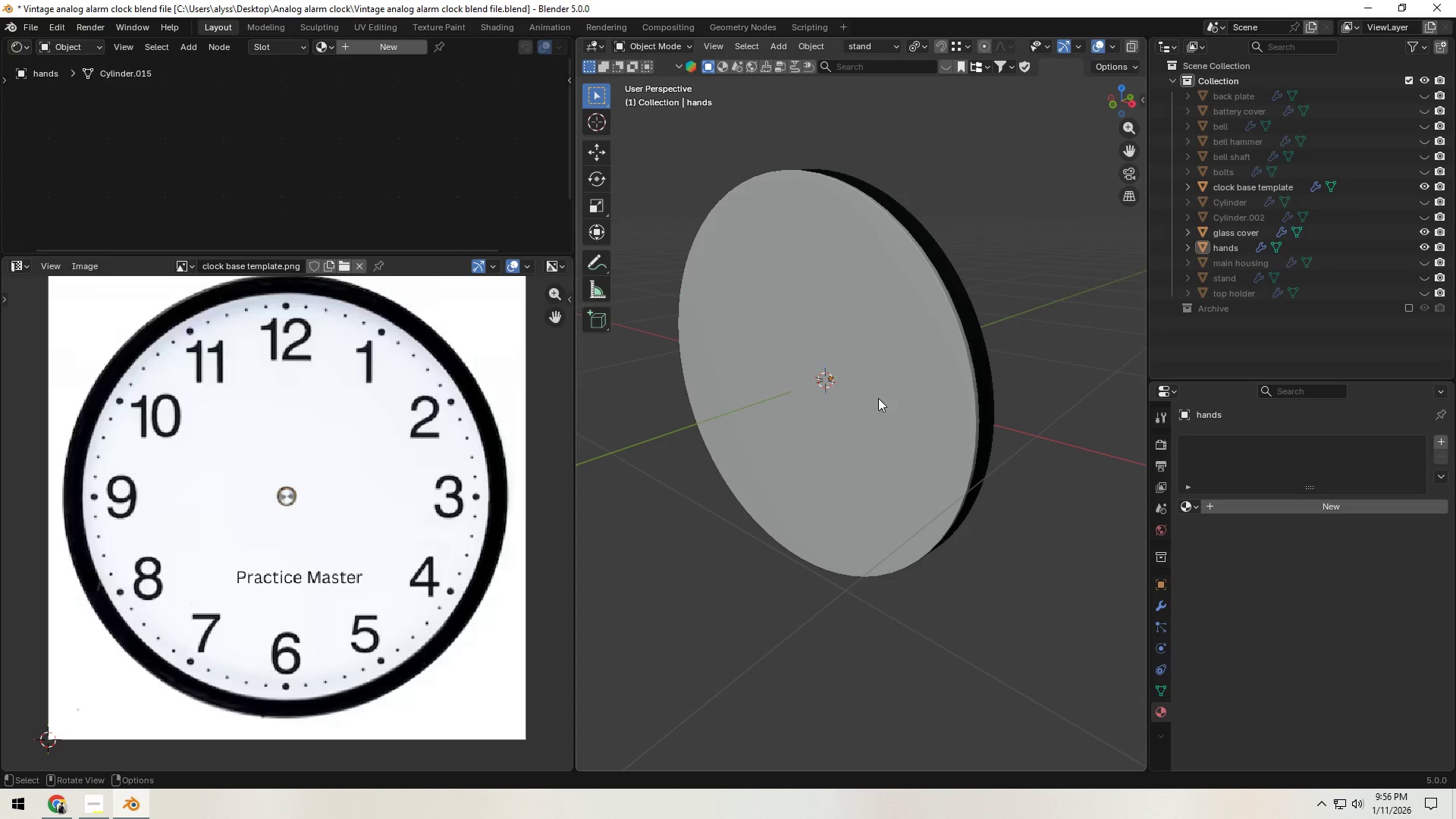 
left_click([829, 410])
 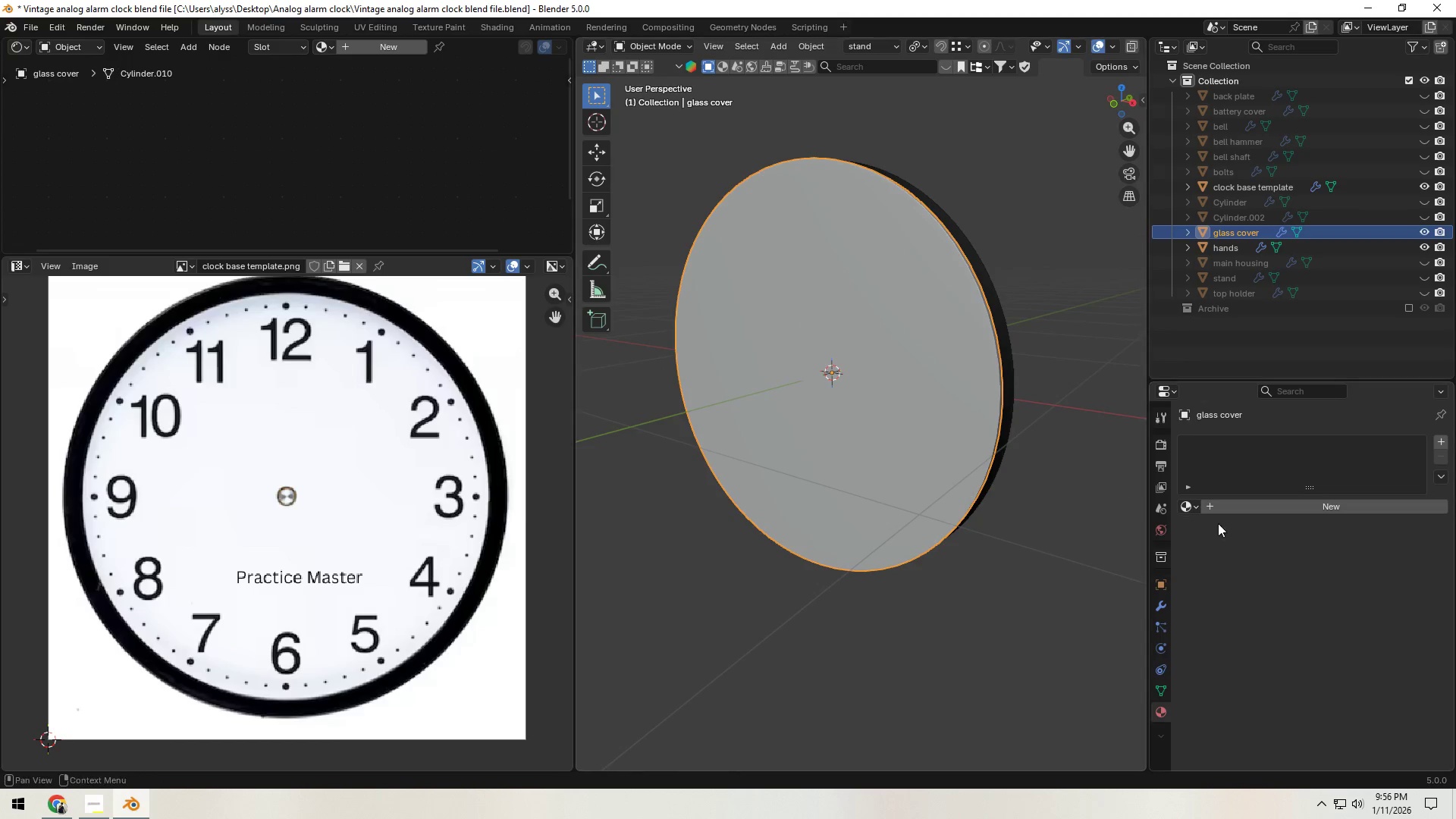 
left_click([1293, 505])
 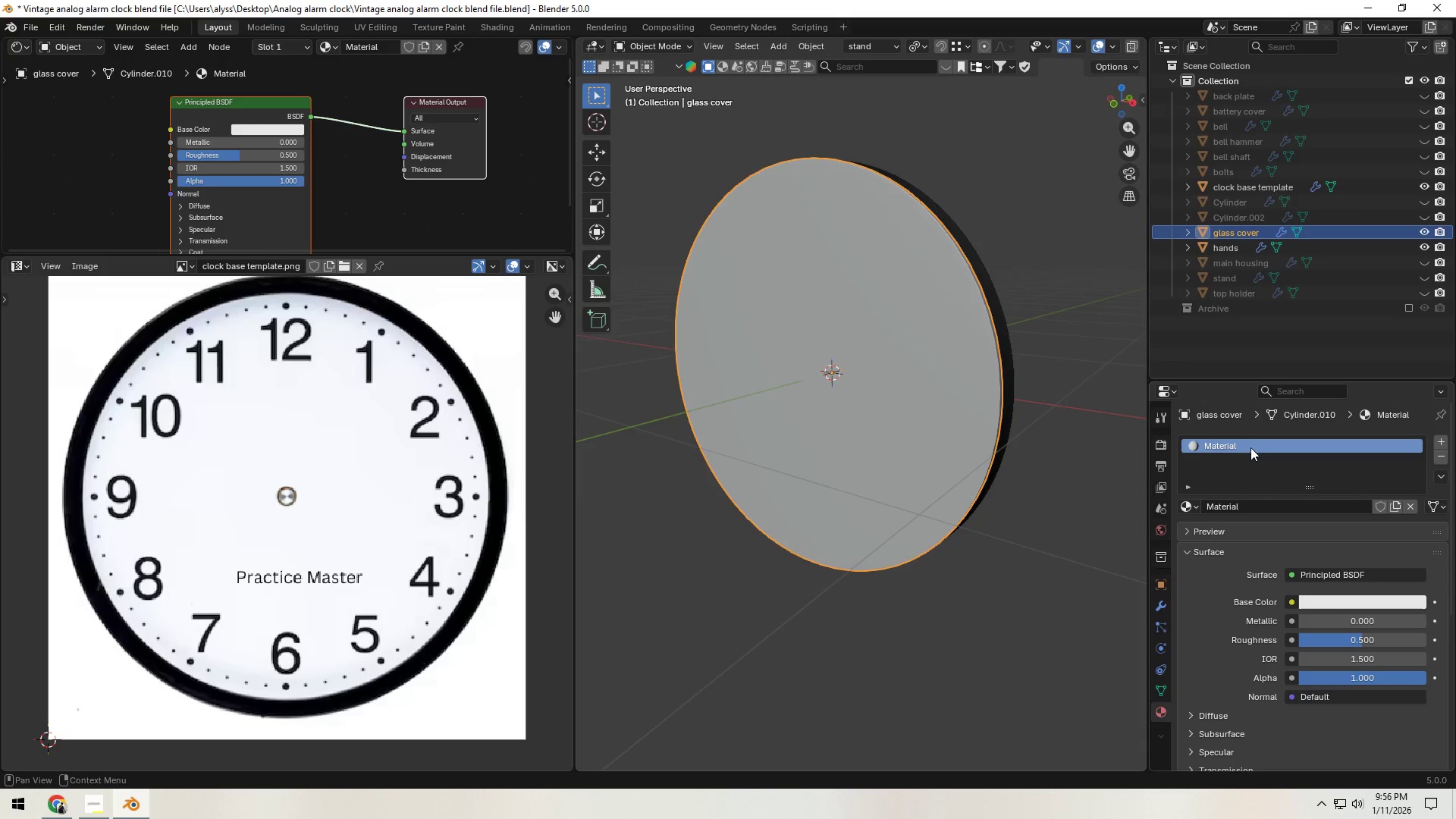 
double_click([1250, 445])
 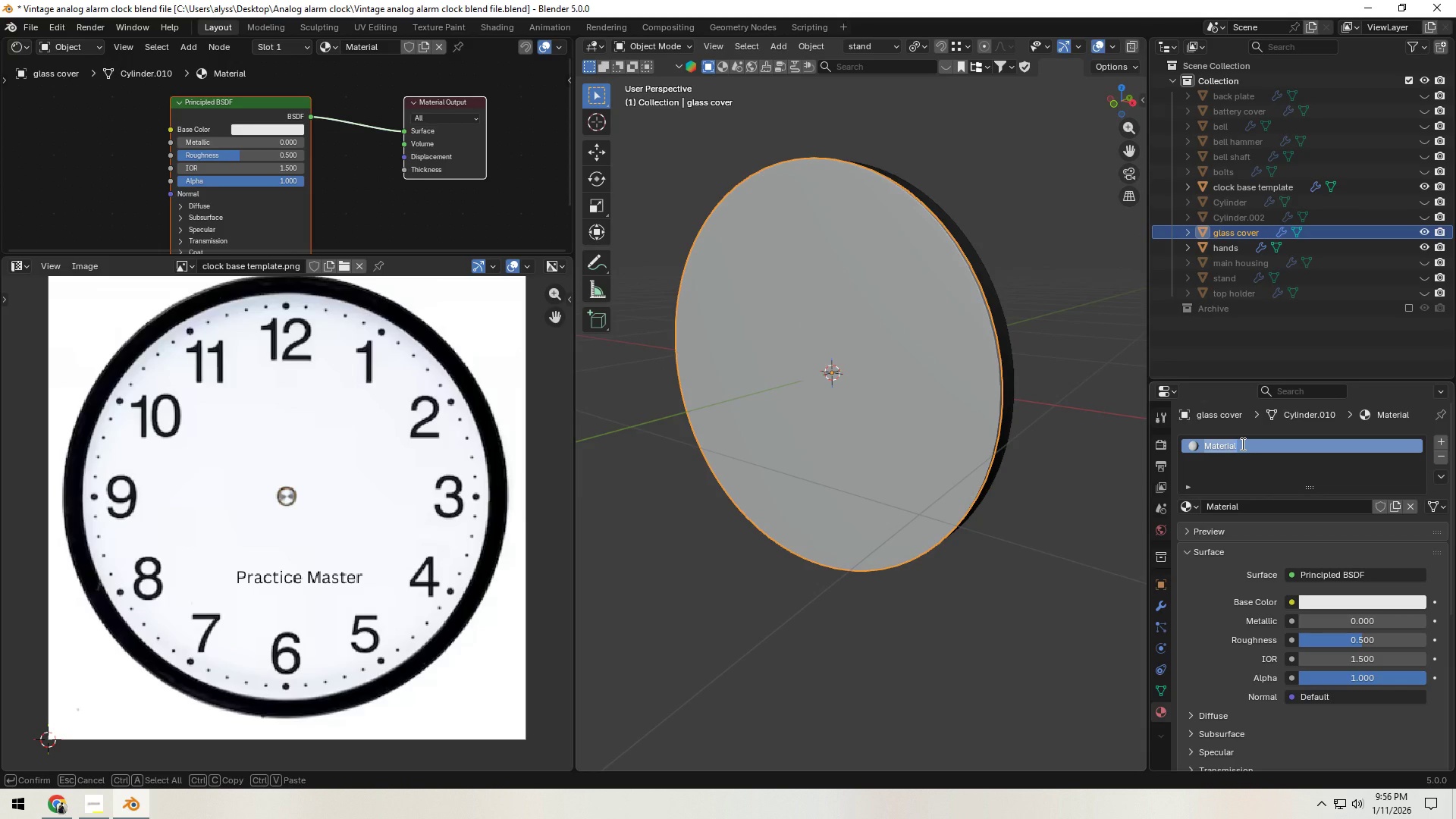 
type(glass material)
 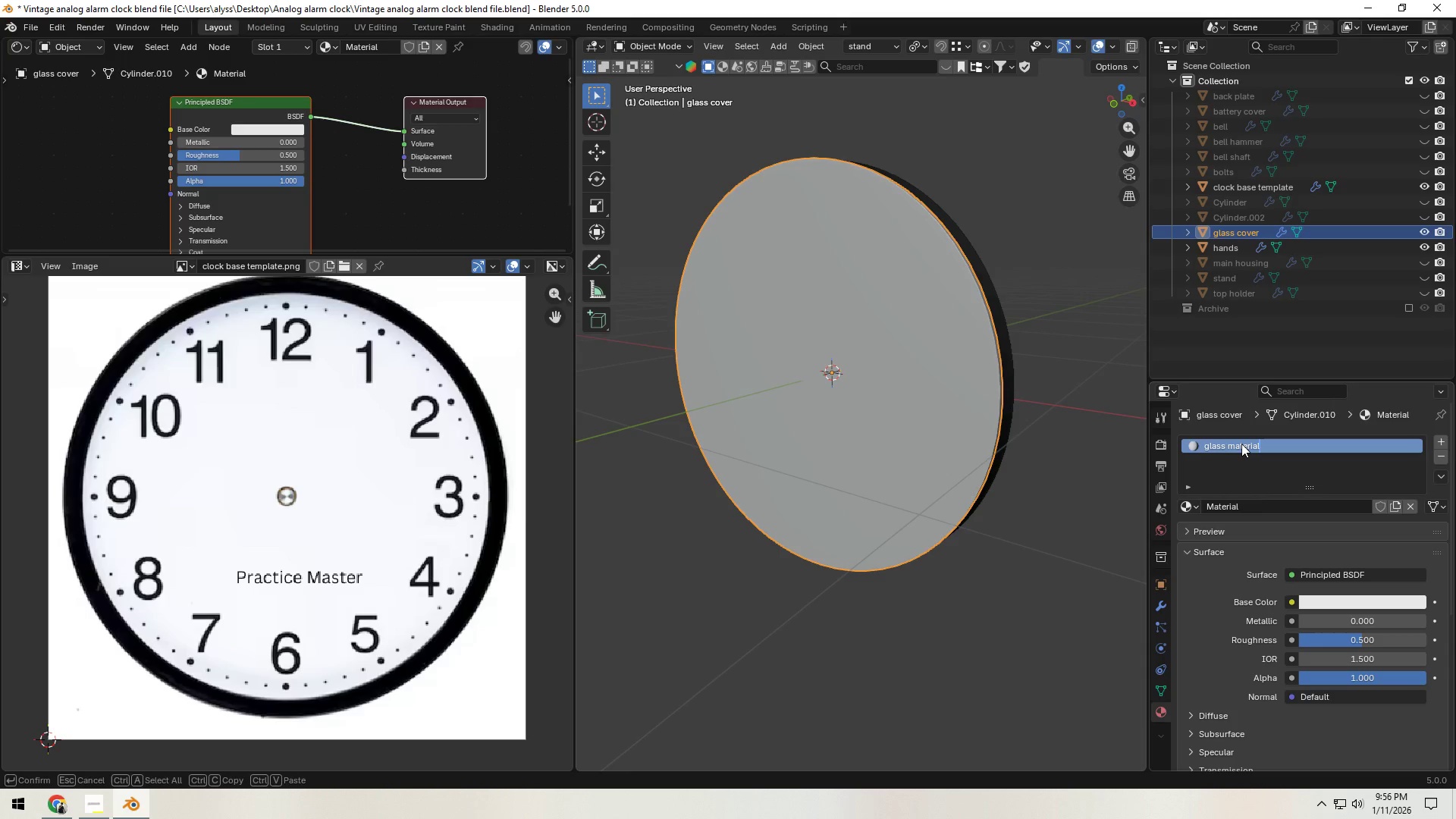 
key(Enter)
 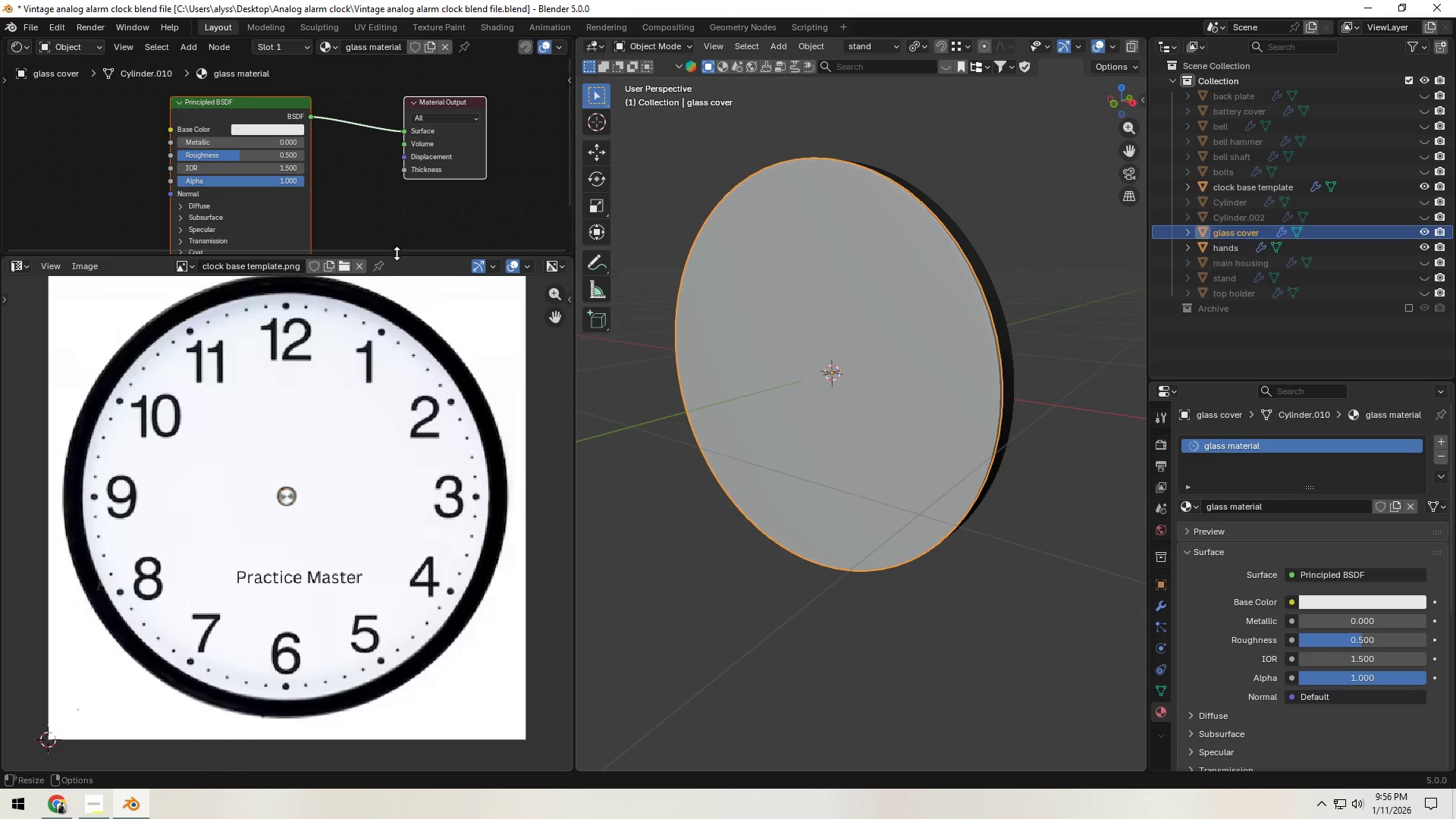 
left_click_drag(start_coordinate=[397, 253], to_coordinate=[350, 570])
 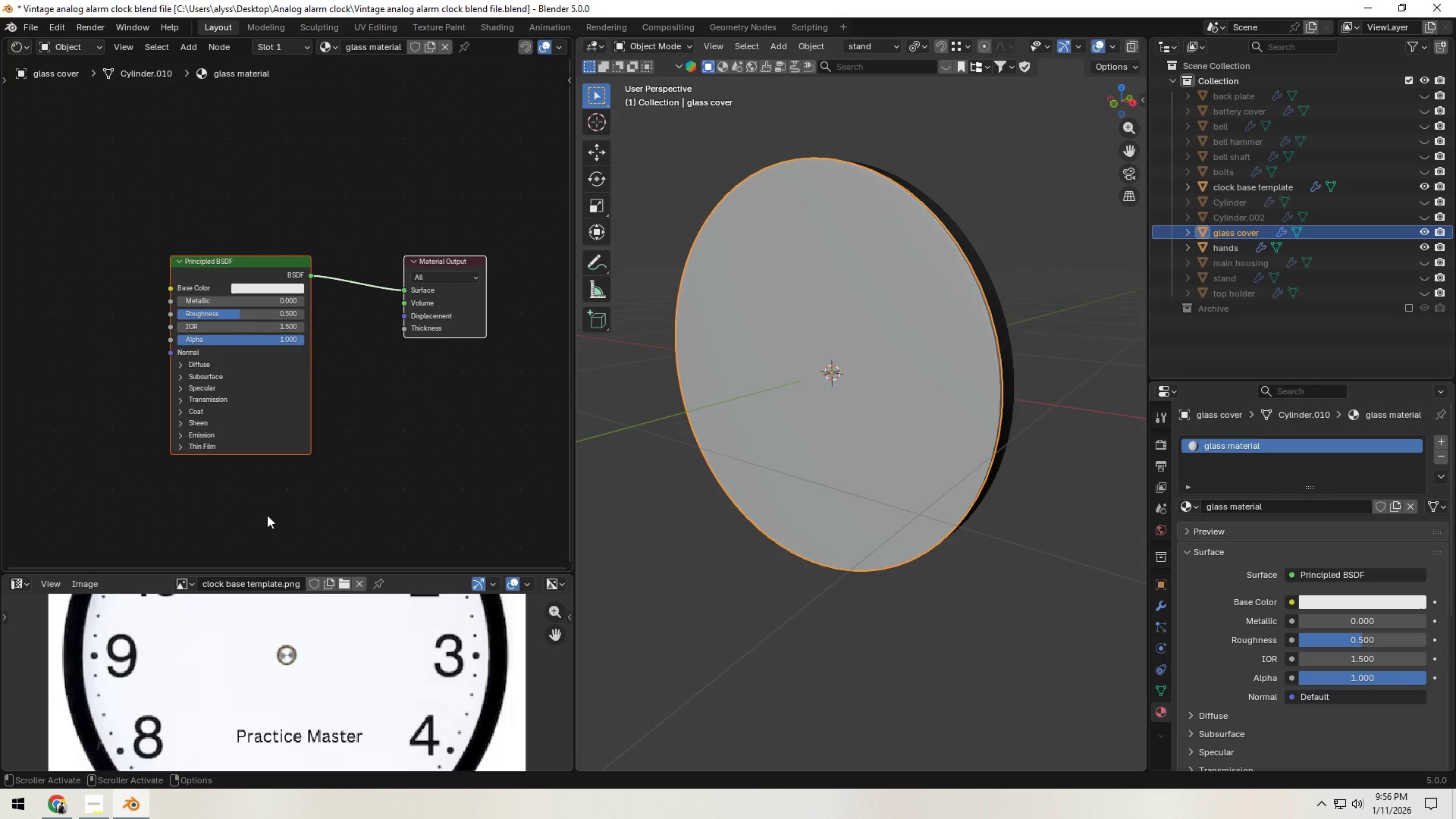 
scroll: coordinate [183, 476], scroll_direction: up, amount: 5.0
 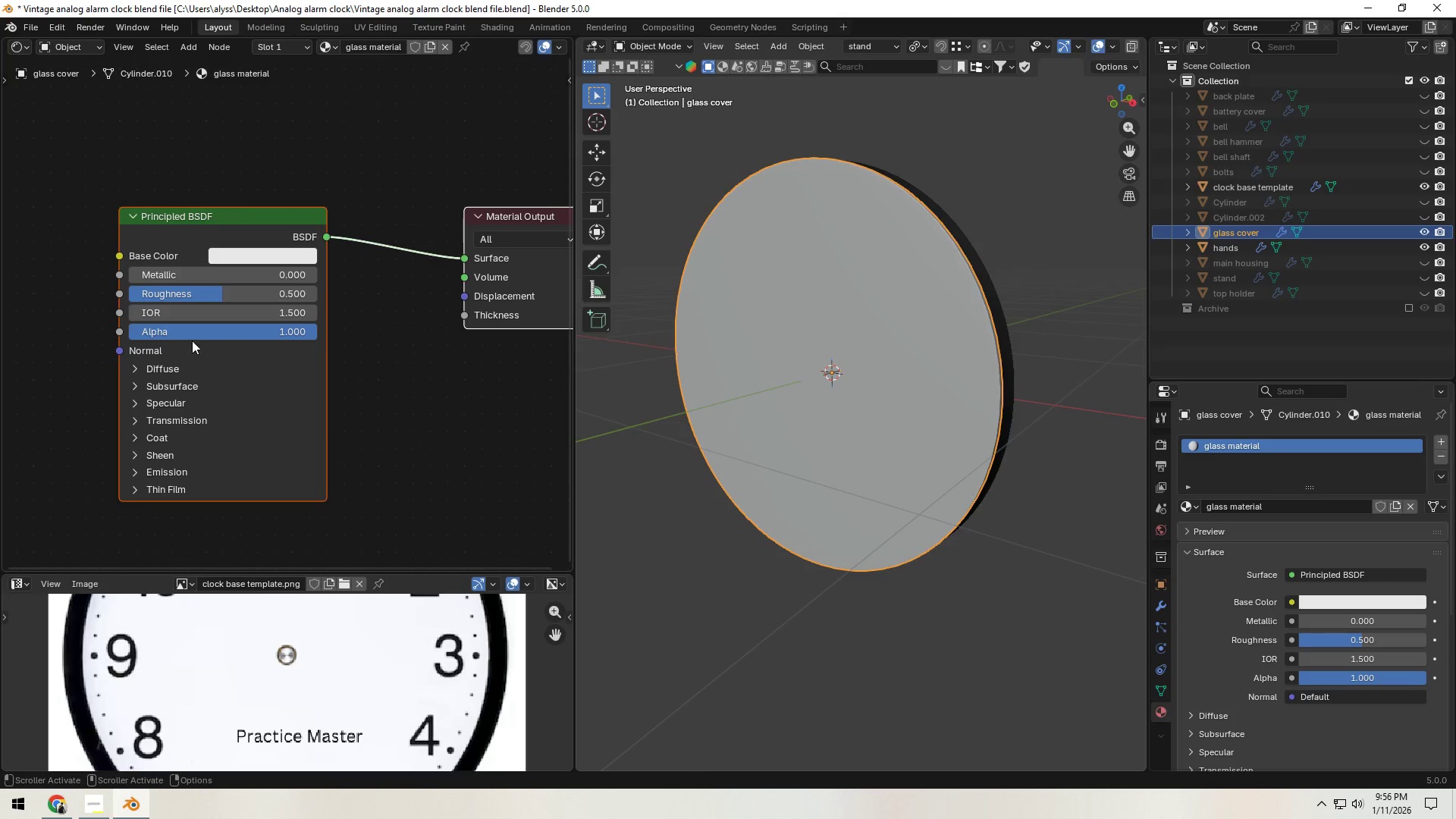 
left_click_drag(start_coordinate=[234, 264], to_coordinate=[1191, 294])
 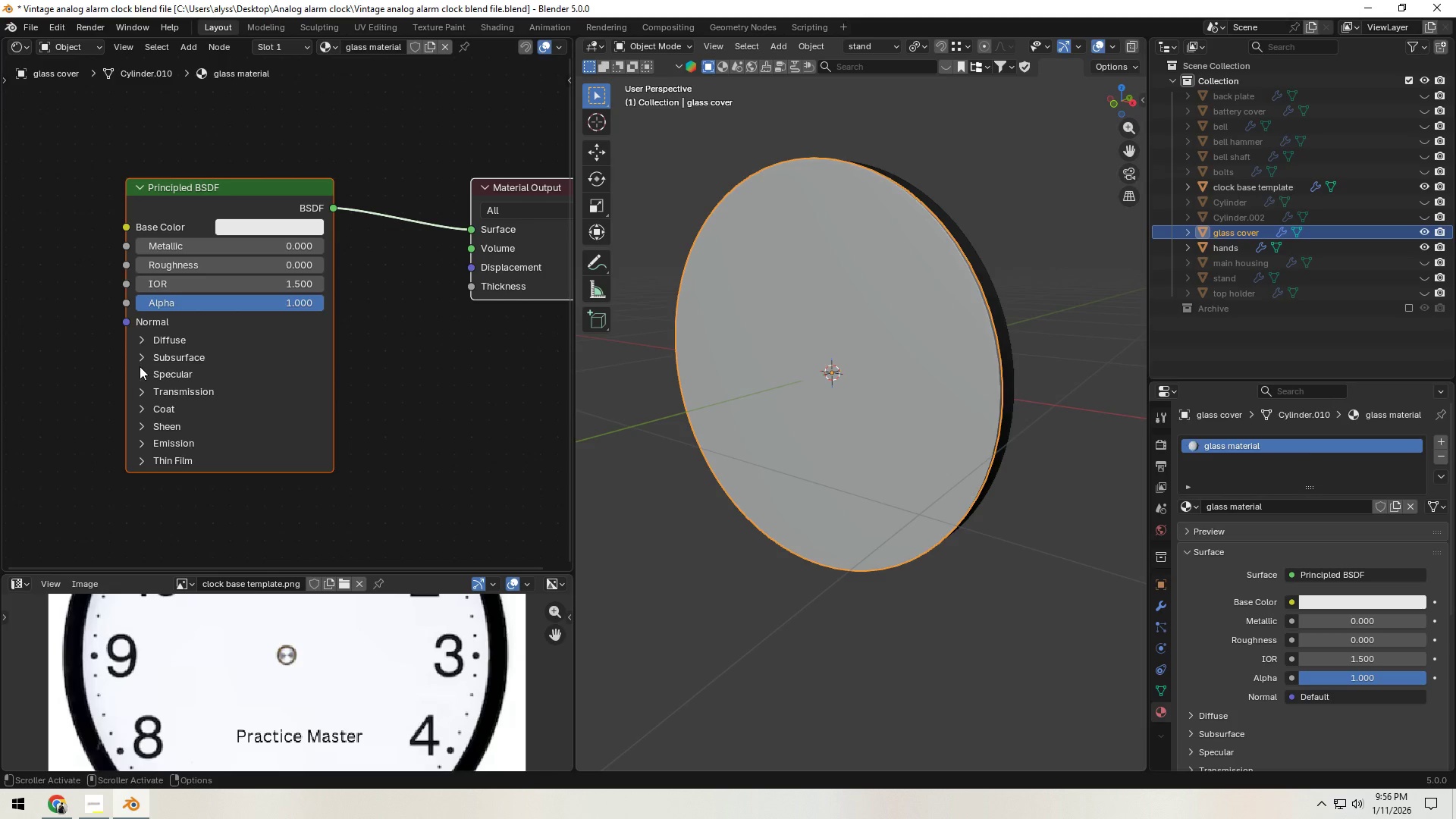 
left_click([140, 389])
 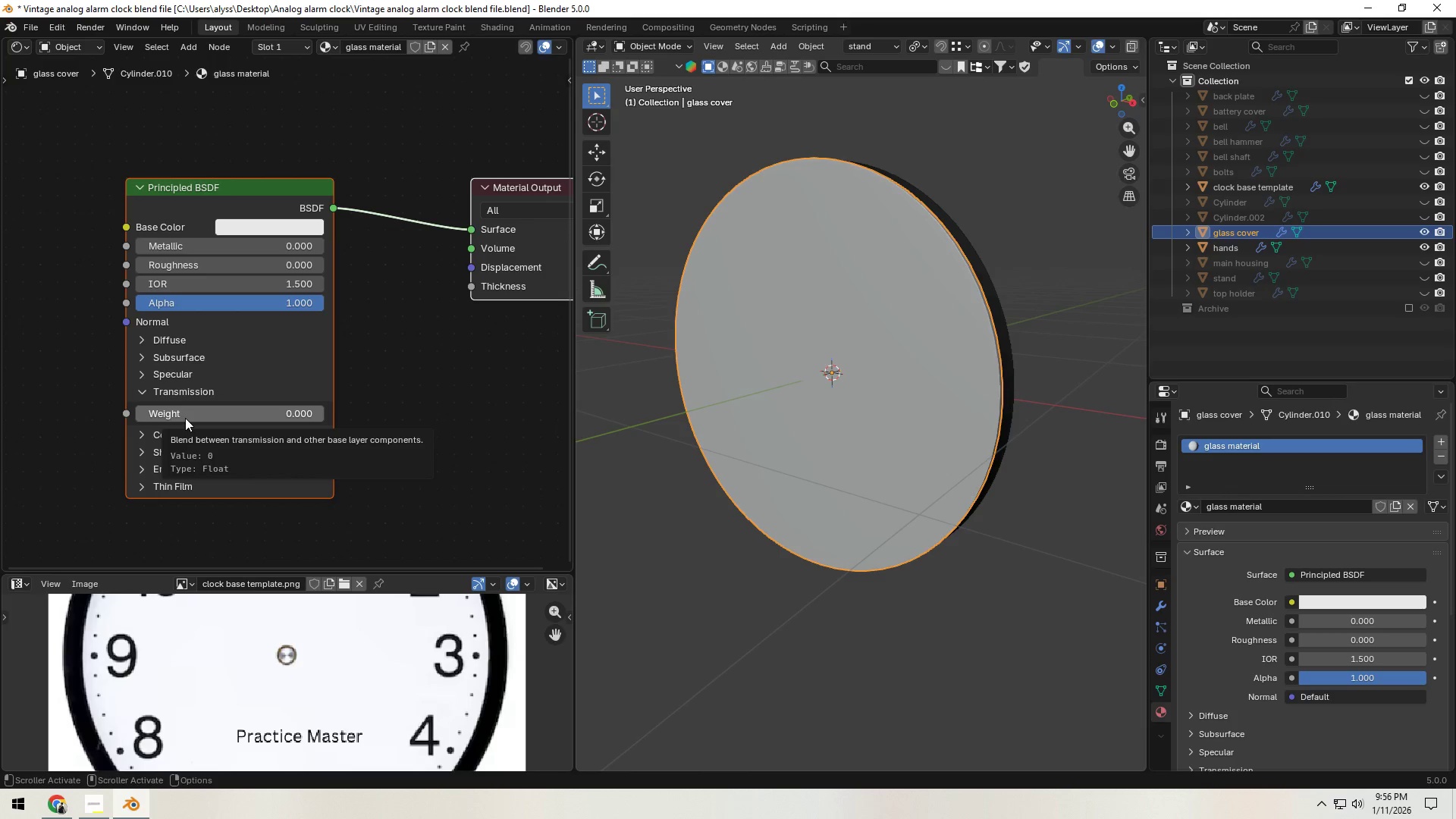 
left_click_drag(start_coordinate=[185, 418], to_coordinate=[509, 403])
 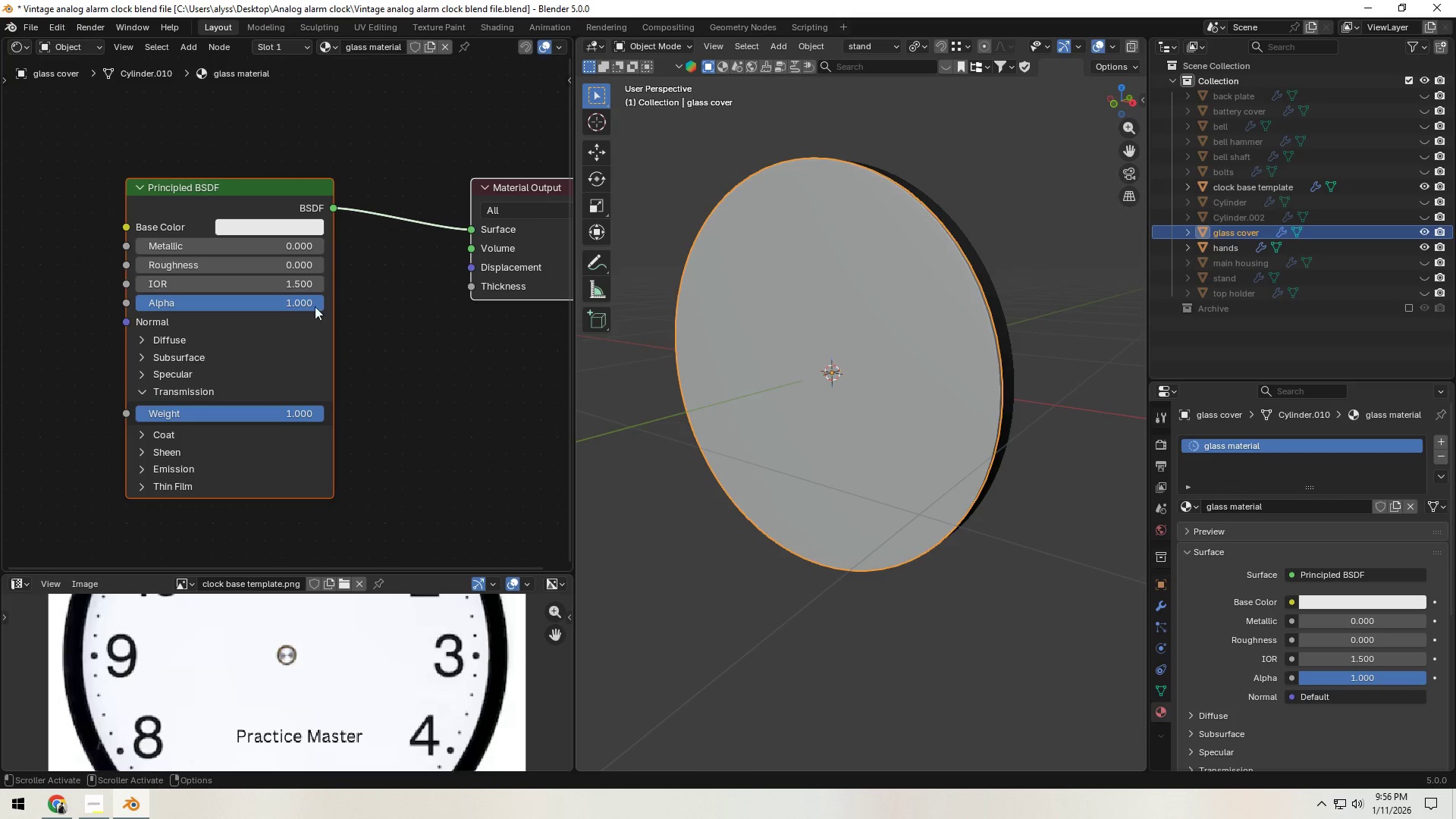 
left_click([293, 229])
 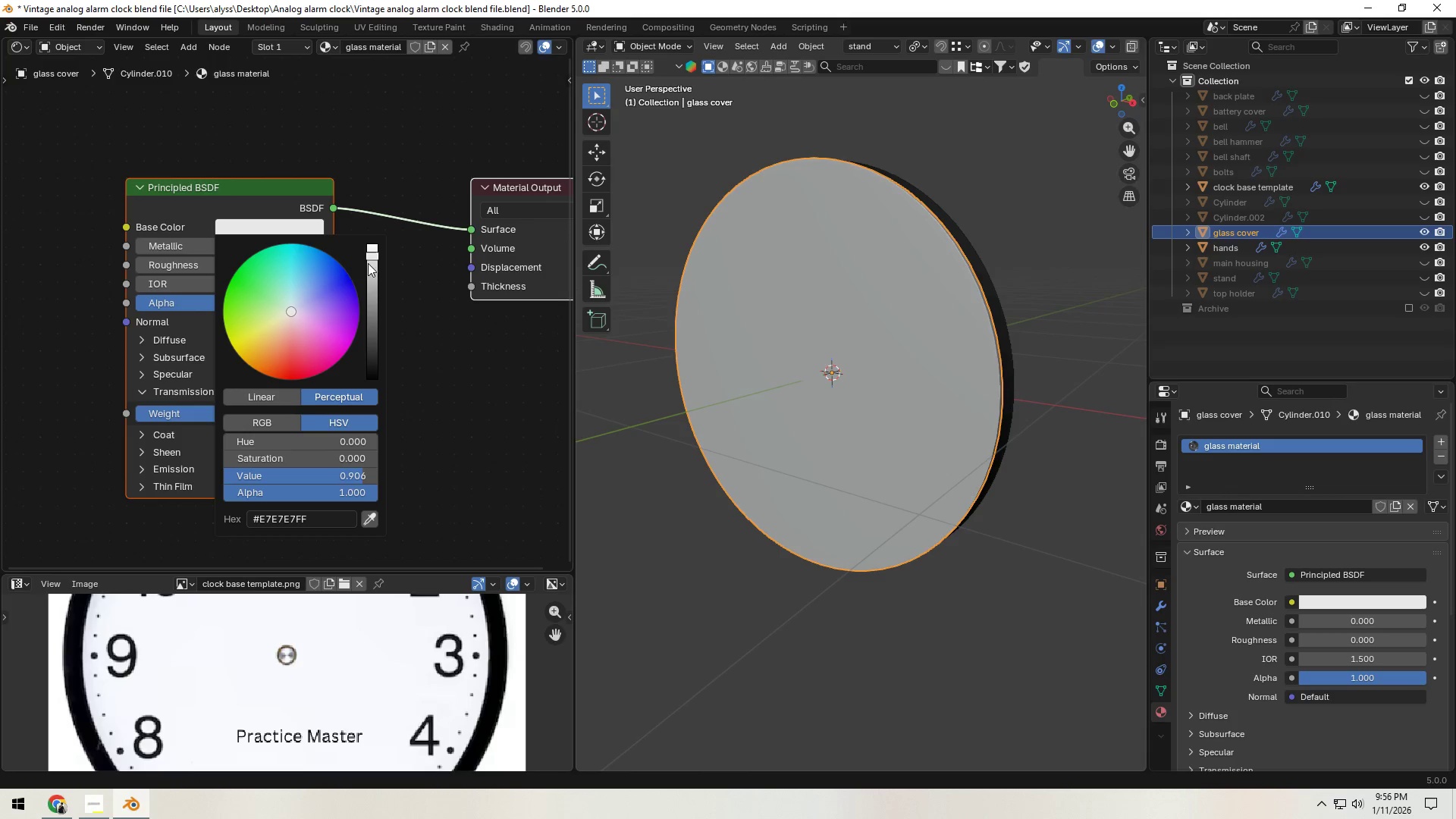 
left_click_drag(start_coordinate=[373, 253], to_coordinate=[374, 367])
 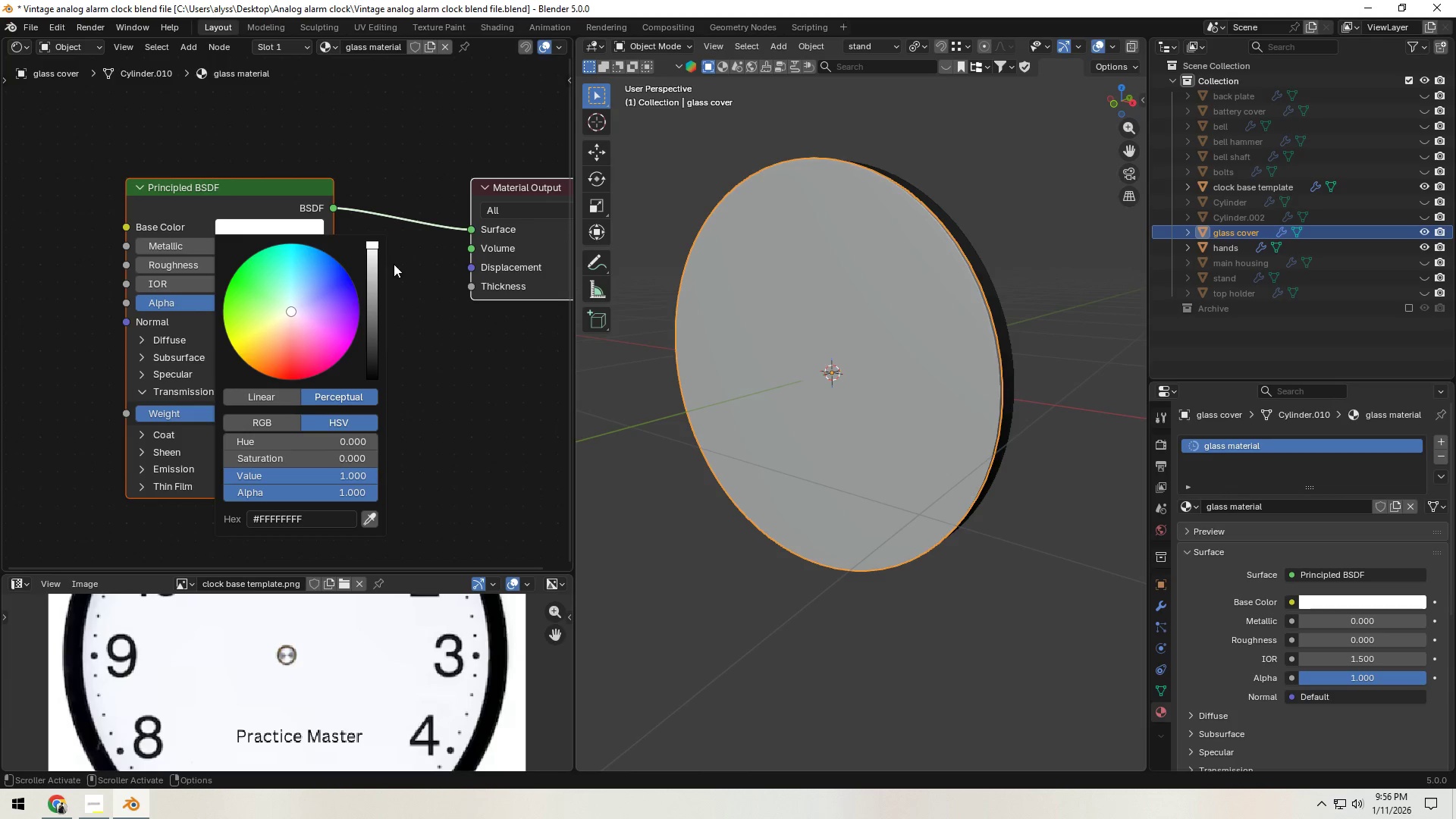 
left_click([401, 265])
 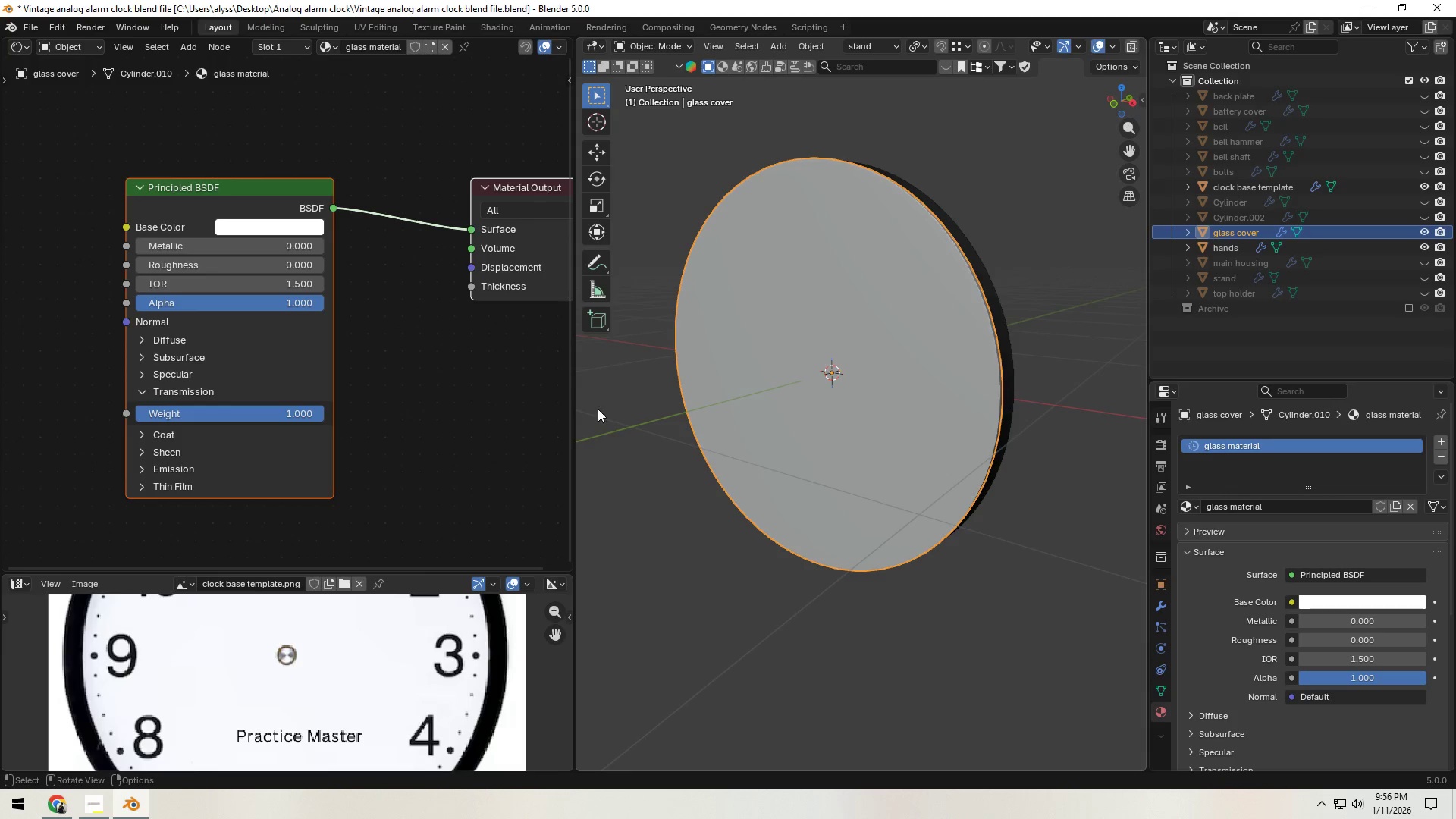 
left_click([625, 421])
 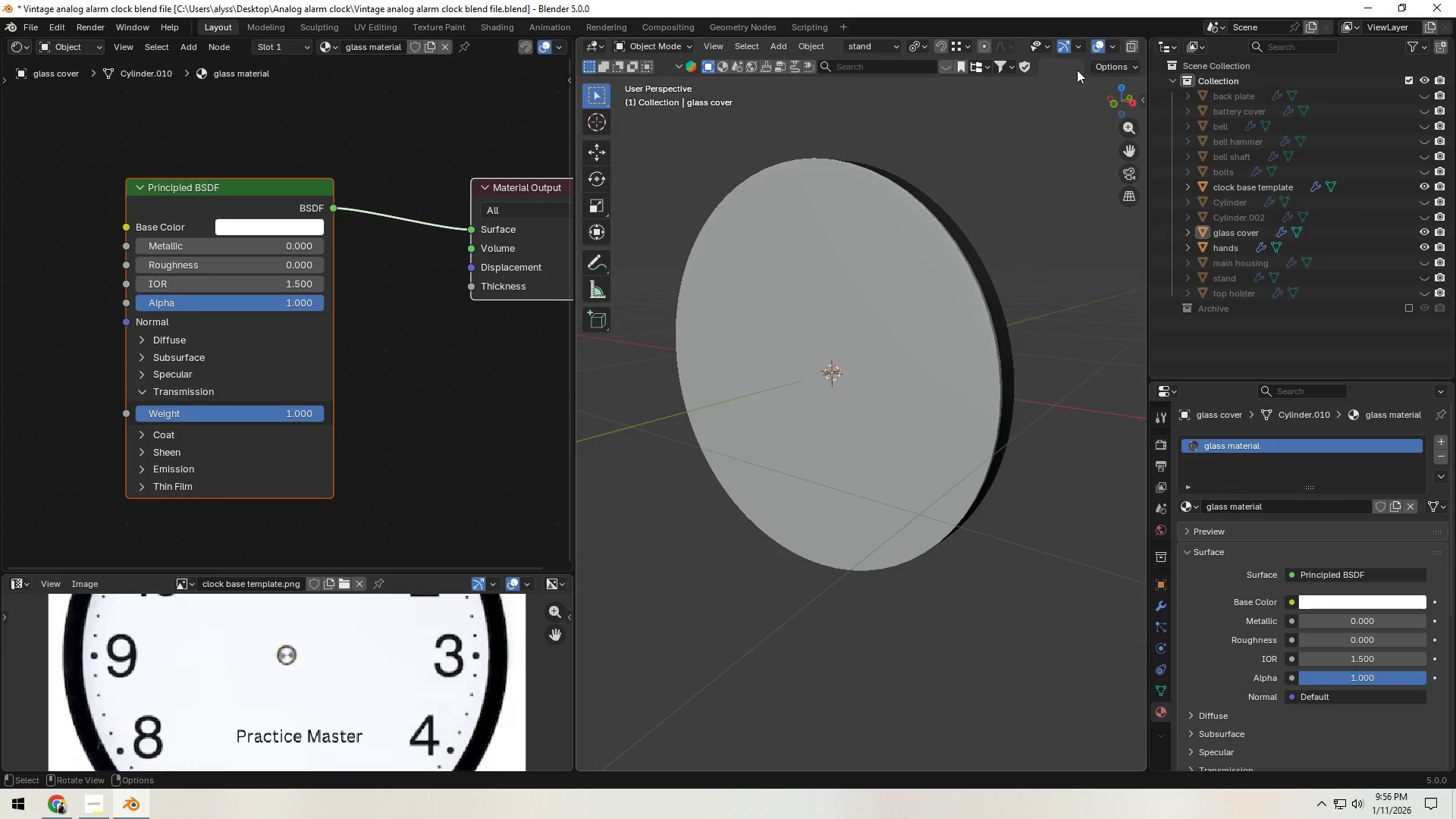 
scroll: coordinate [1076, 46], scroll_direction: down, amount: 9.0
 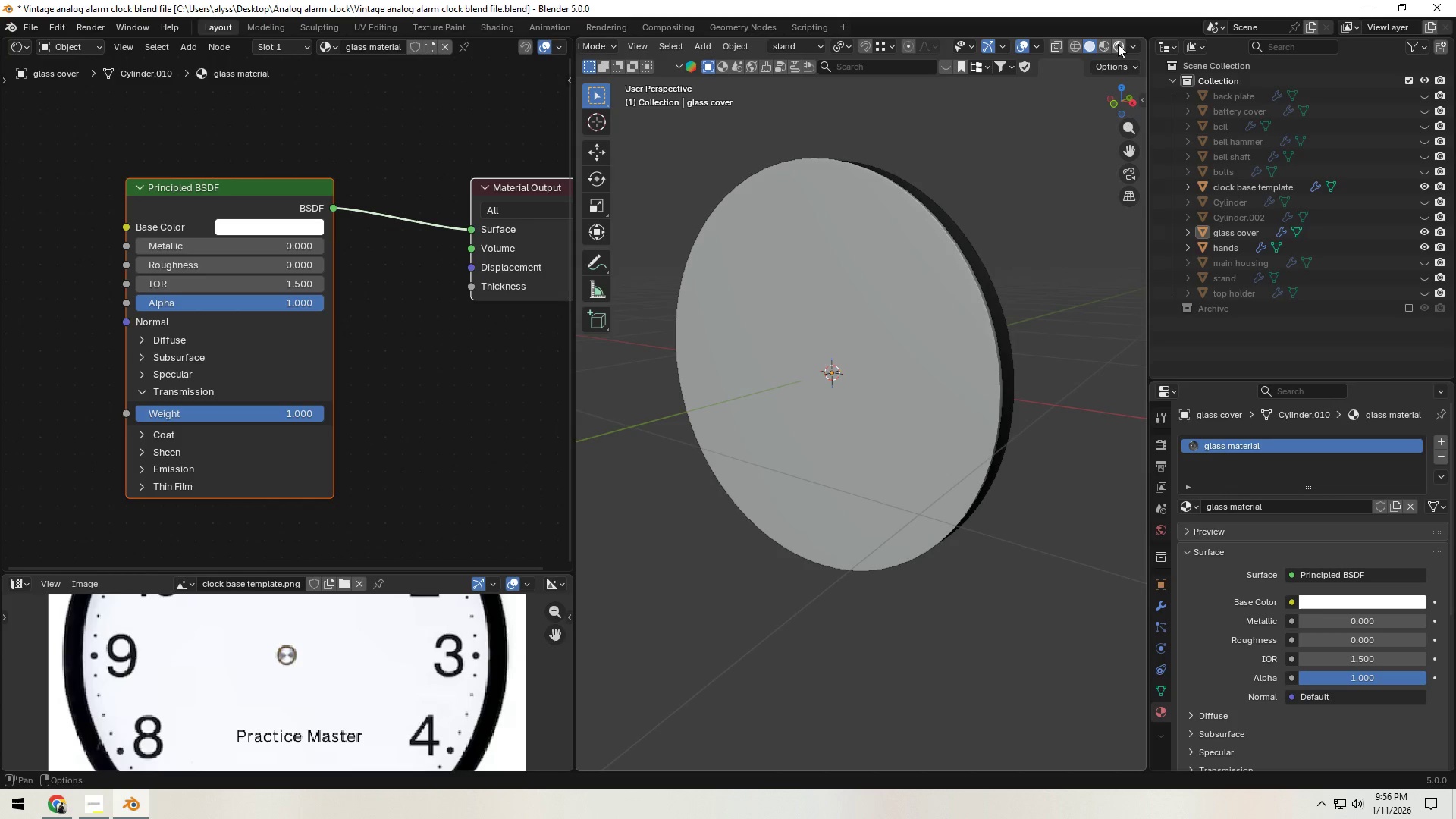 
left_click([1121, 43])
 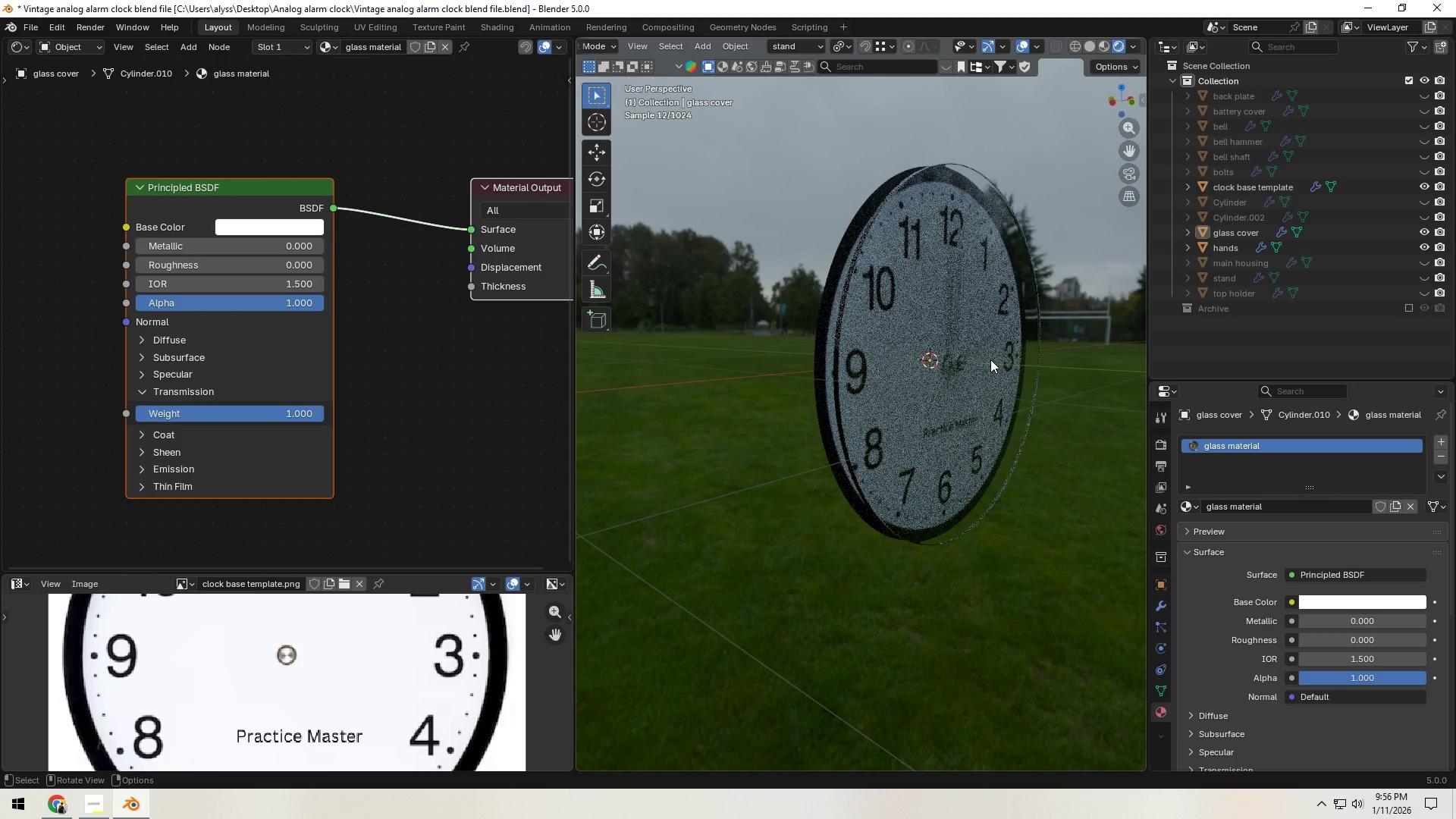 
wait(15.45)
 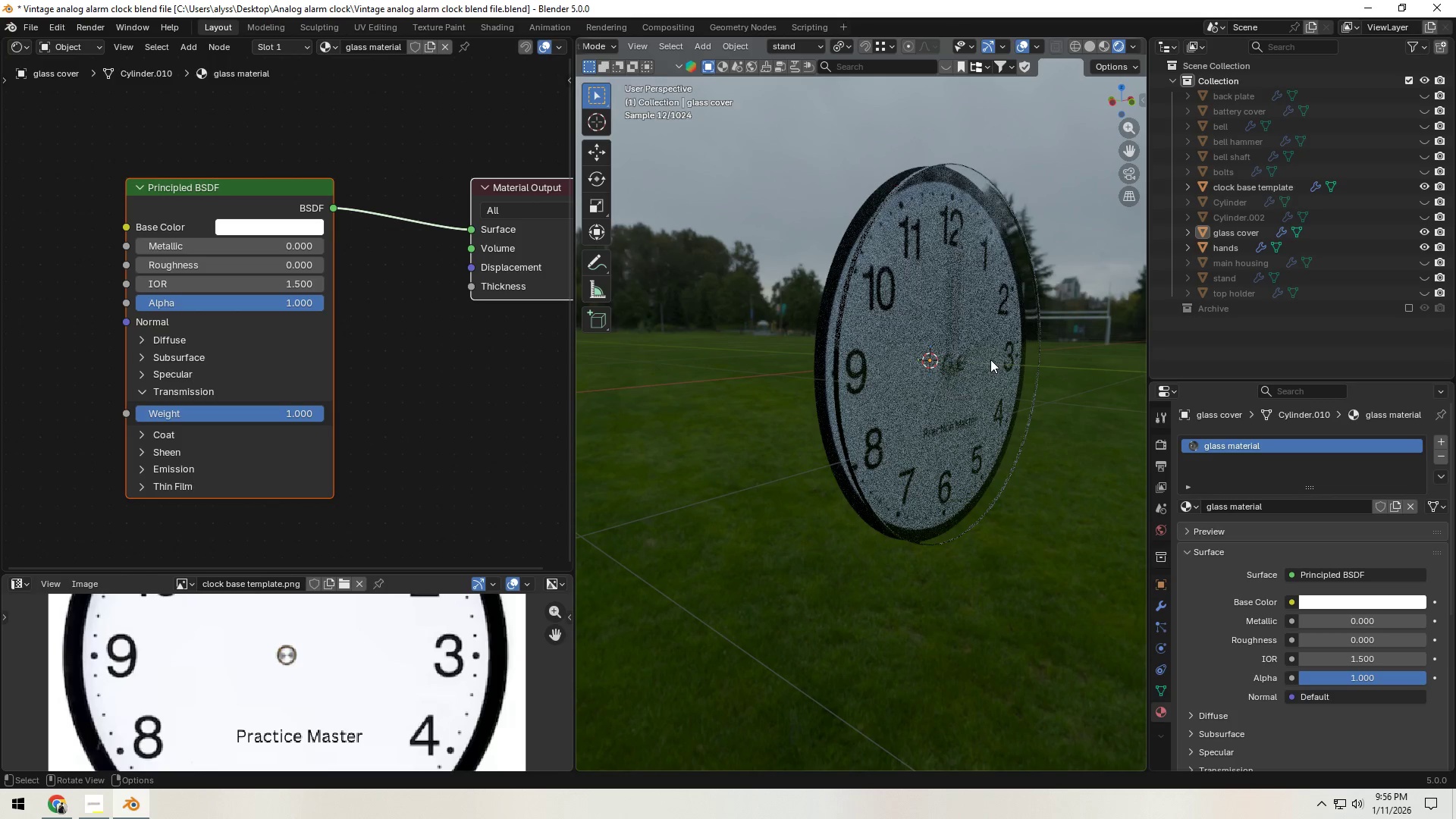 
left_click([1088, 49])
 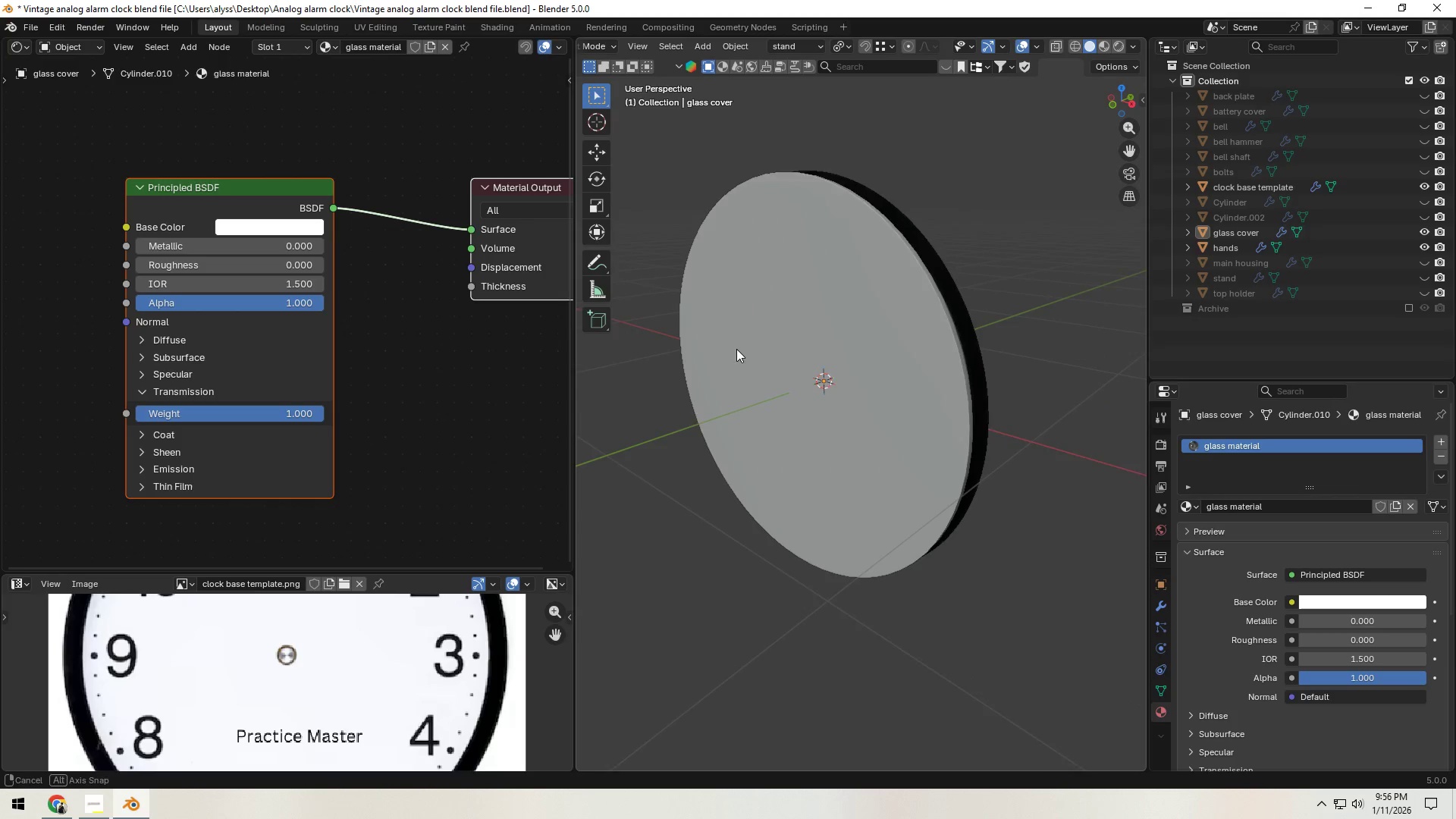 
key(Control+S)
 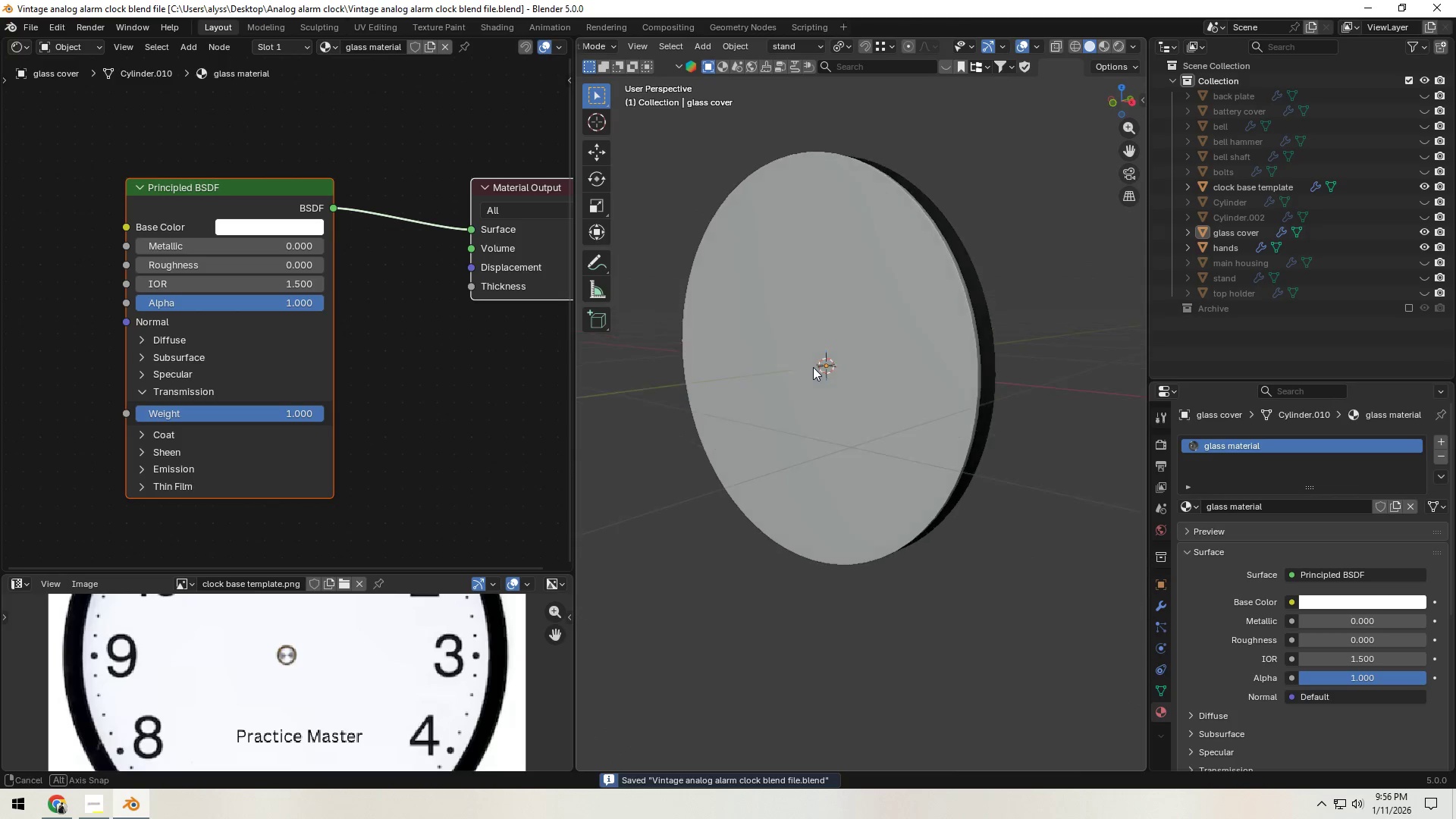 
left_click([863, 350])
 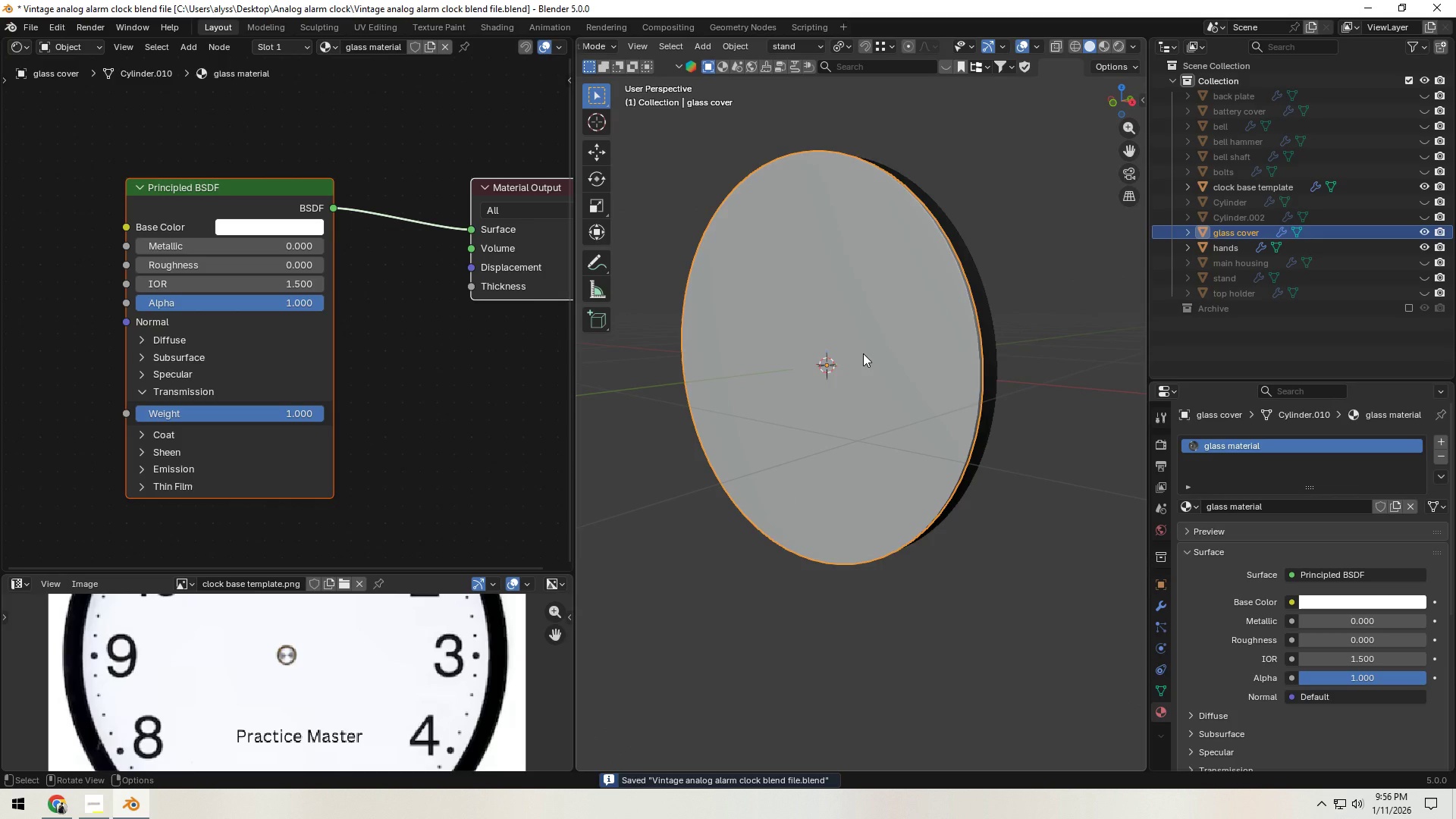 
key(H)
 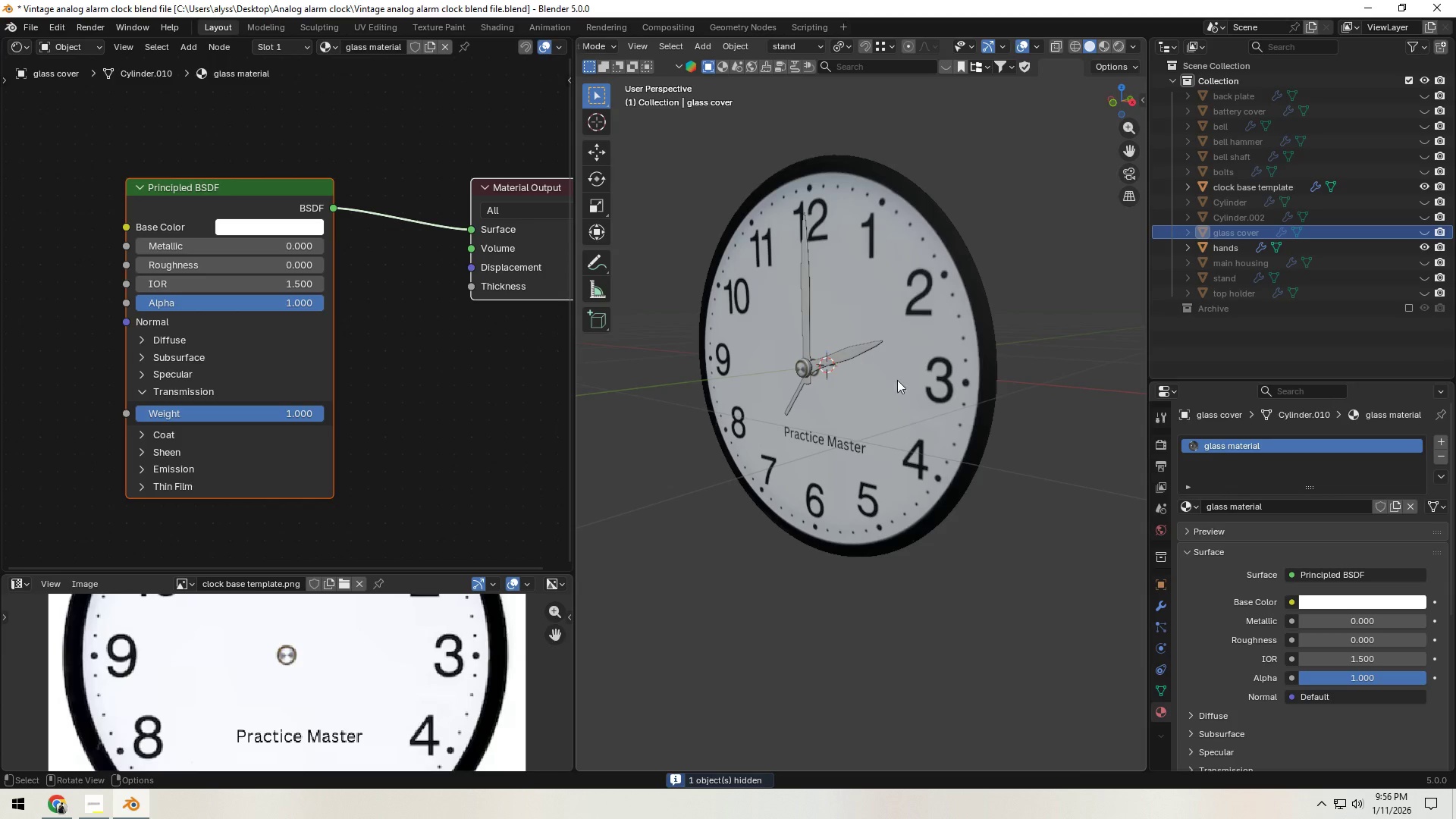 
left_click([1073, 267])
 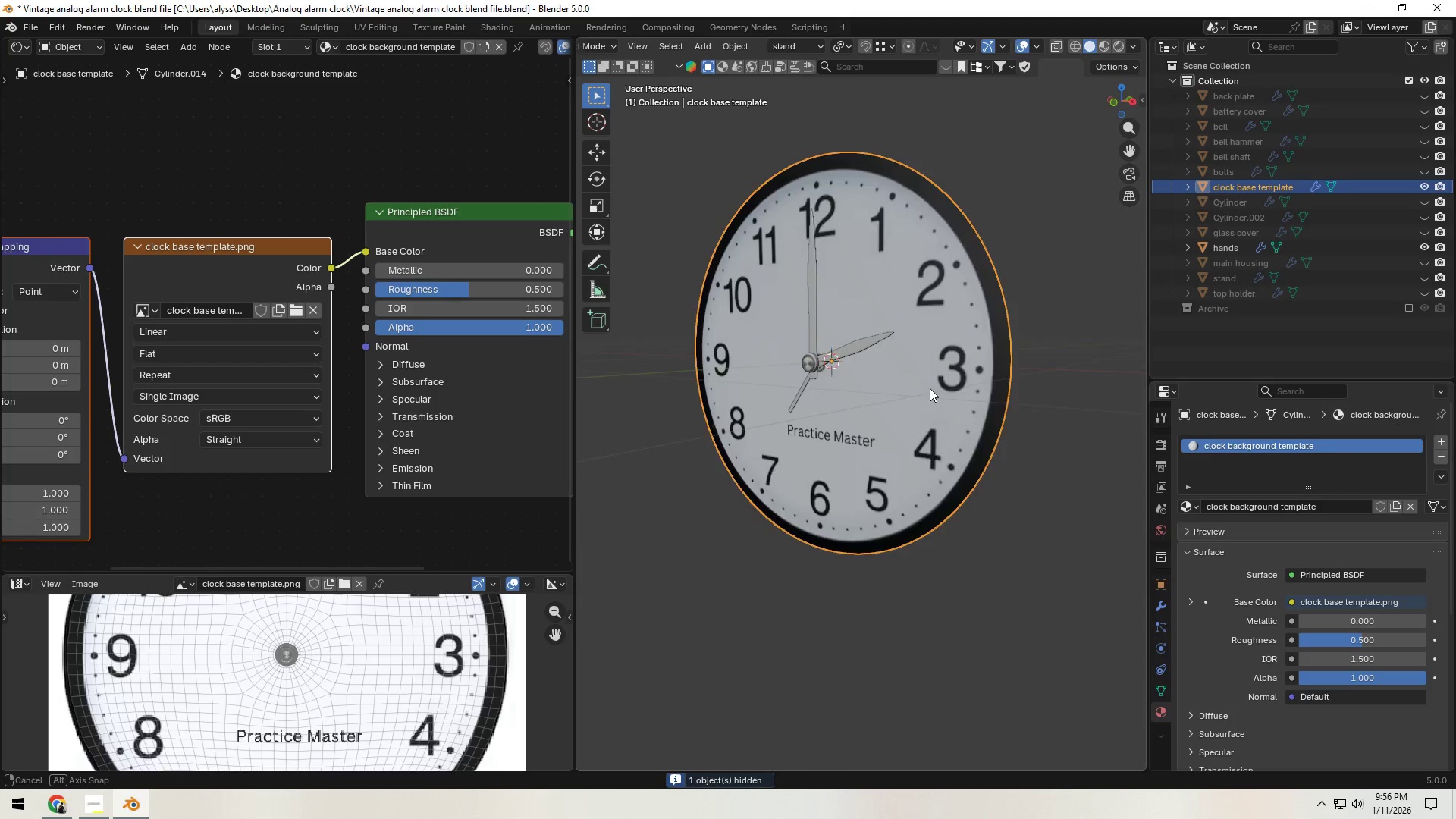 
hold_key(key=ShiftLeft, duration=0.36)
 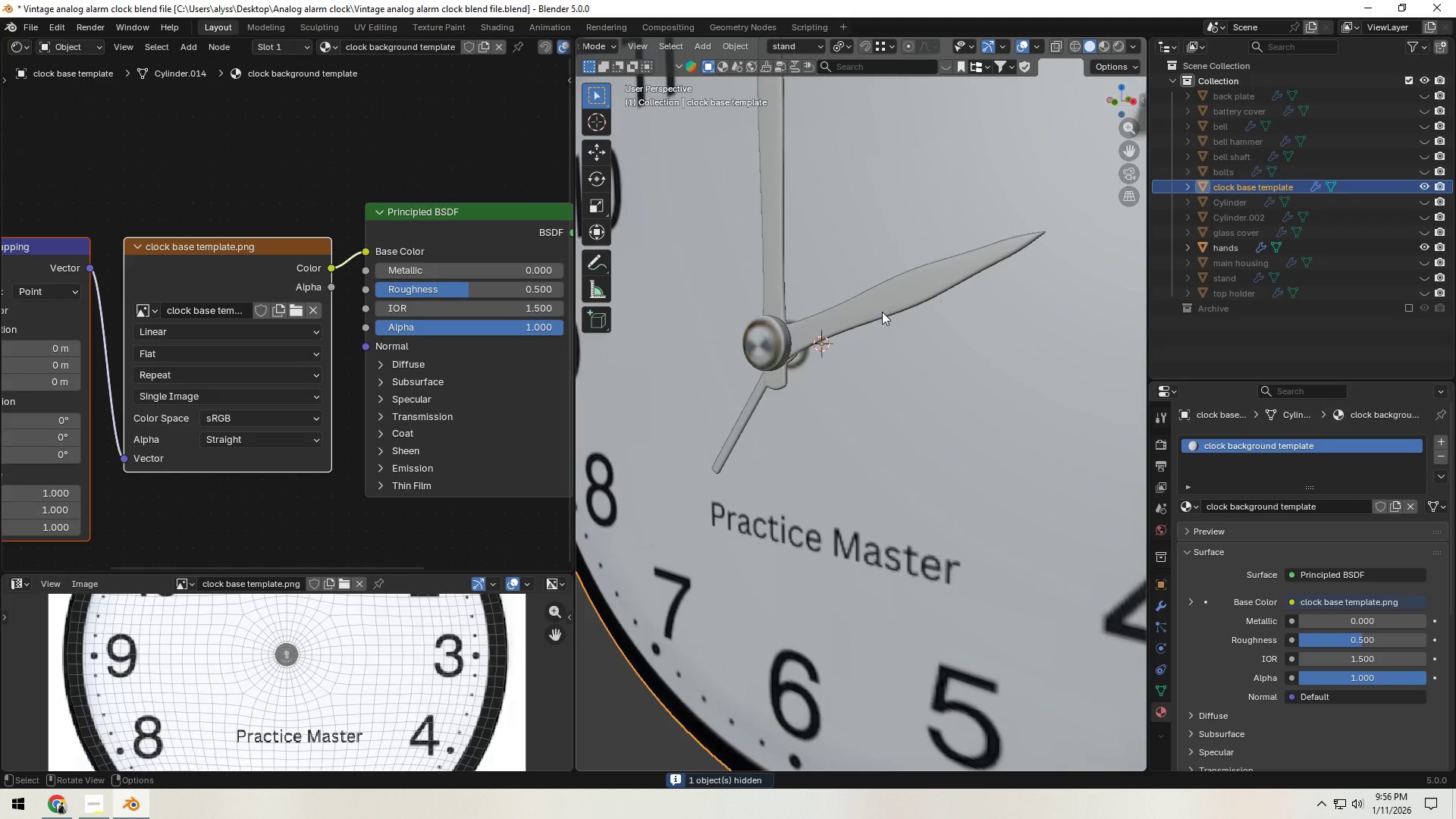 
scroll: coordinate [884, 406], scroll_direction: up, amount: 4.0
 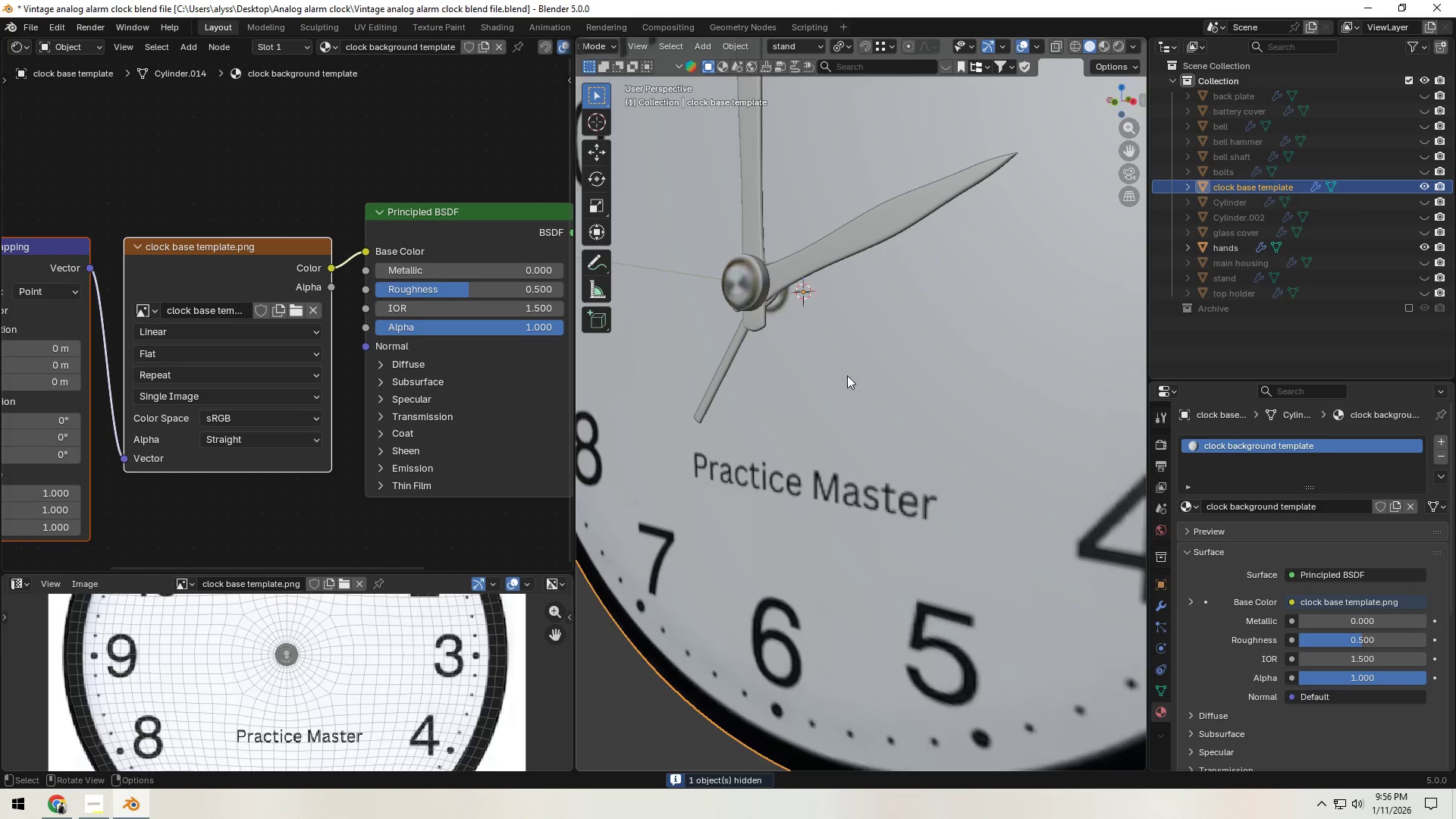 
left_click([882, 312])
 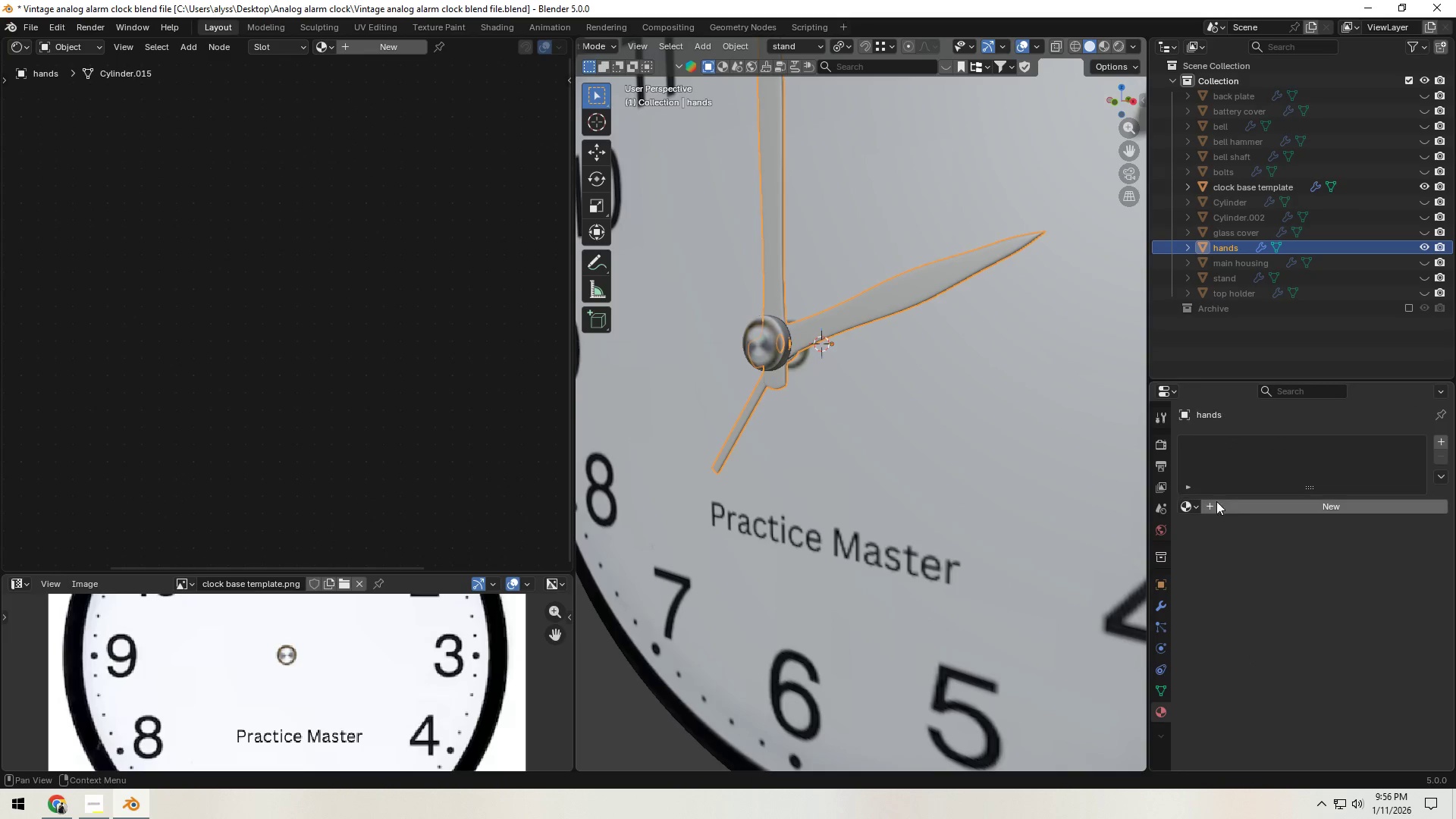 
left_click([1240, 507])
 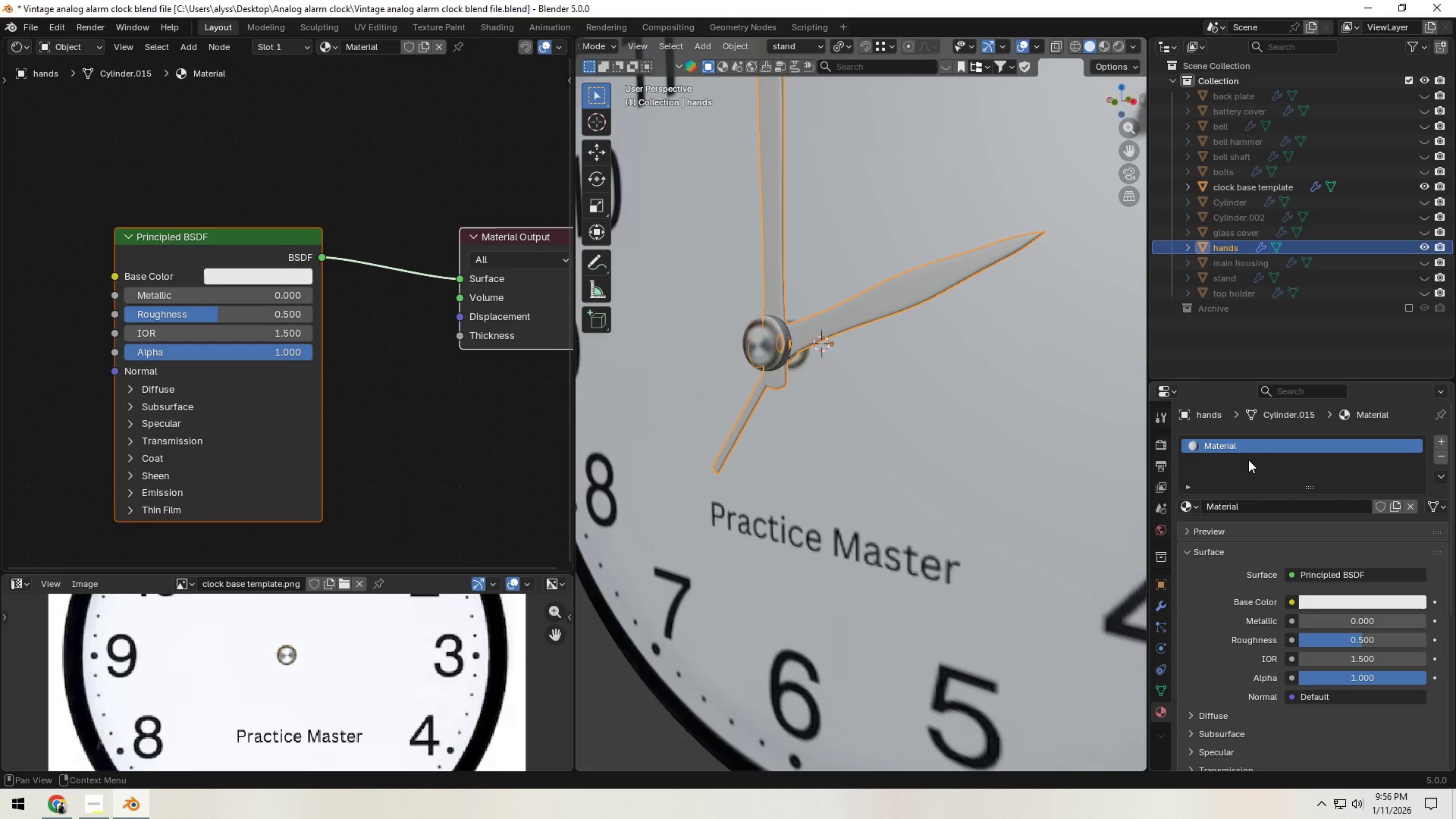 
left_click([1249, 453])
 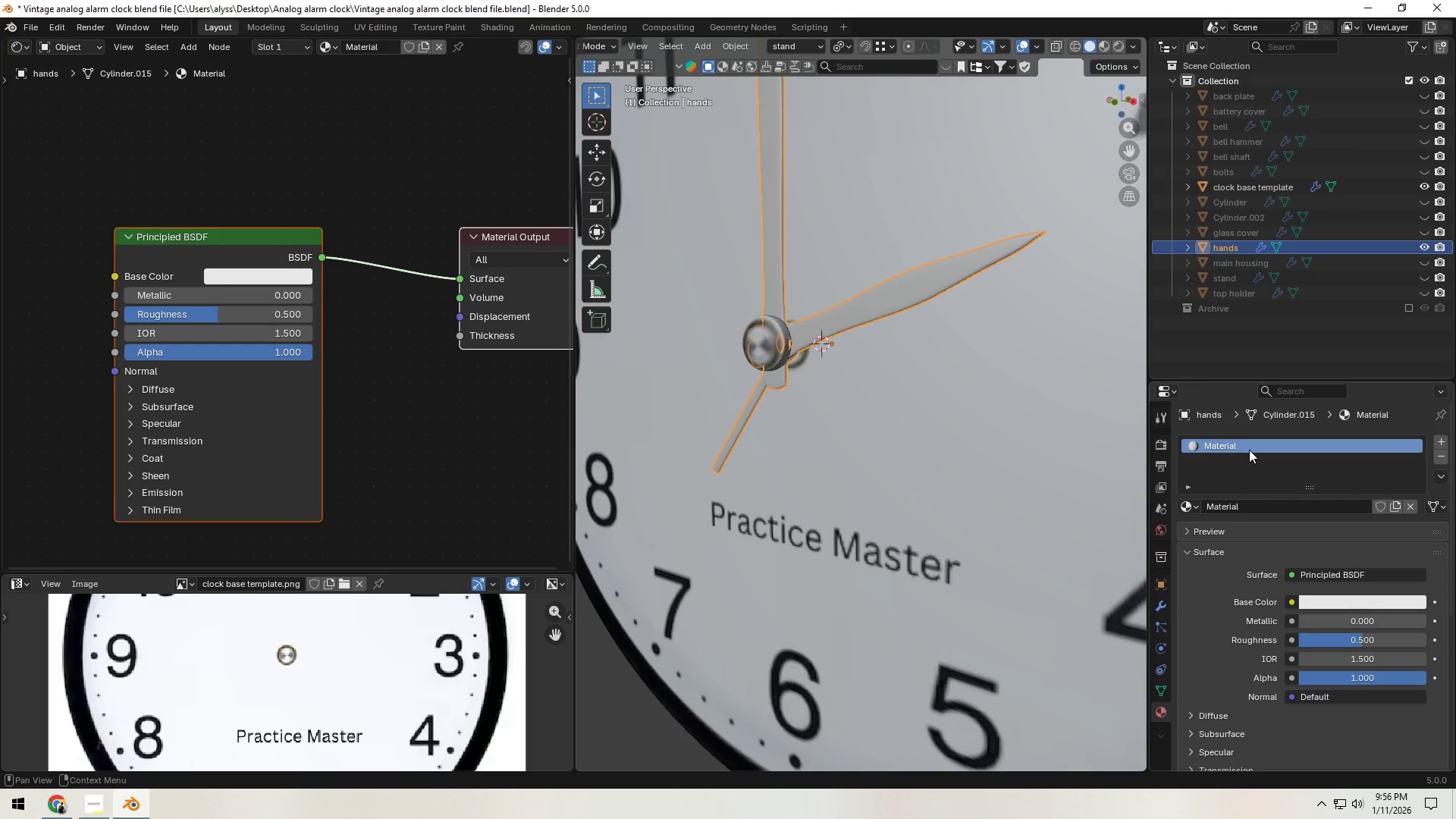 
double_click([1249, 449])
 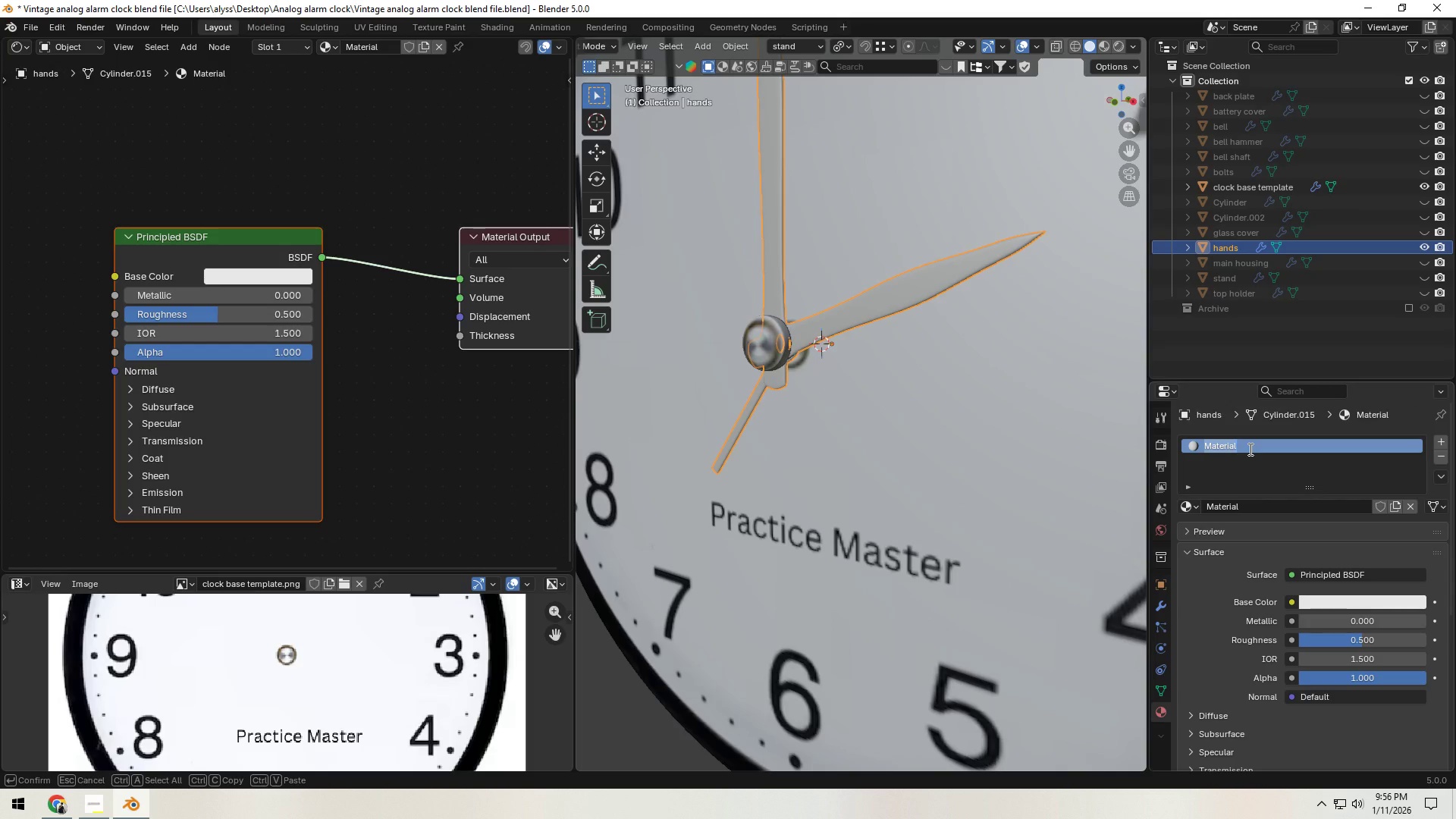 
type(black plaster for)
key(Backspace)
key(Backspace)
key(Backspace)
key(Backspace)
key(Backspace)
key(Backspace)
type(ic for hand)
 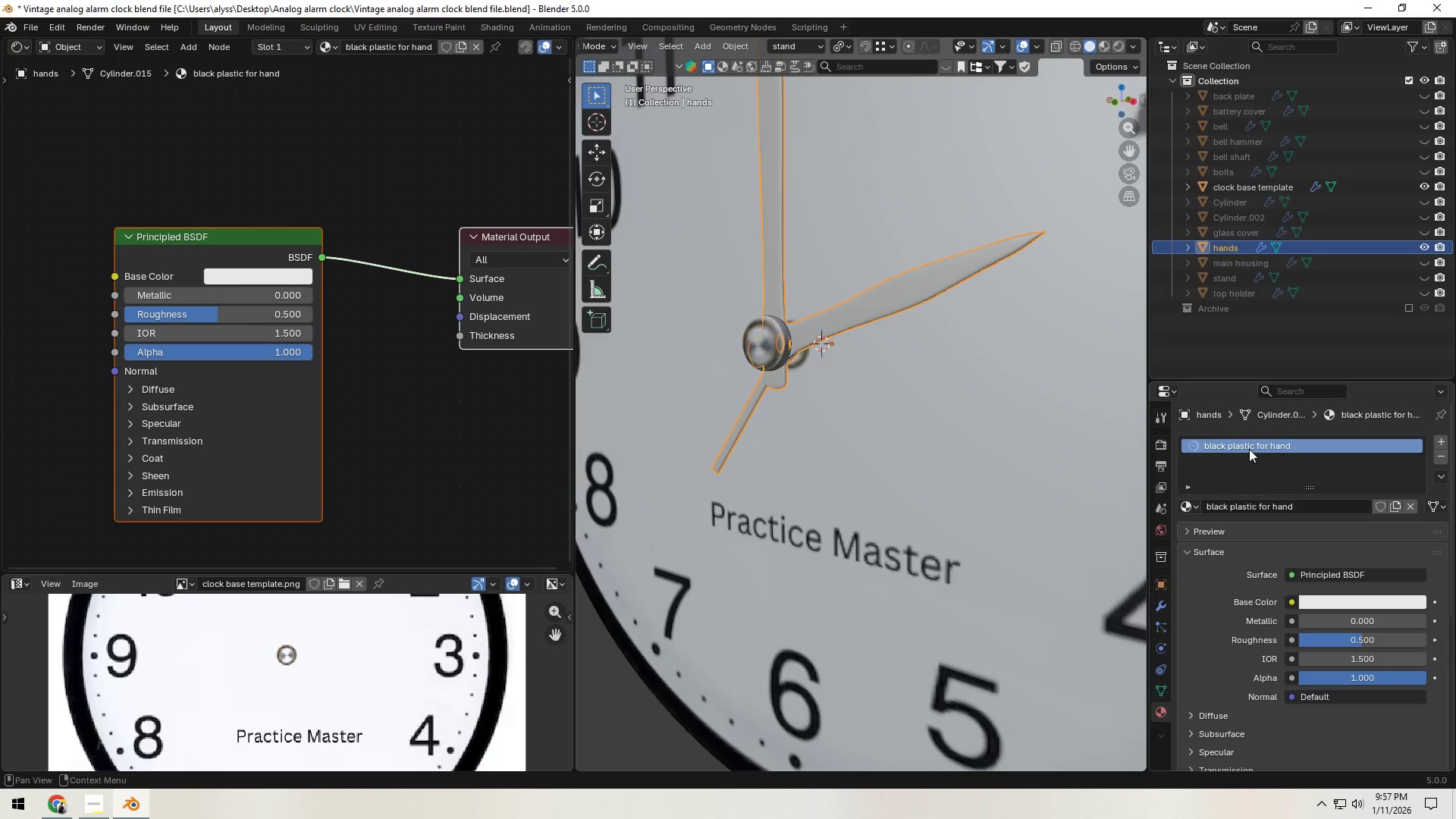 
key(Enter)
 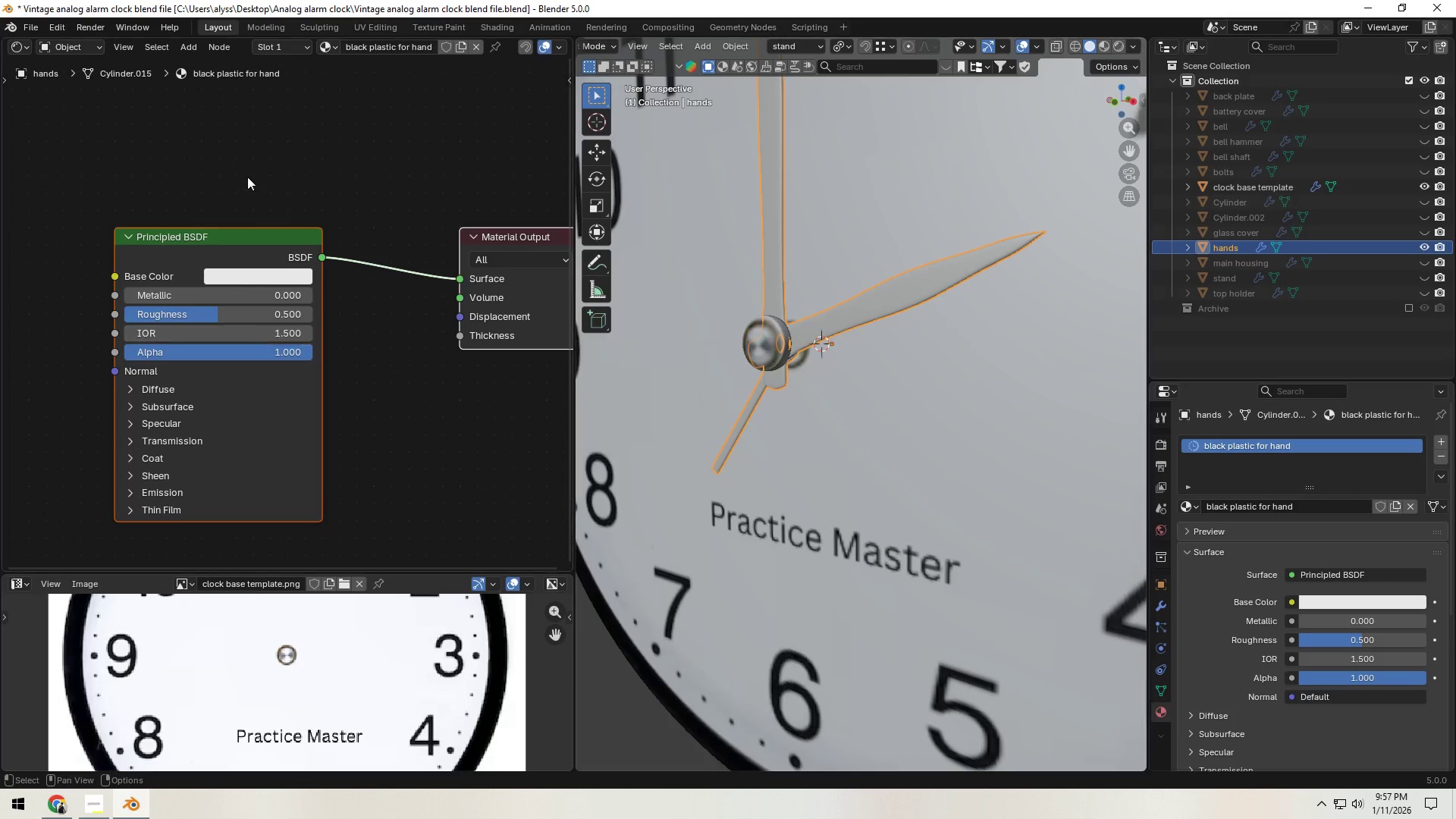 
left_click([249, 278])
 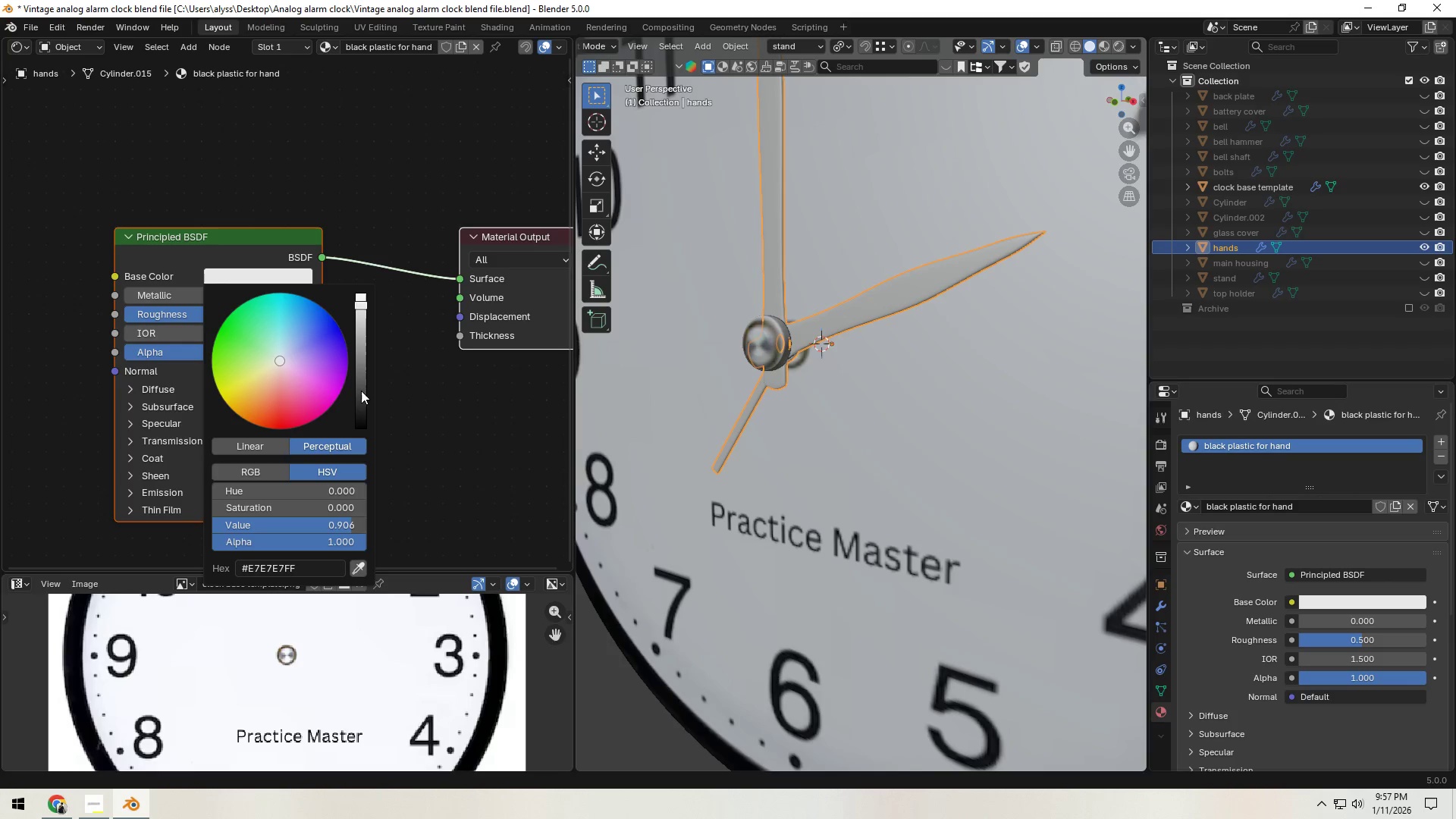 
left_click_drag(start_coordinate=[361, 402], to_coordinate=[366, 314])
 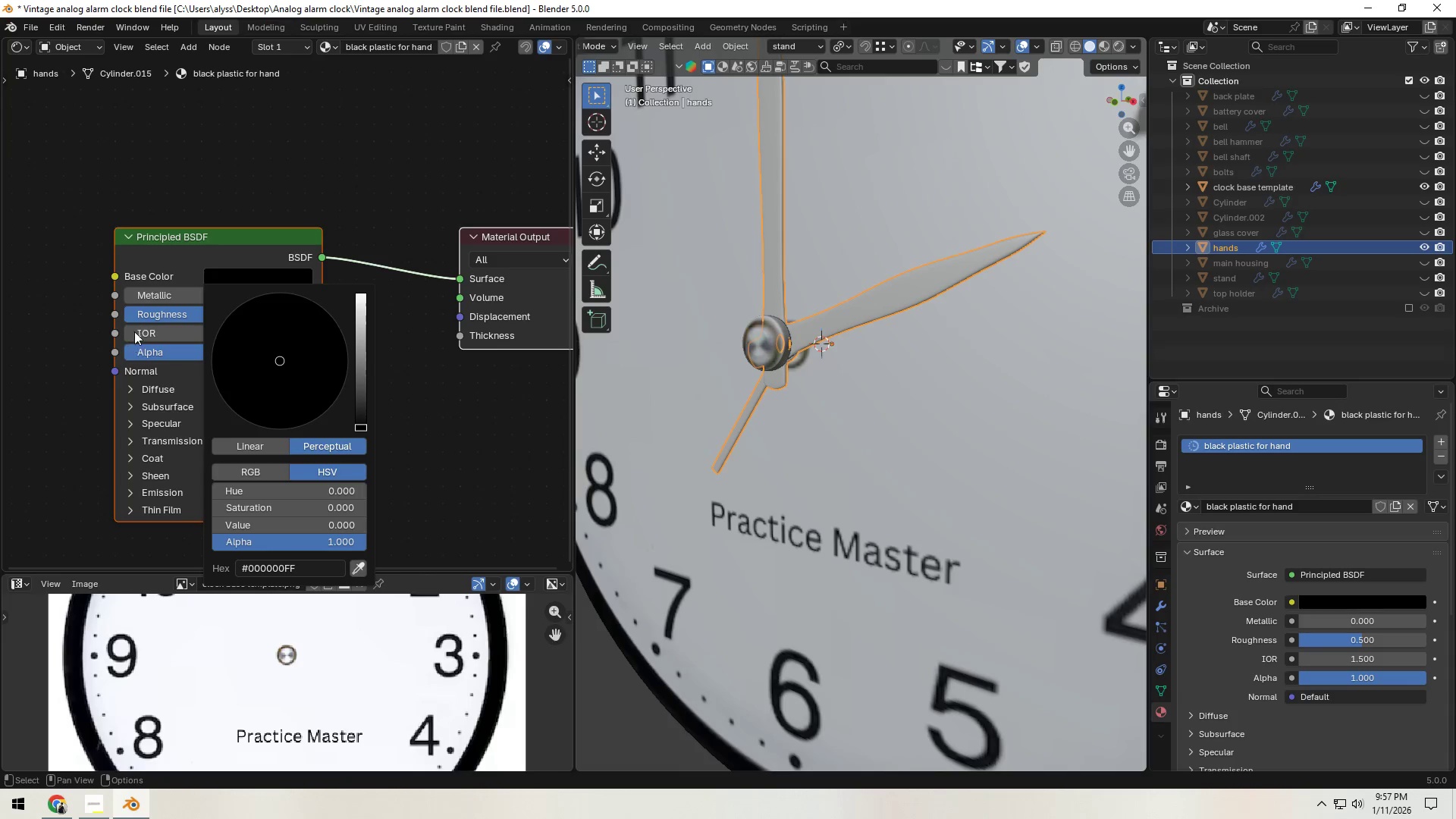 
left_click([152, 310])
 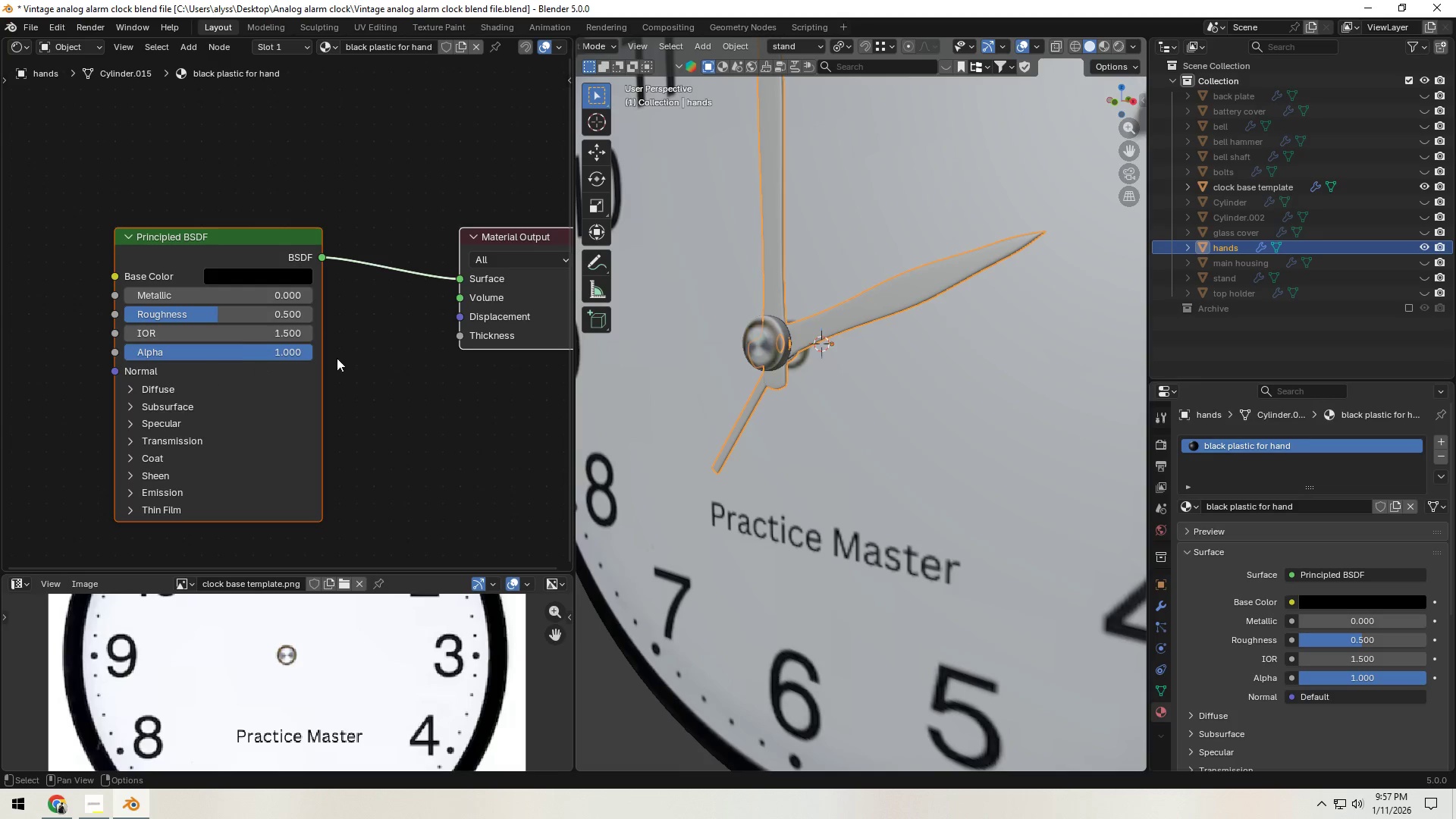 
left_click([398, 356])
 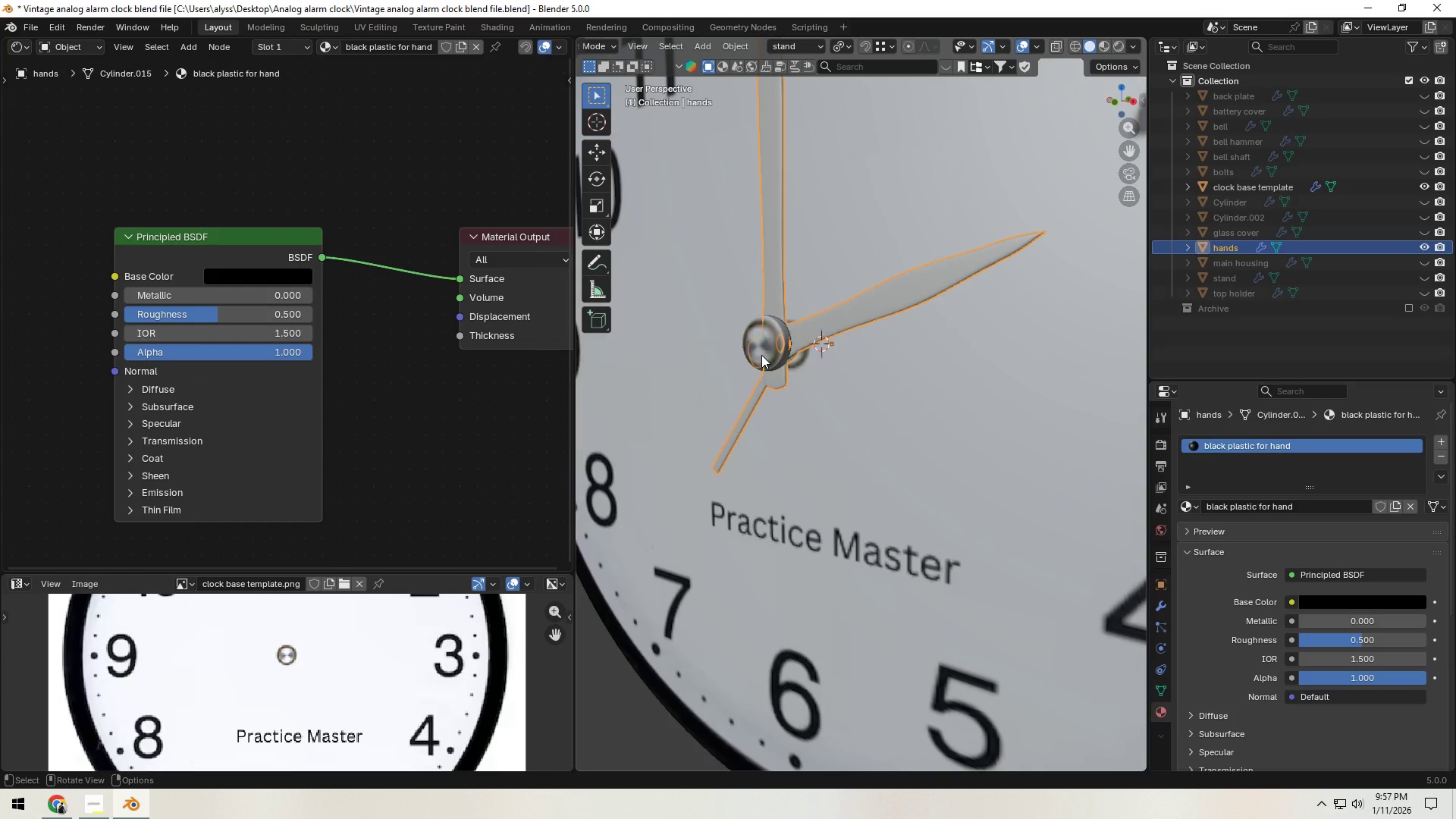 
left_click([761, 355])
 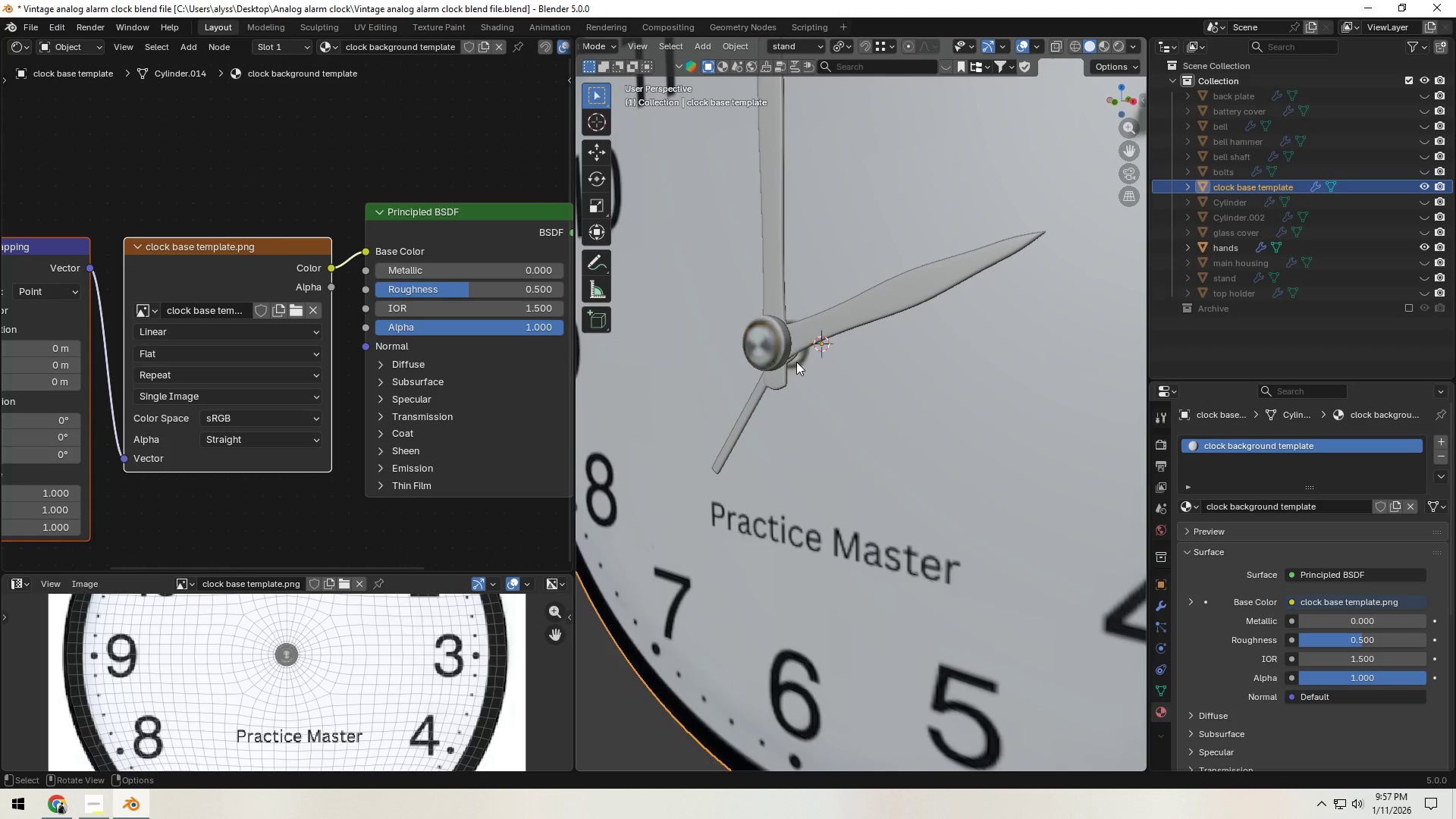 
key(Tab)
 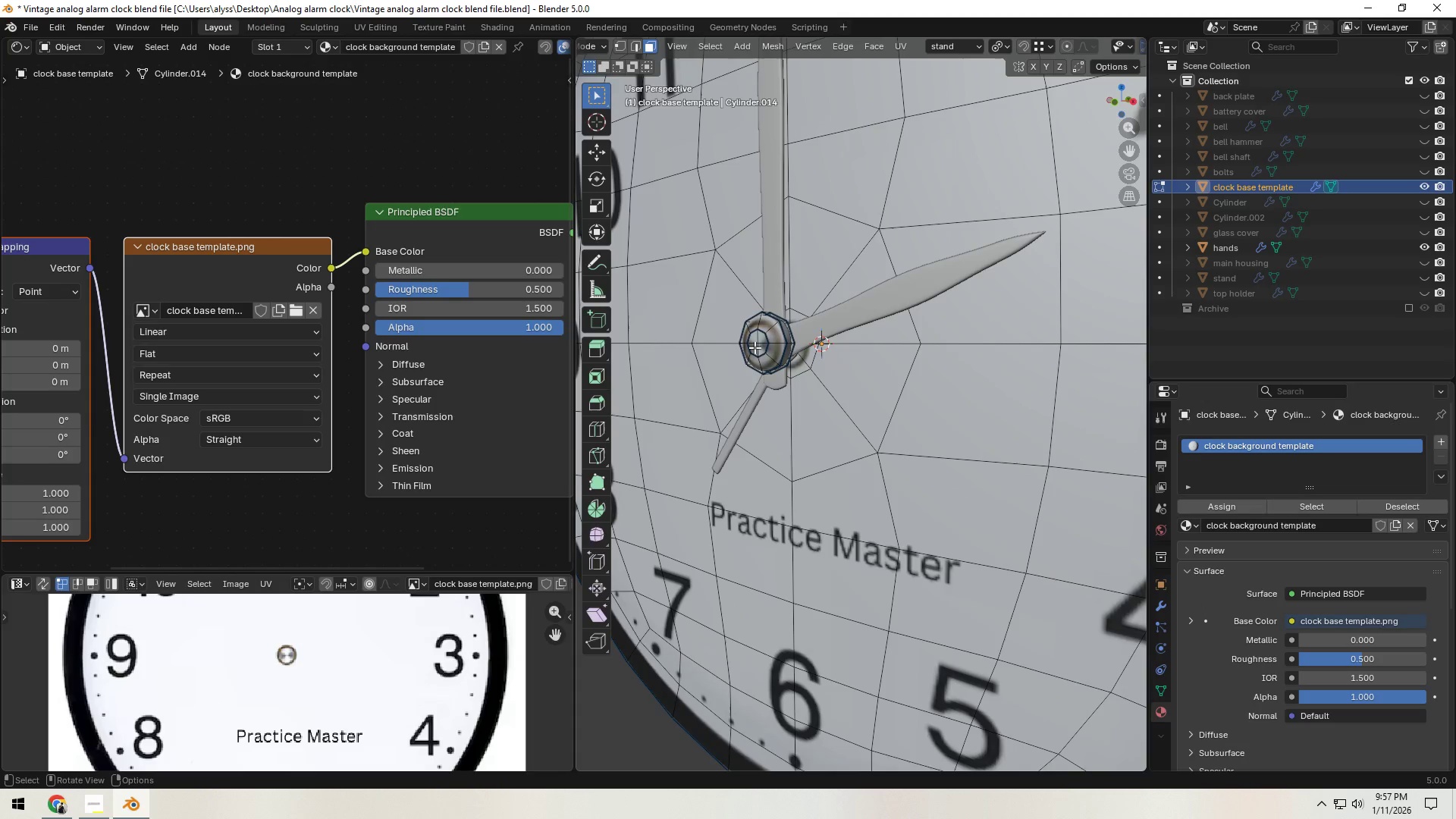 
left_click([755, 348])
 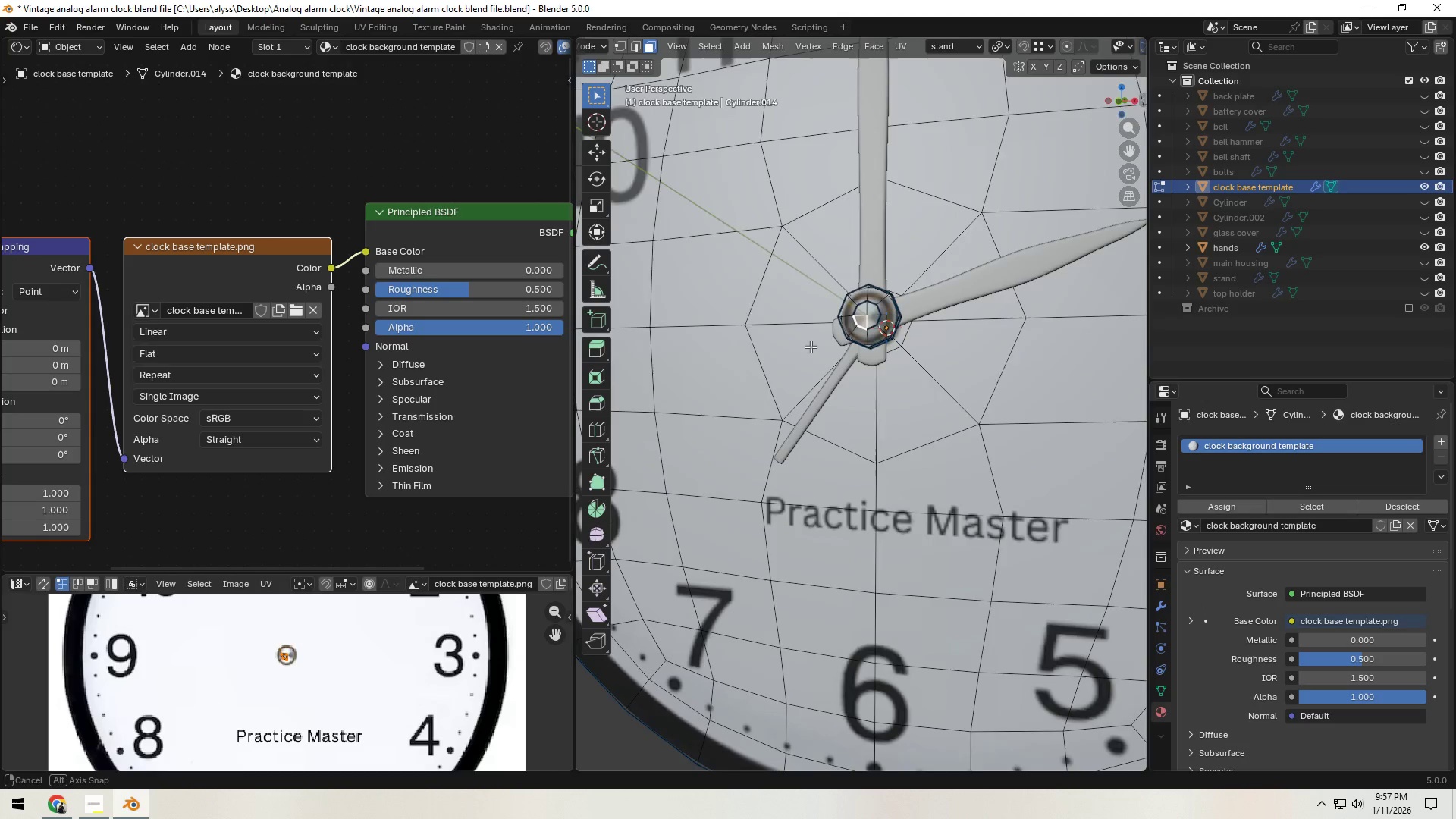 
scroll: coordinate [850, 345], scroll_direction: up, amount: 1.0
 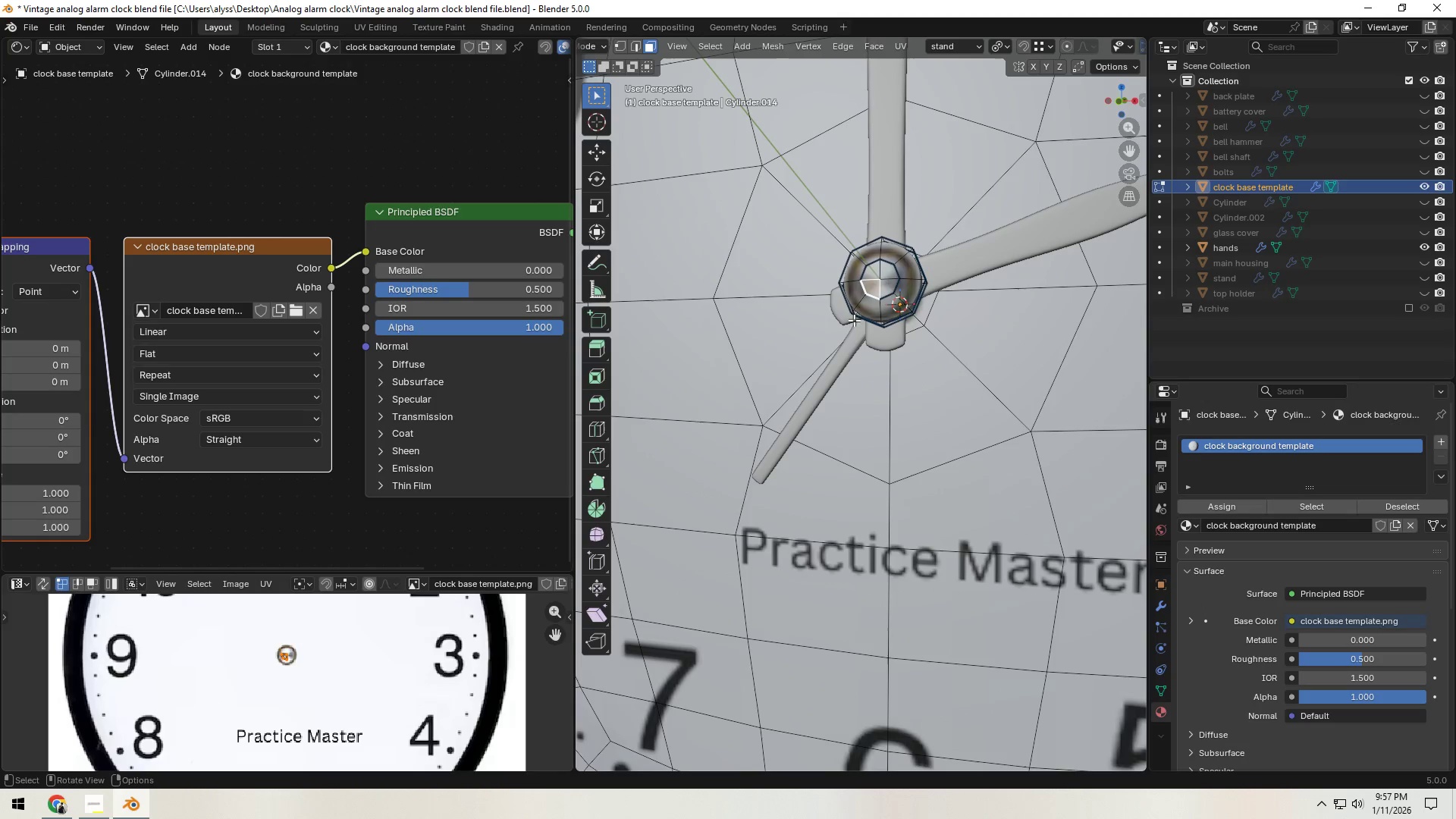 
hold_key(key=ShiftLeft, duration=1.34)
left_click([870, 270])
 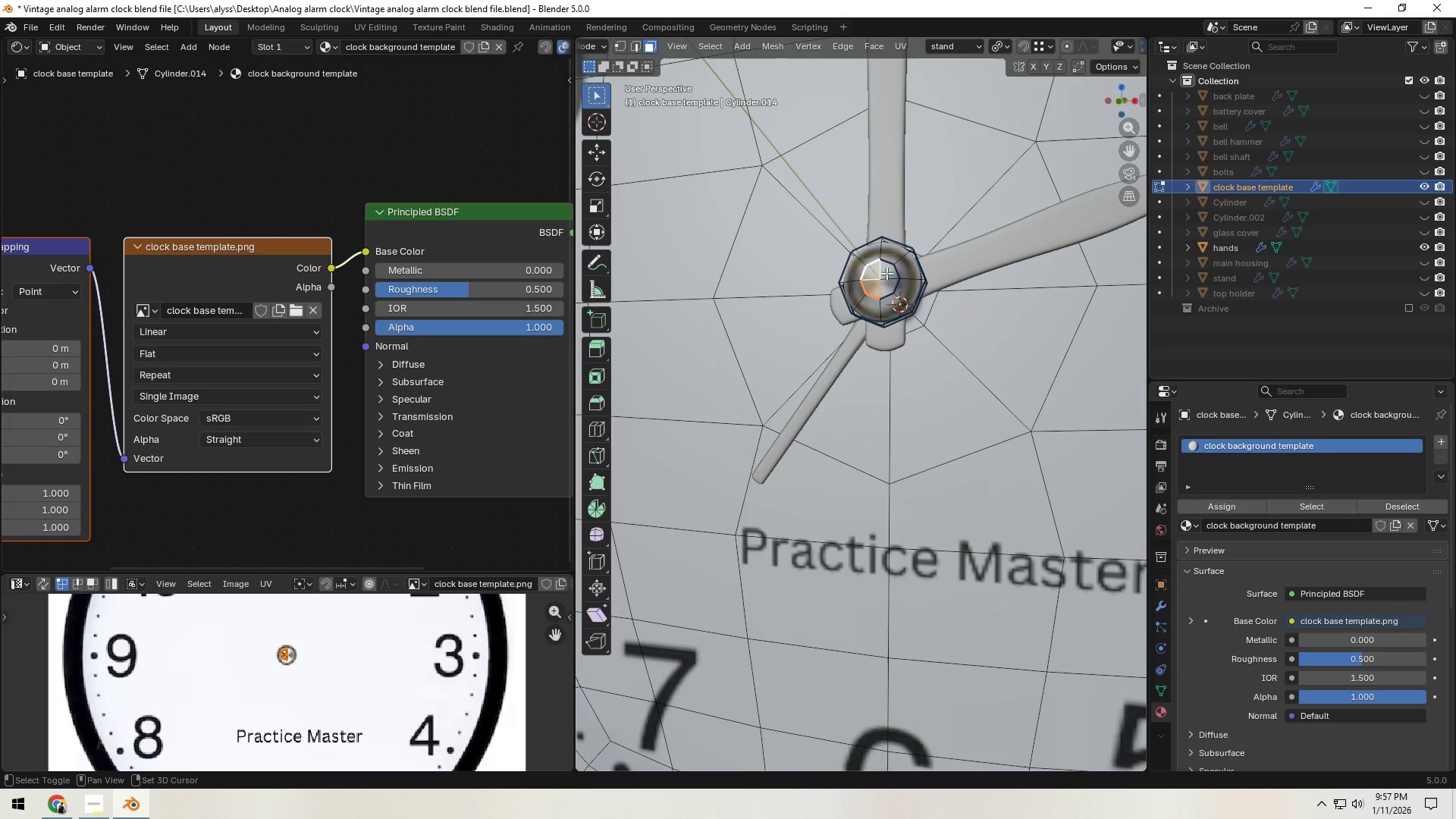 
double_click([886, 273])
 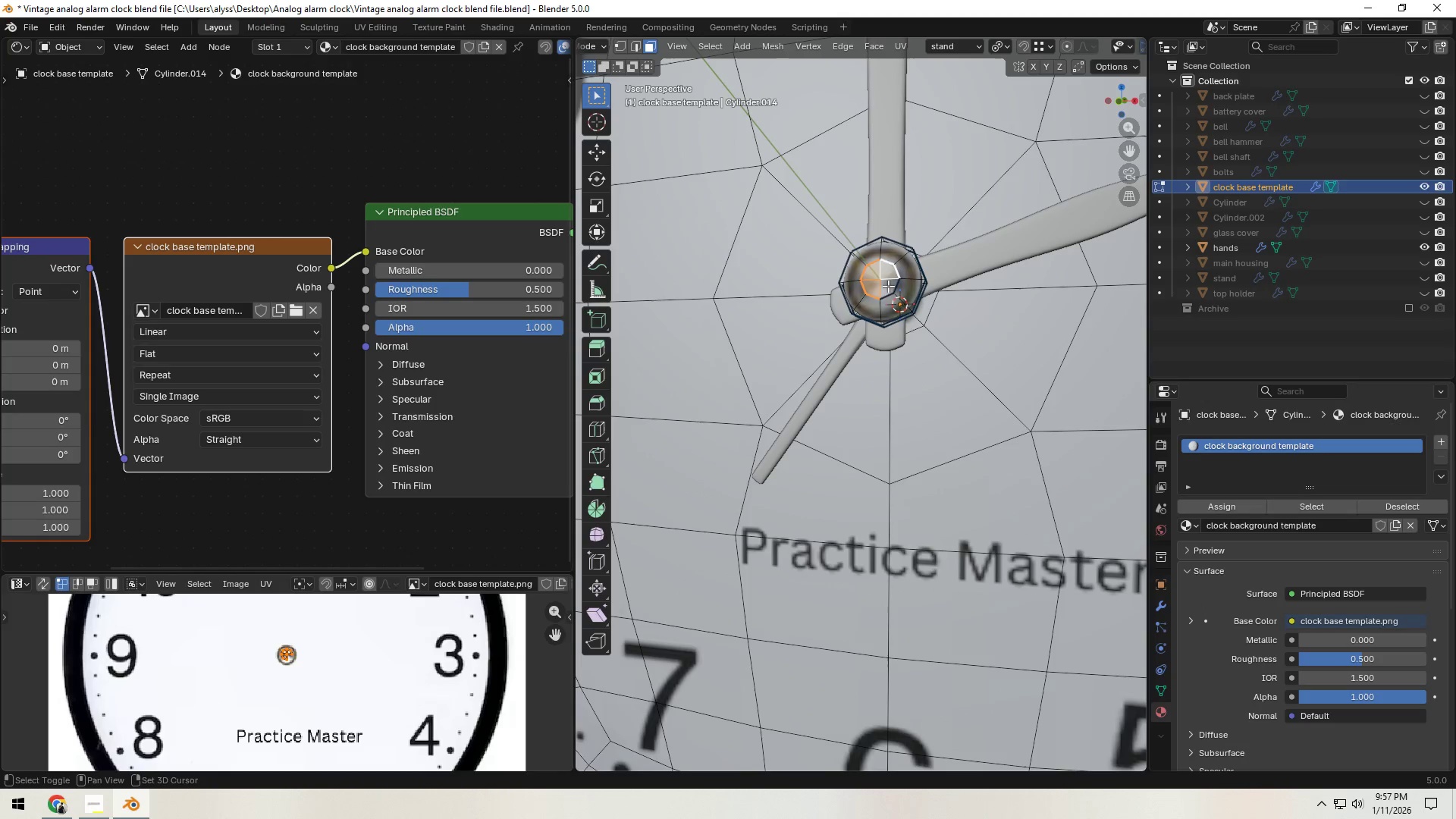 
triple_click([888, 287])
 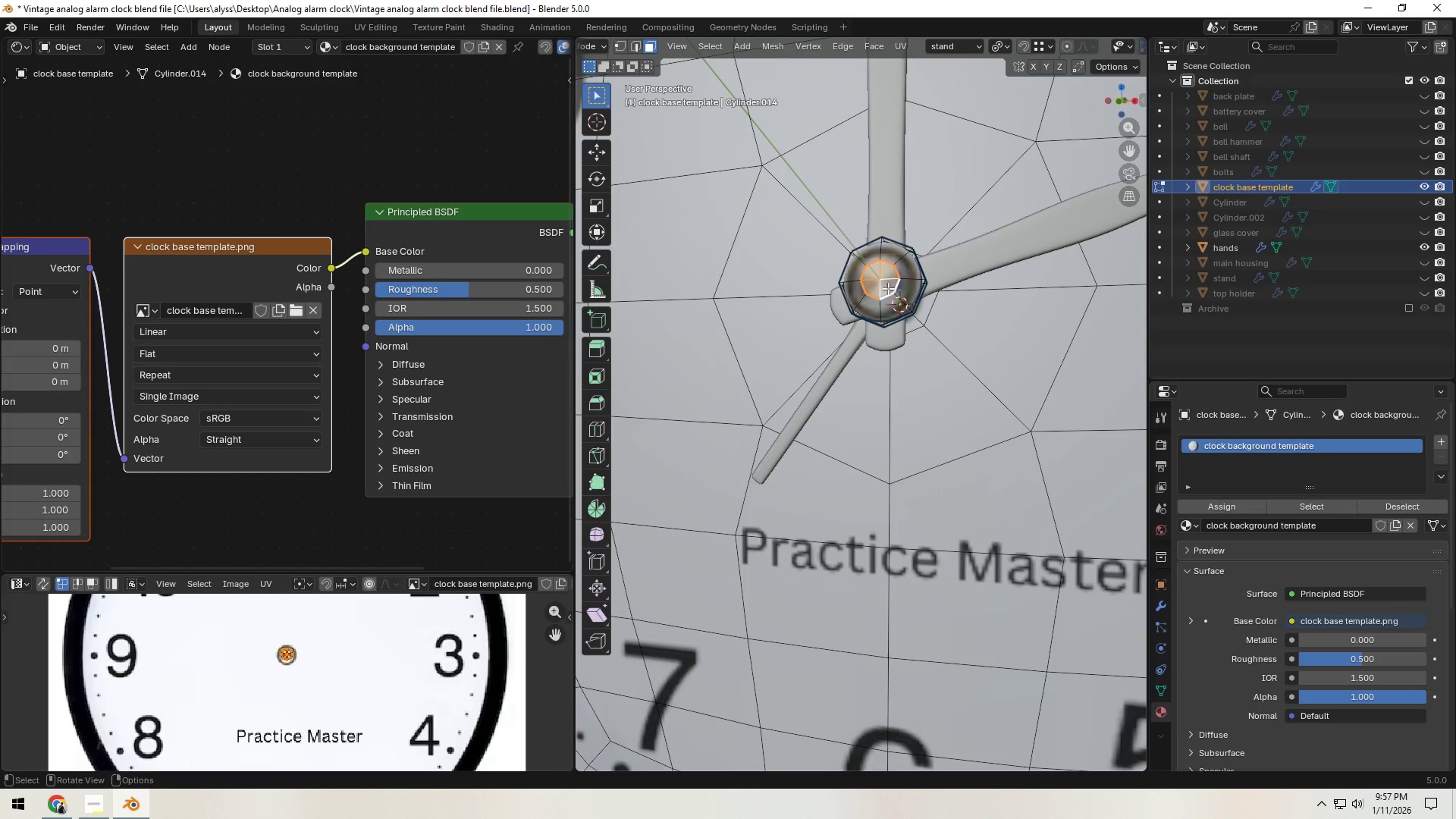 
 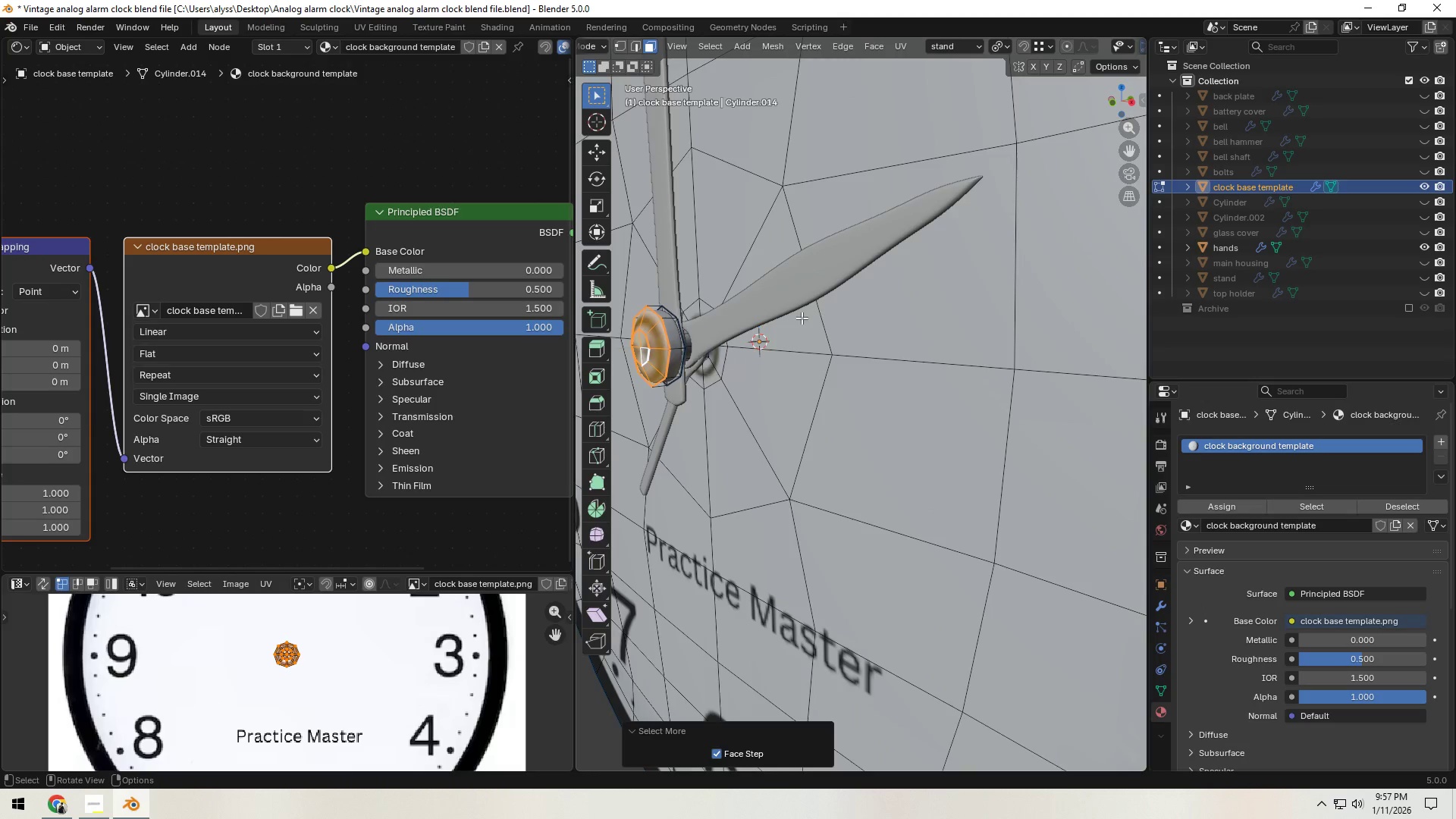 
 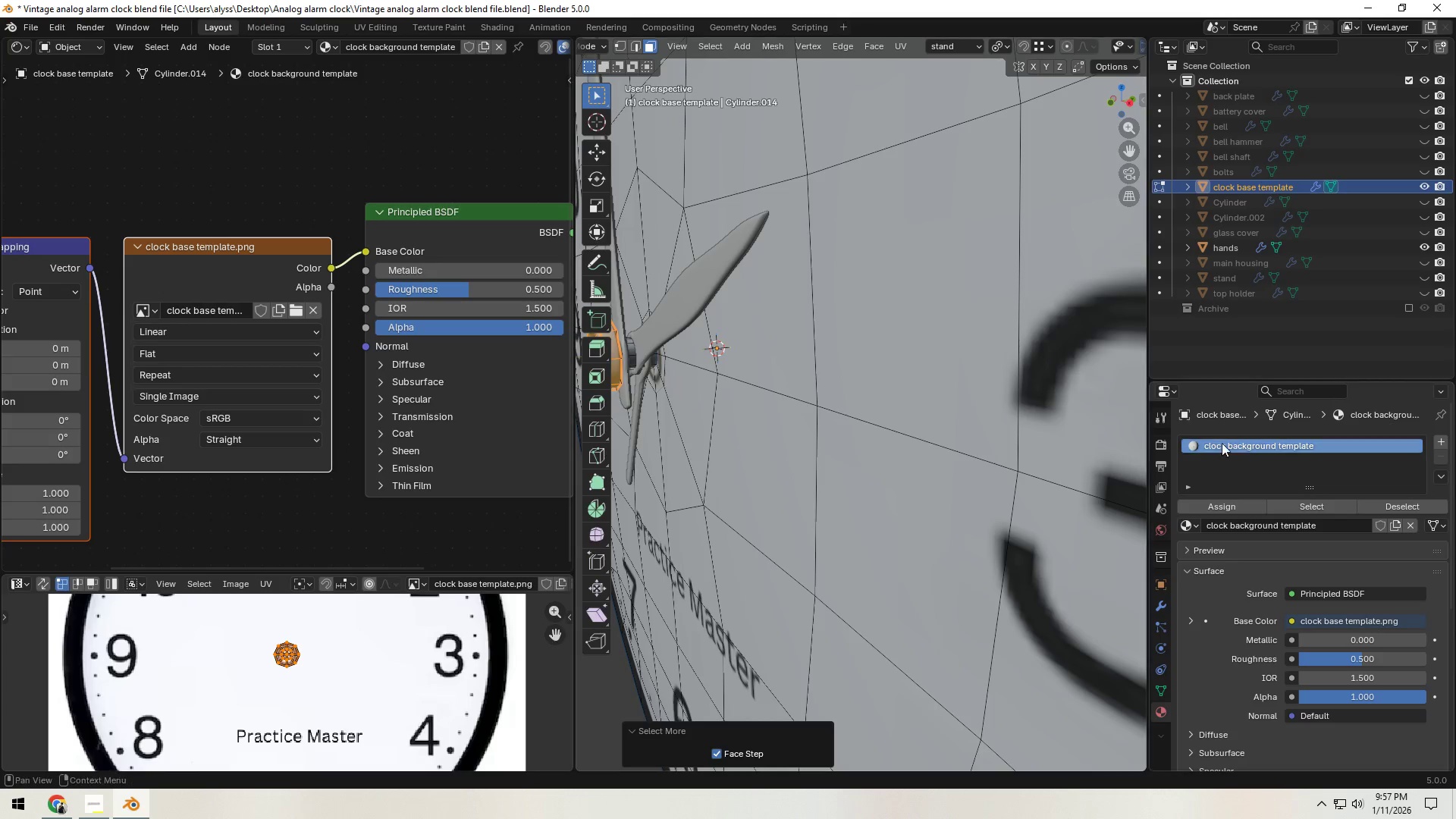 
scroll: coordinate [1249, 532], scroll_direction: up, amount: 3.0
 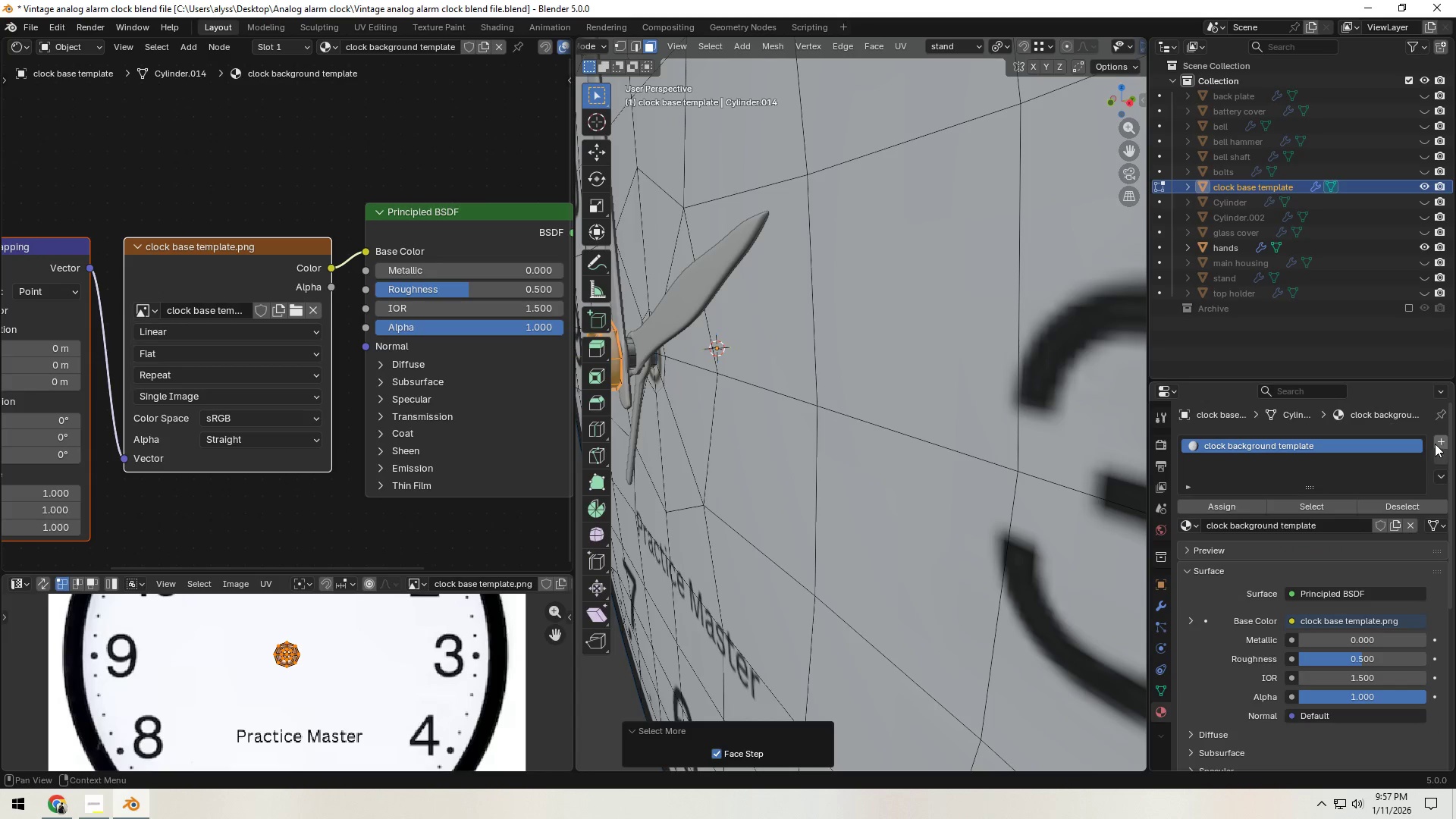 
left_click([1439, 442])
 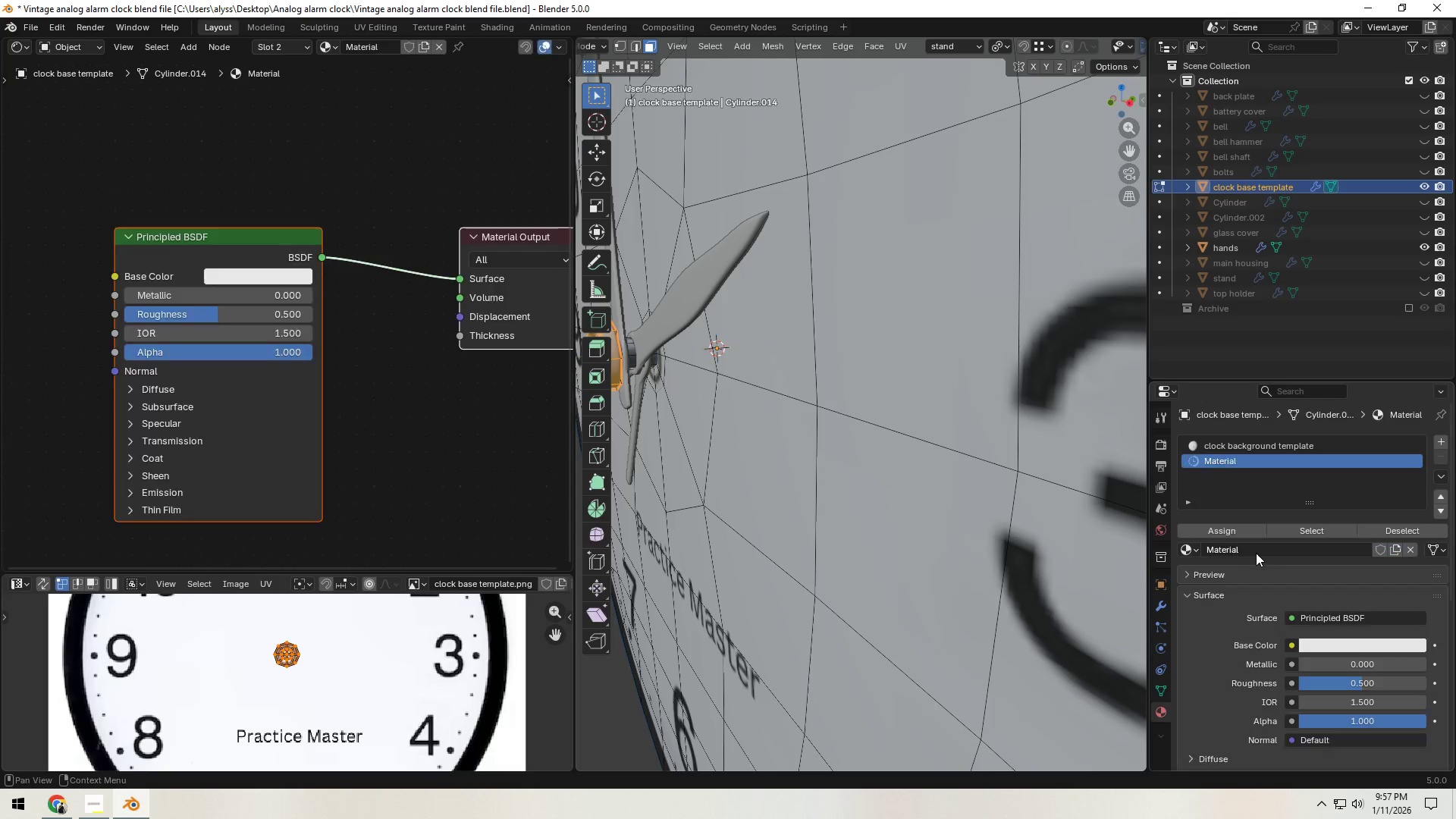 
left_click([1235, 533])
 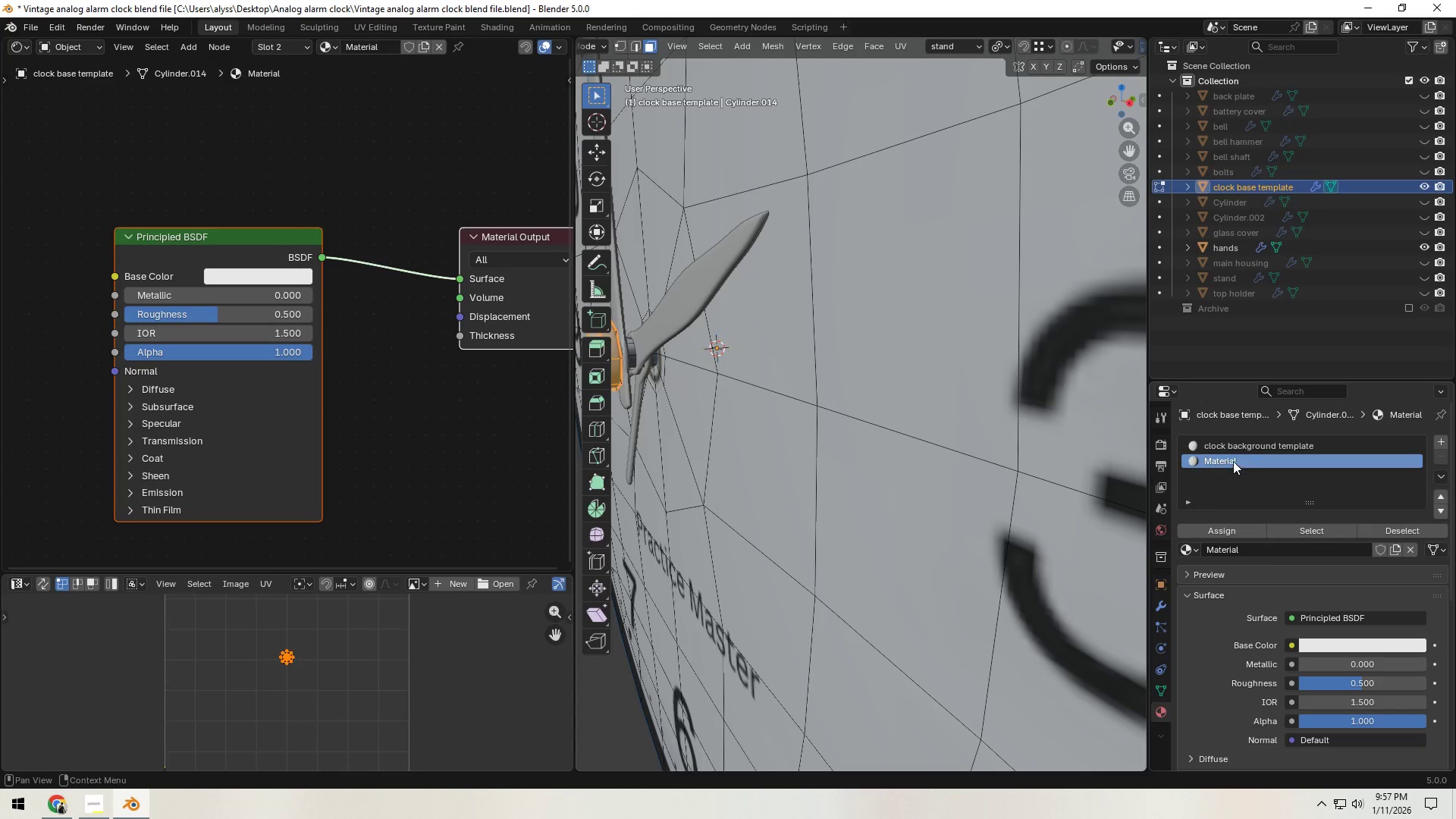 
double_click([1233, 461])
 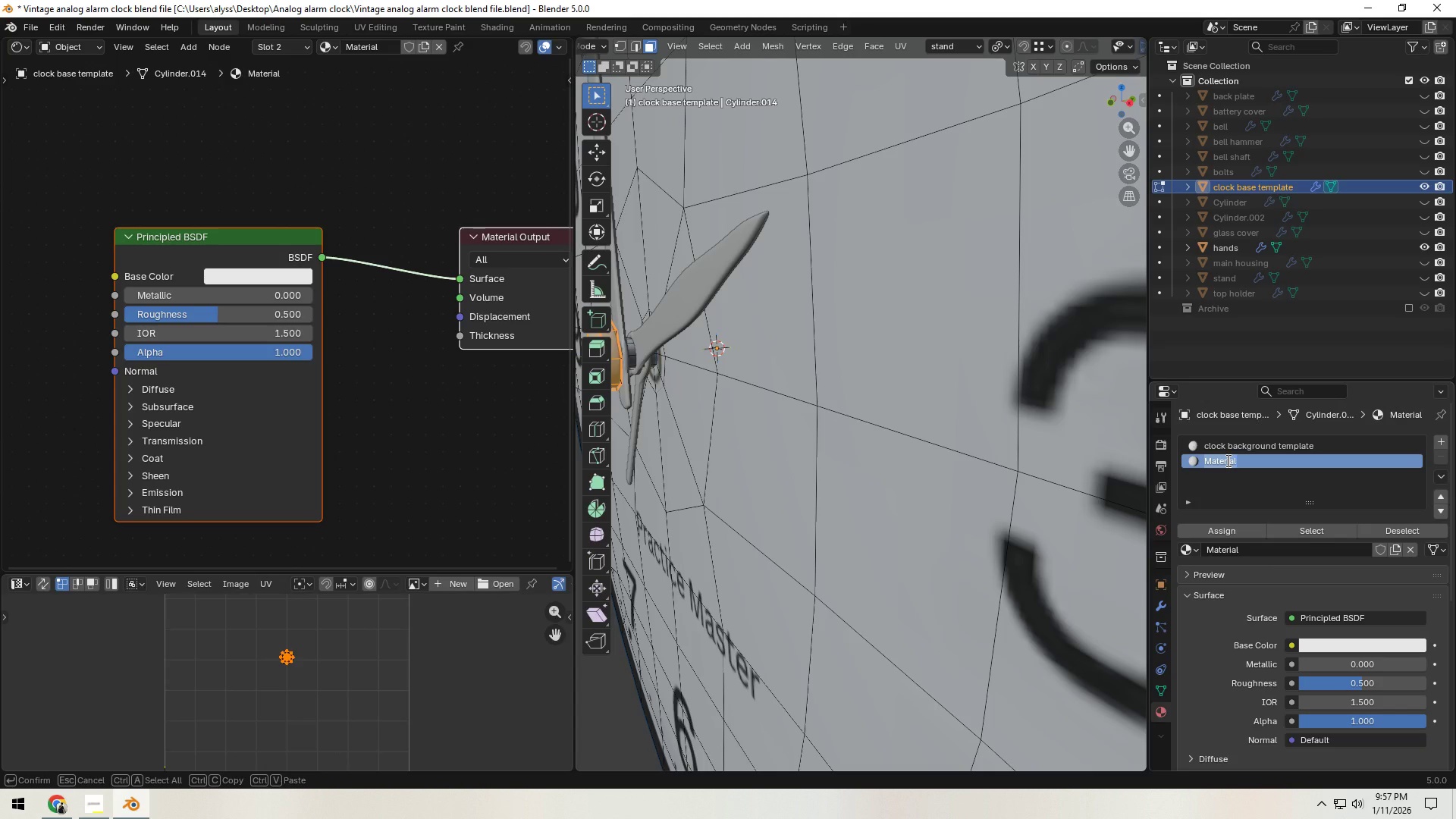 
type(si)
key(Backspace)
key(Backspace)
type(silver)
 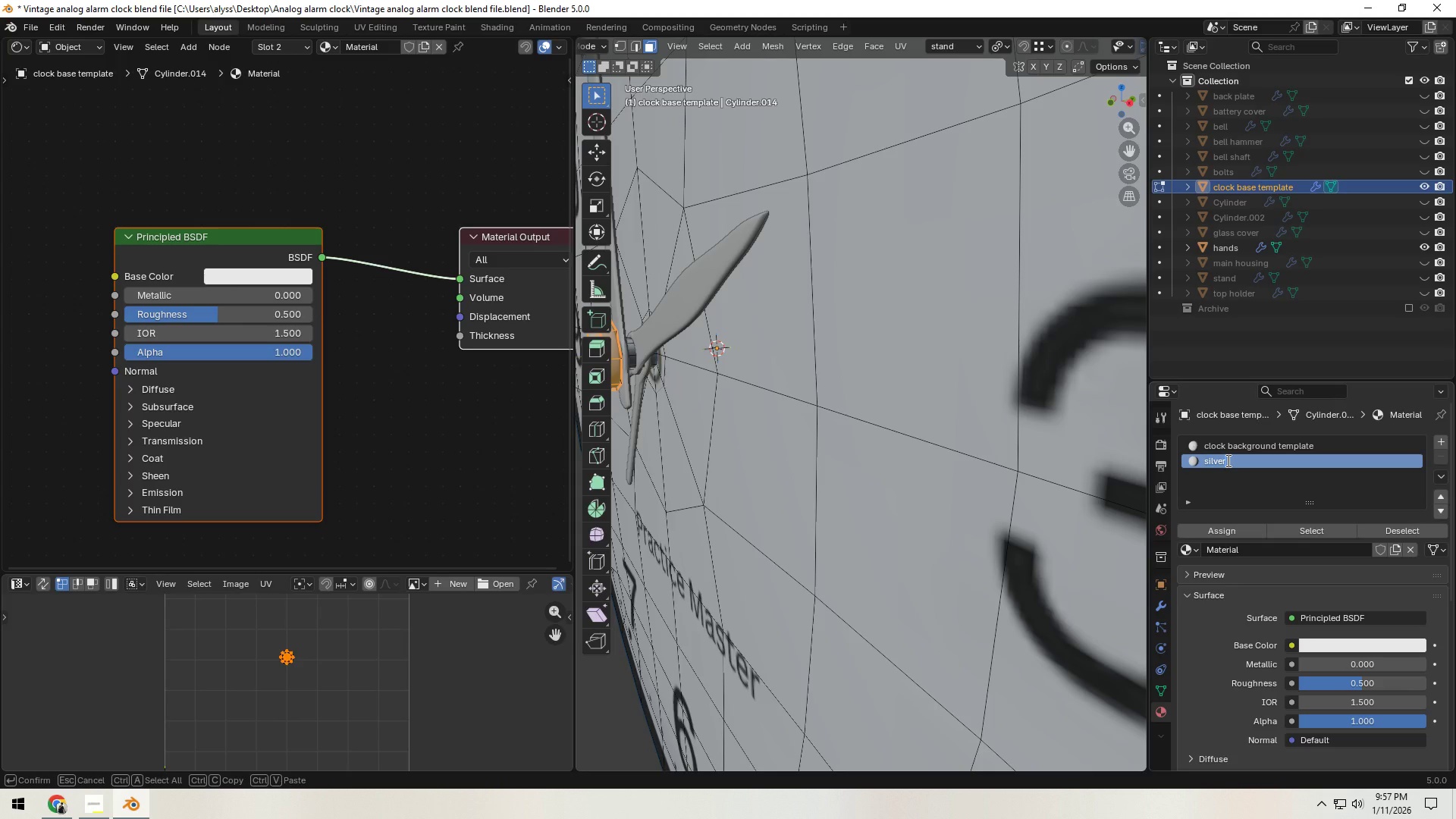 
type( middle point)
 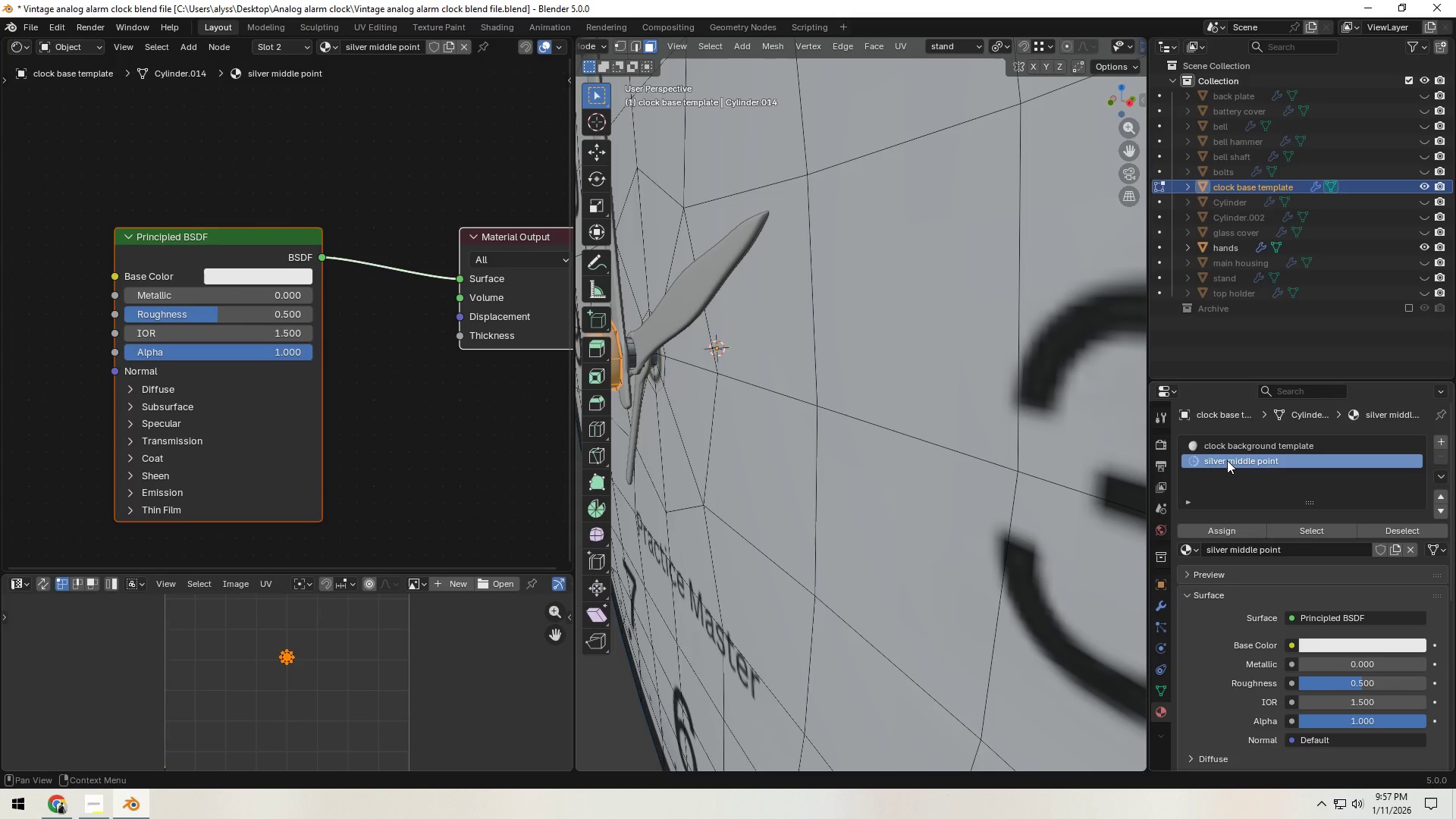 
key(Enter)
 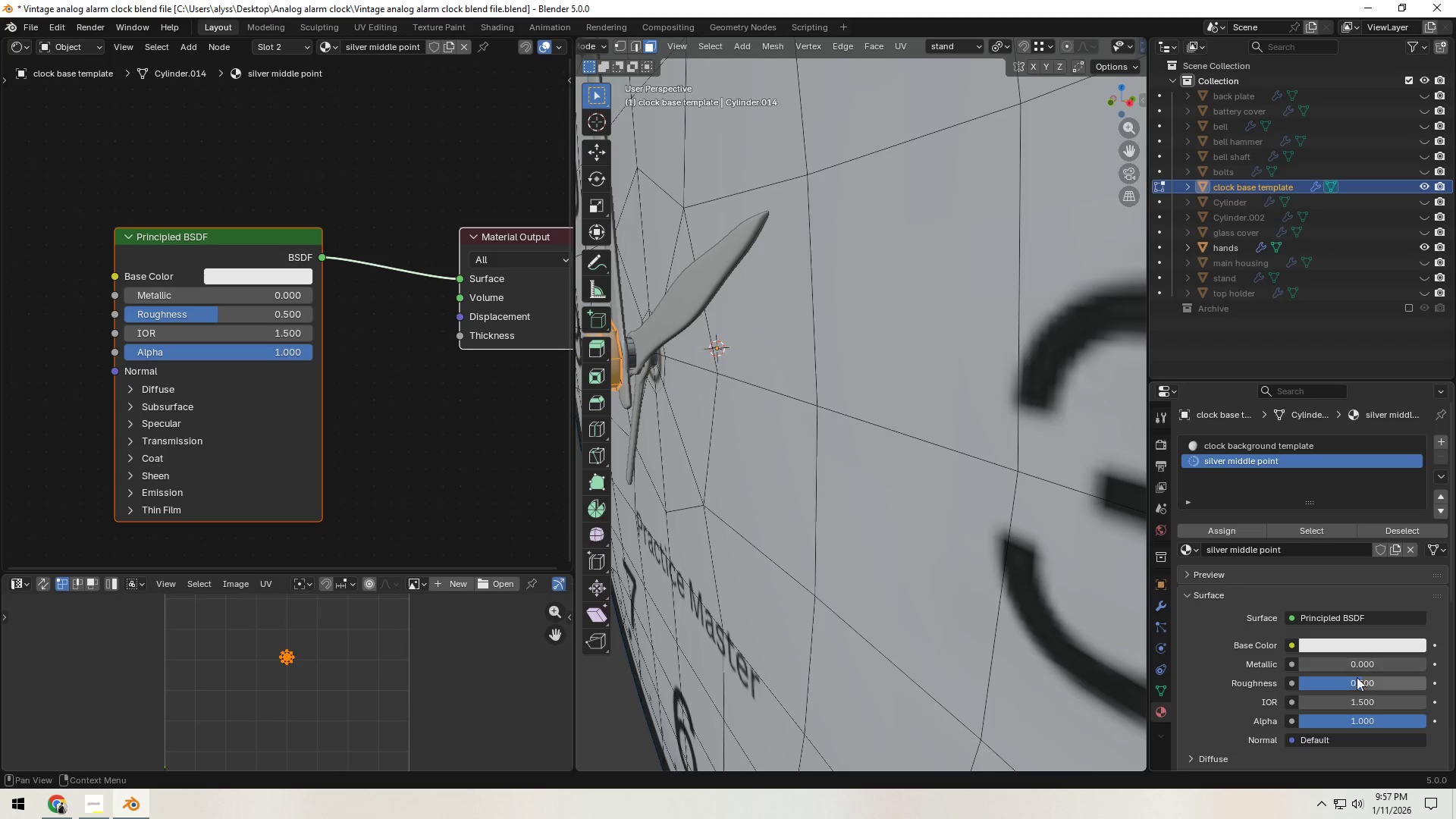 
left_click_drag(start_coordinate=[1357, 683], to_coordinate=[1211, 210])
 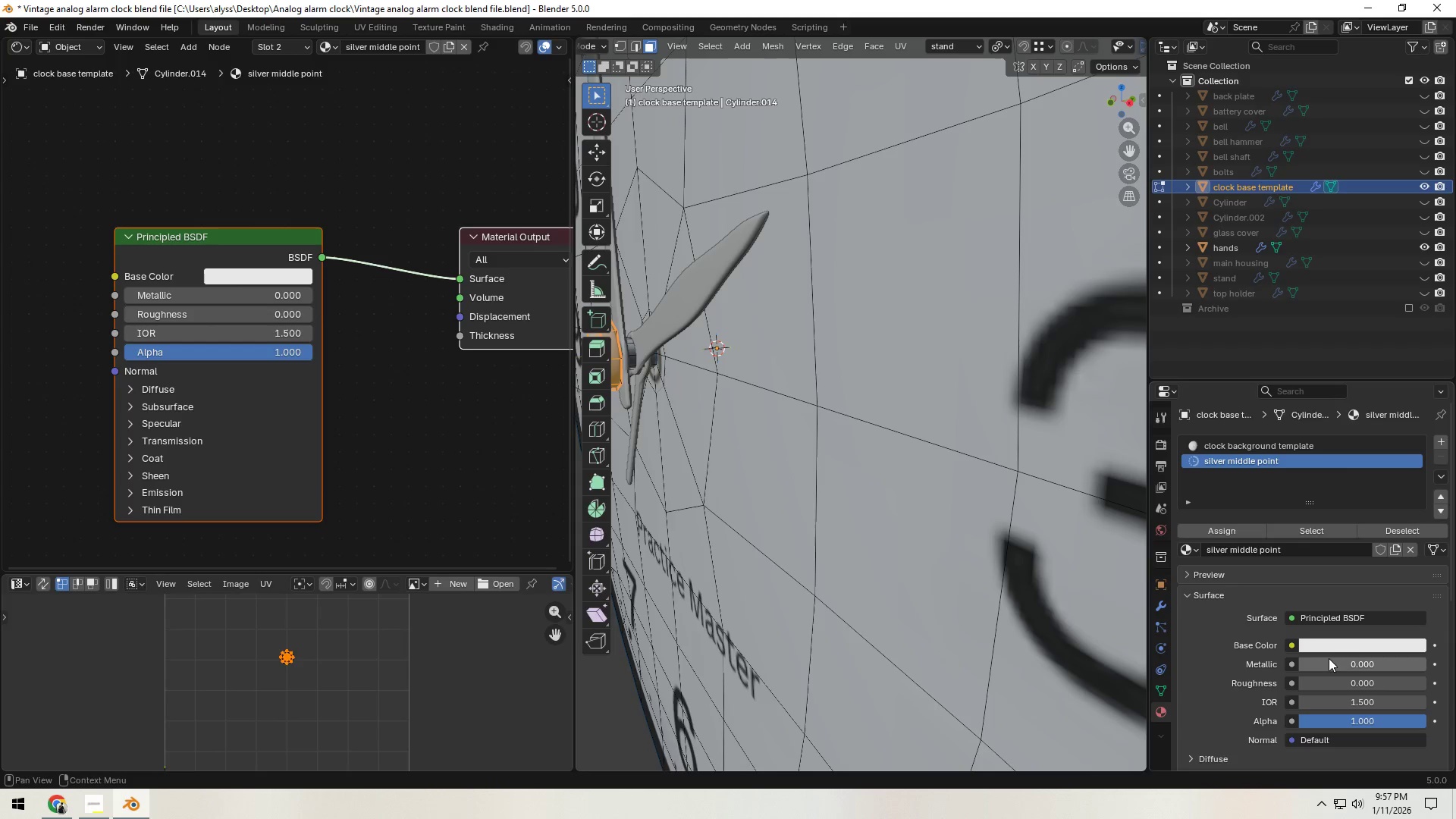 
mouse_move([1312, 641])
 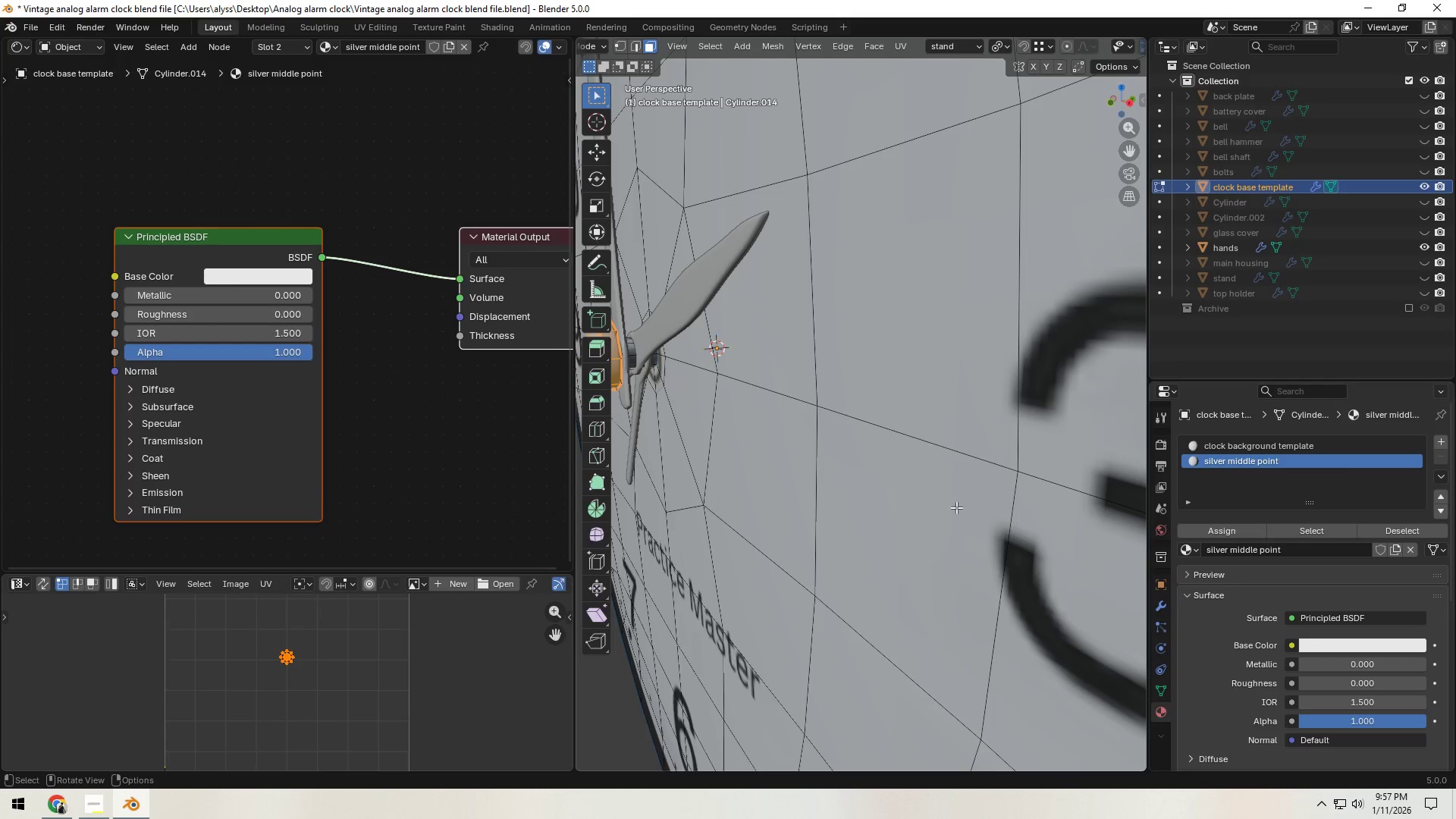 
scroll: coordinate [893, 510], scroll_direction: down, amount: 4.0
 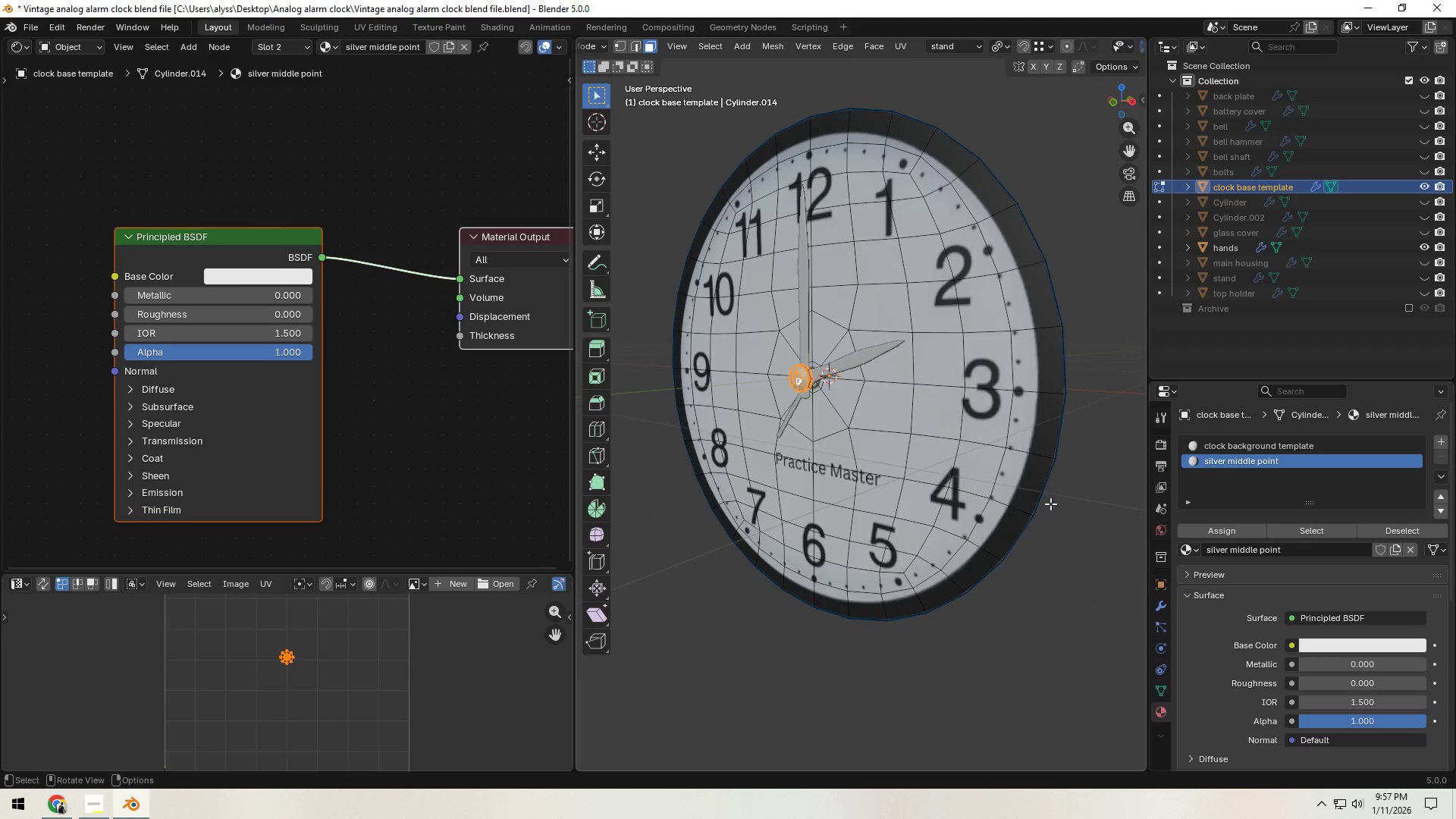 
left_click([1094, 554])
 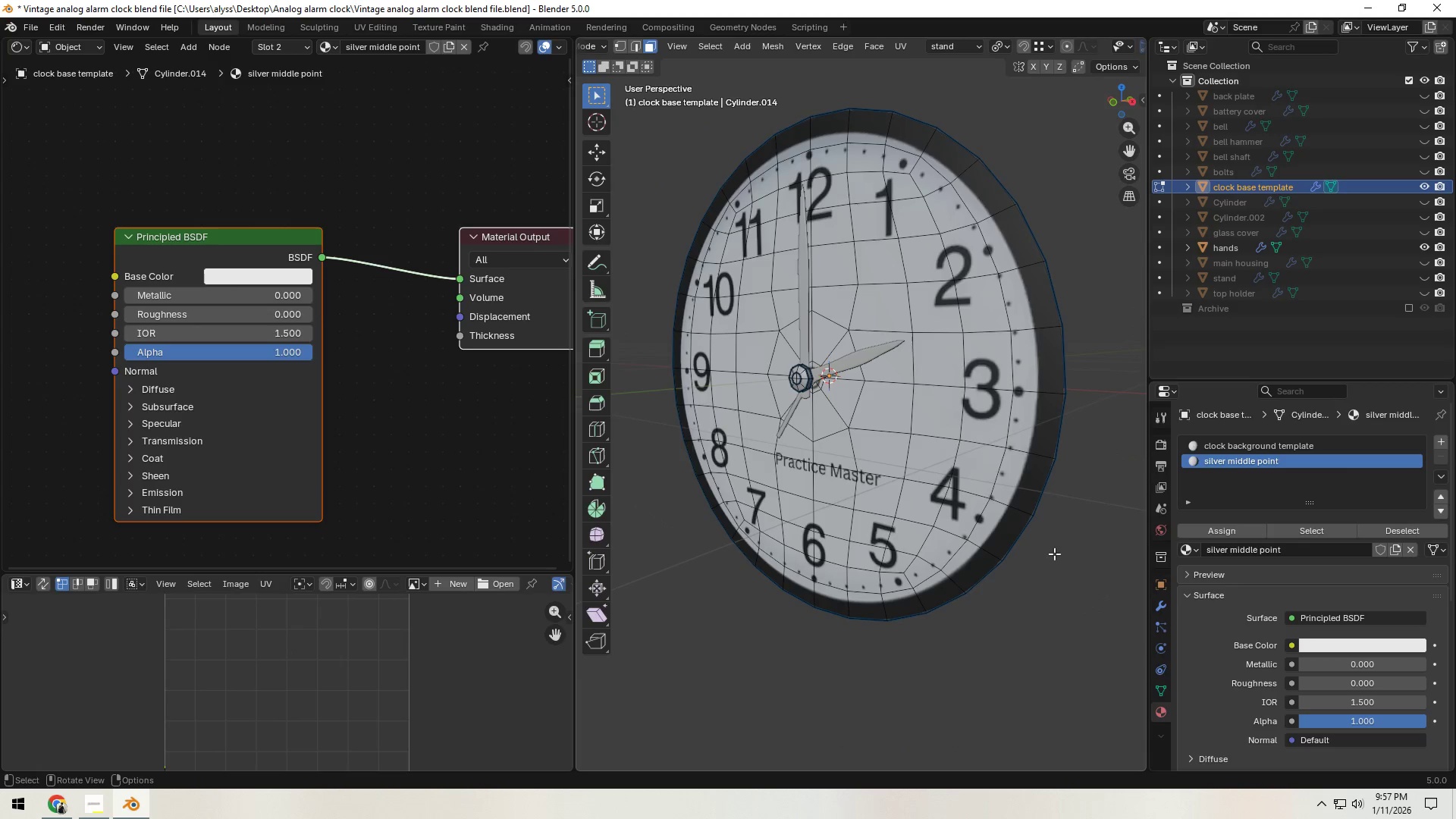 
key(Tab)
 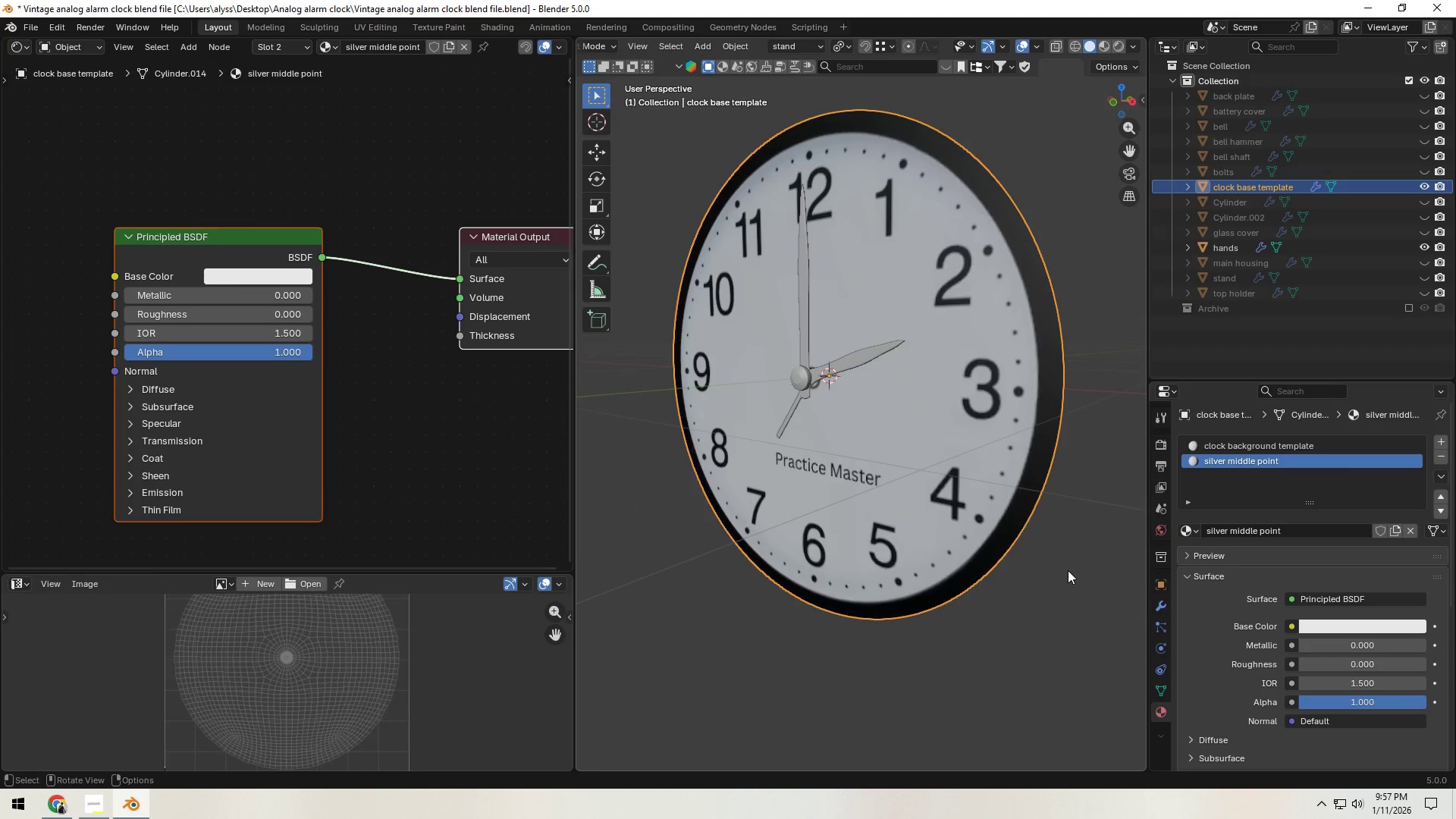 
left_click([1068, 570])
 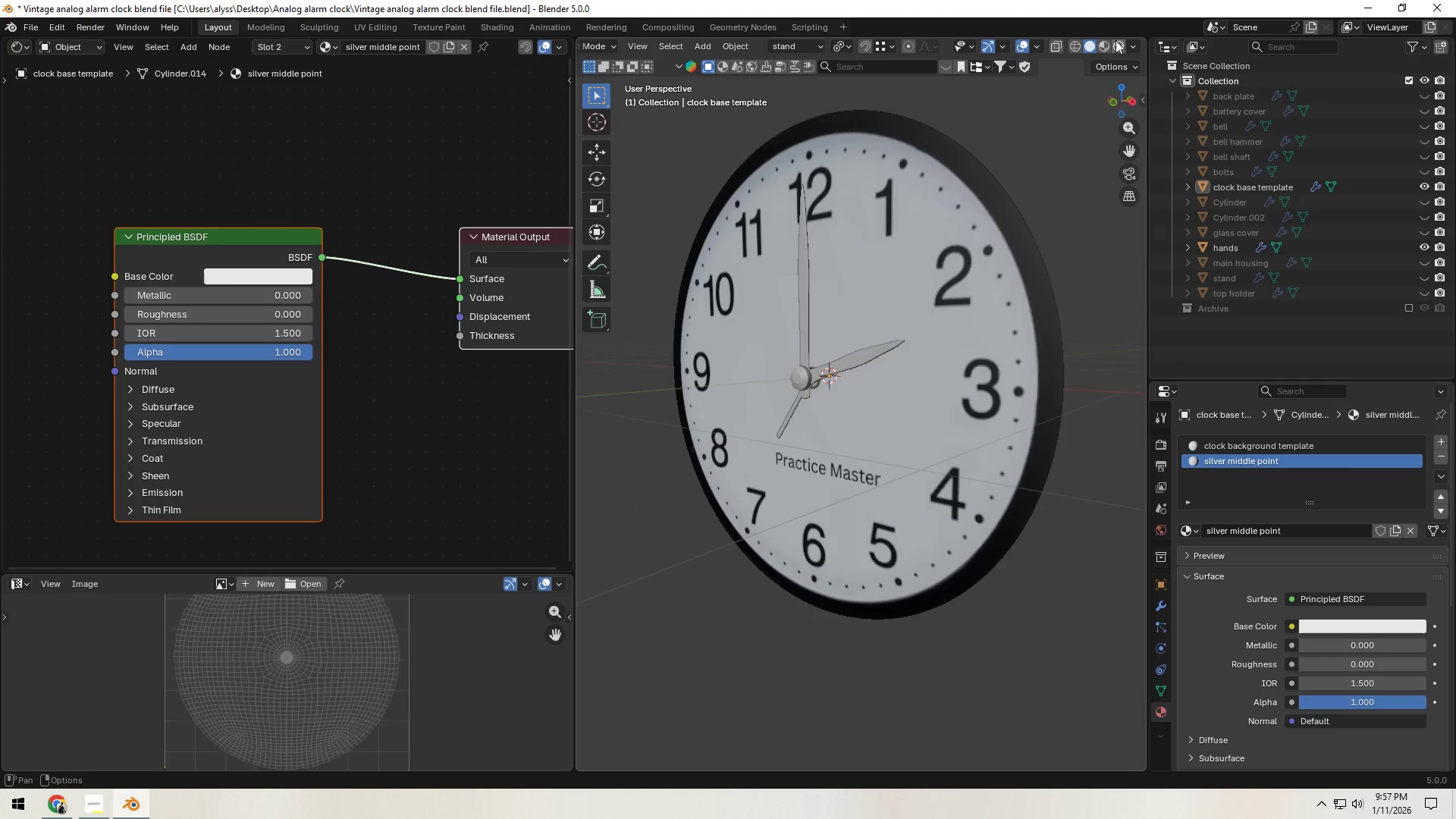 
left_click([1121, 50])
 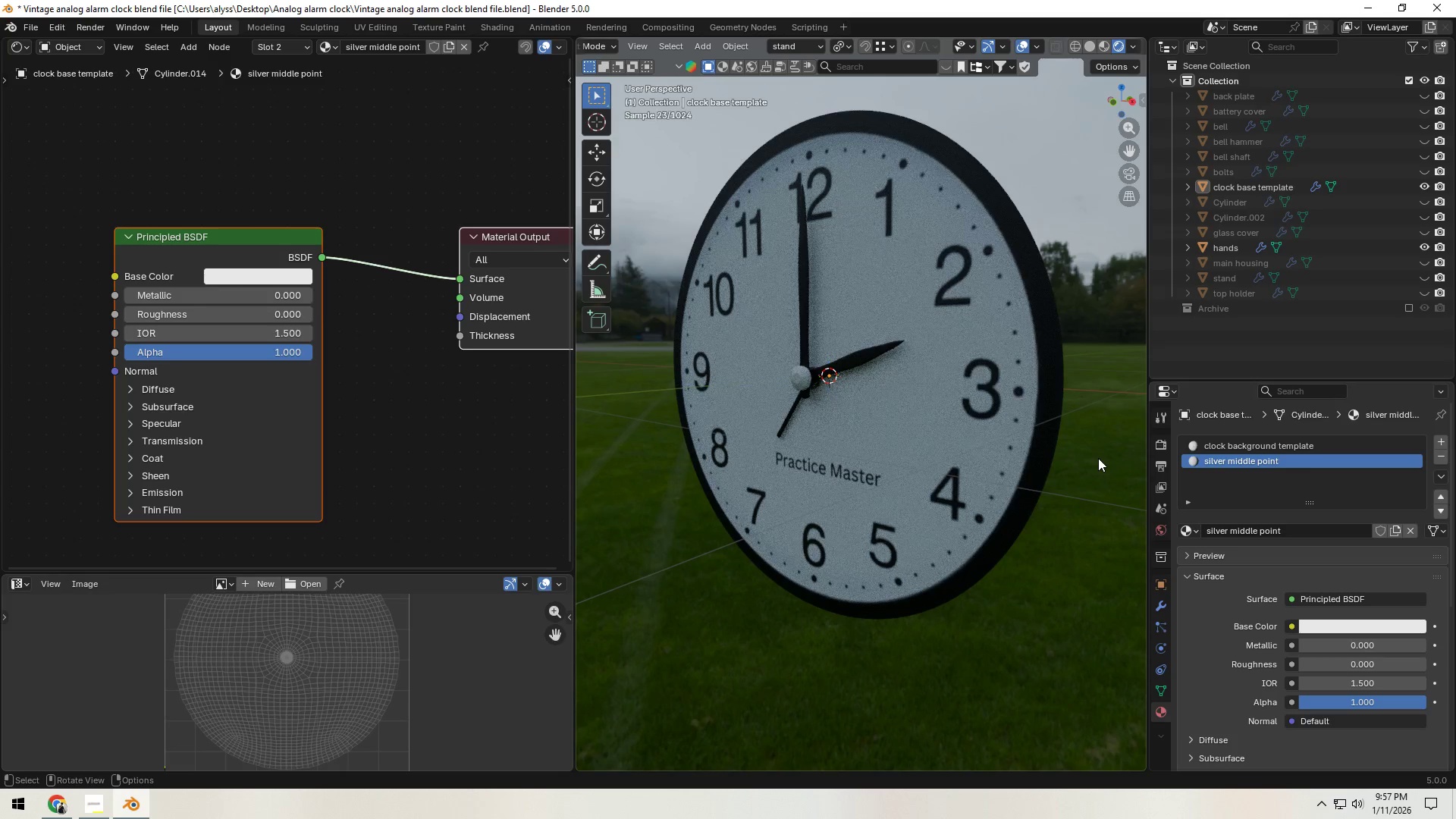 
left_click([868, 358])
 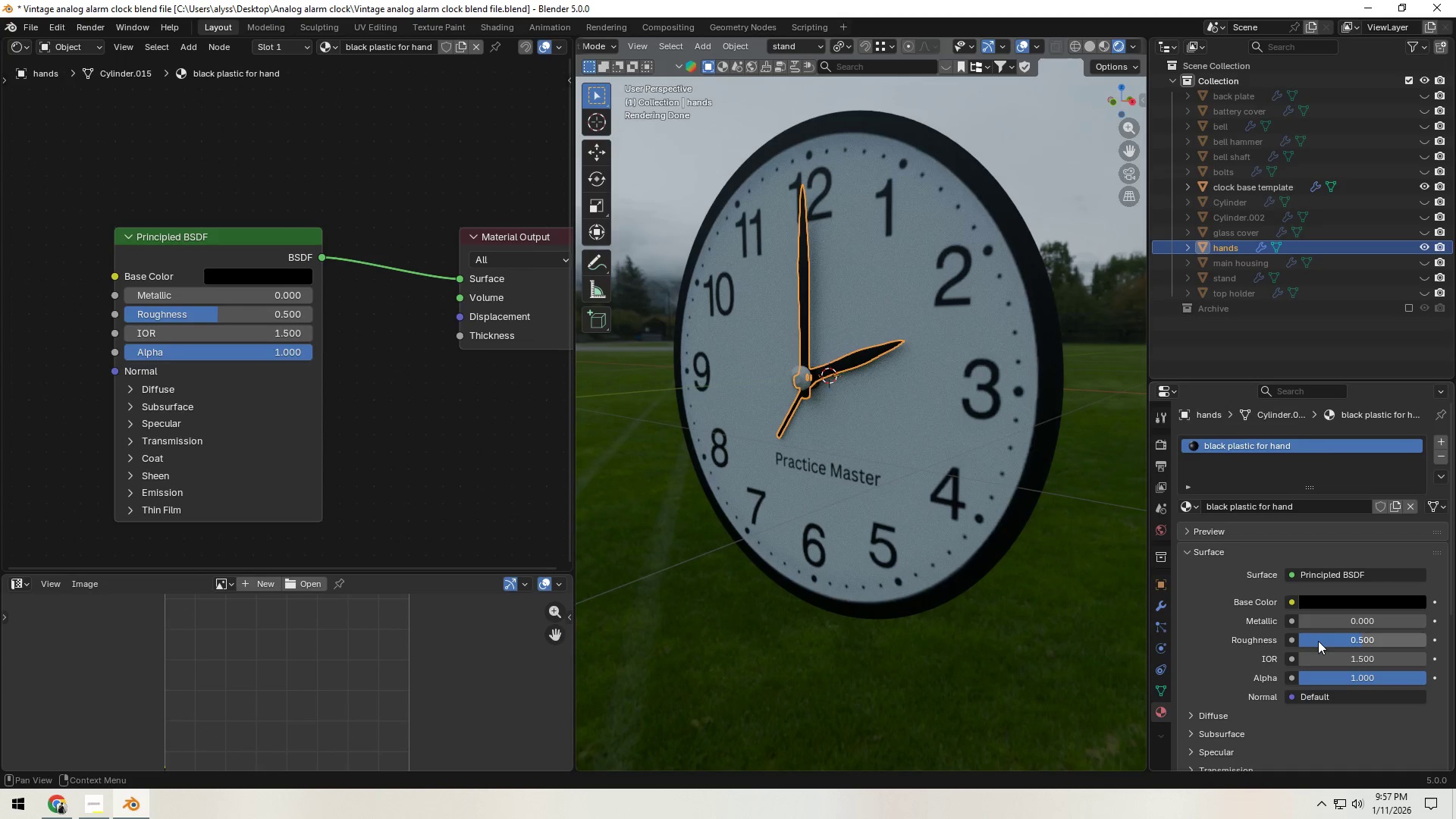 
left_click_drag(start_coordinate=[1366, 639], to_coordinate=[1137, 164])
 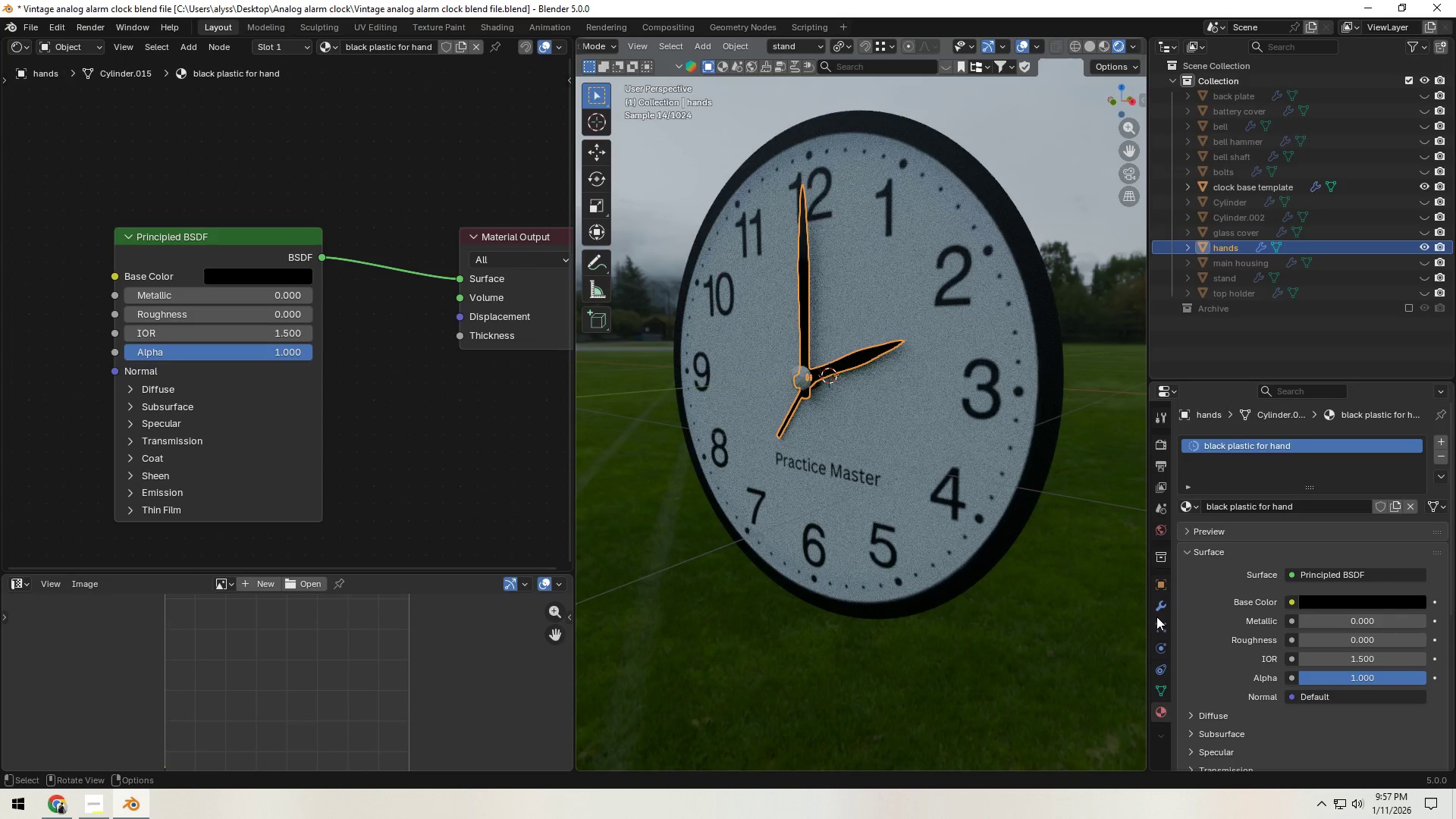 
left_click([1345, 604])
 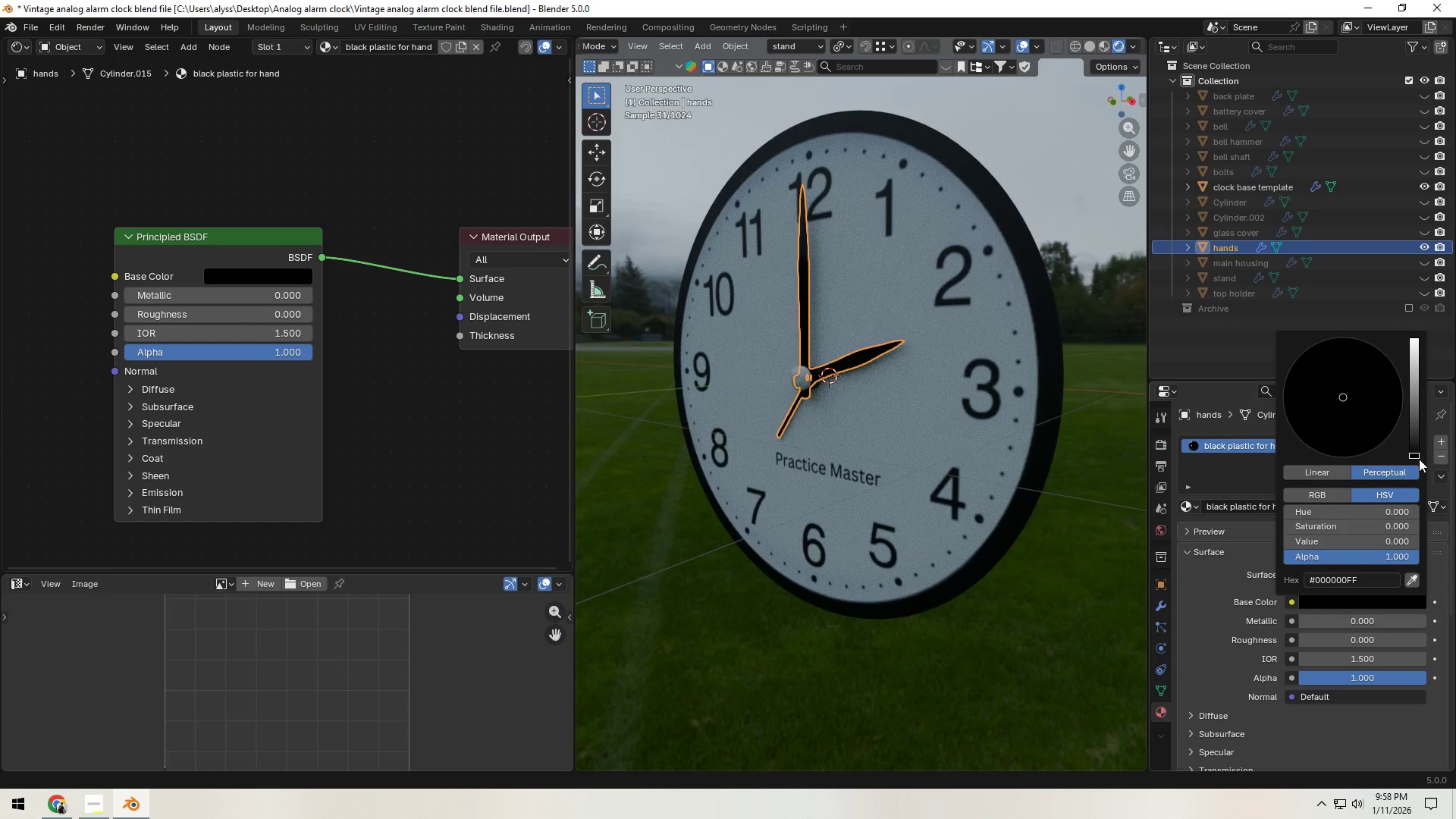 
hold_key(key=Z, duration=1.5)
 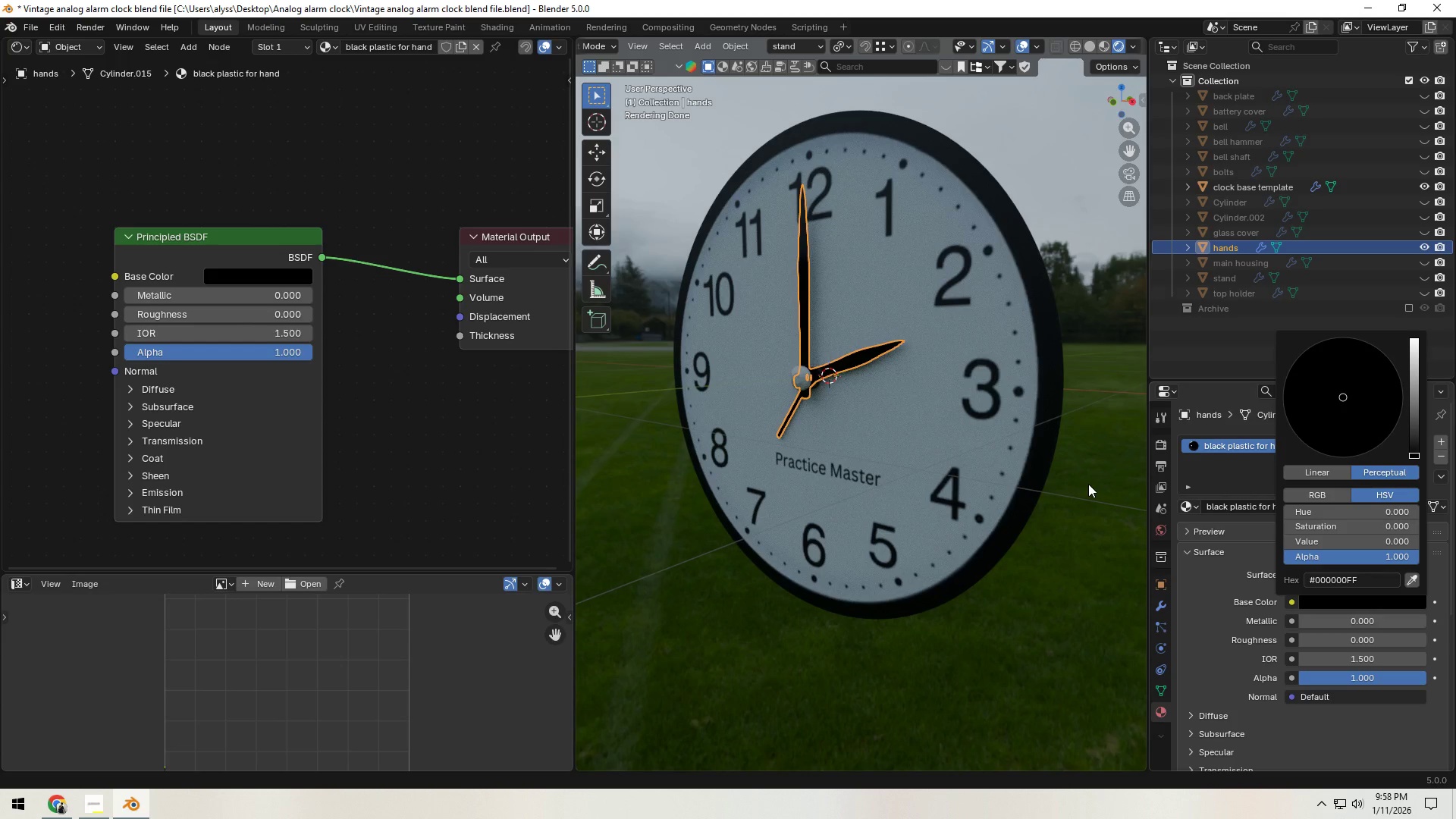 
hold_key(key=Z, duration=1.51)
 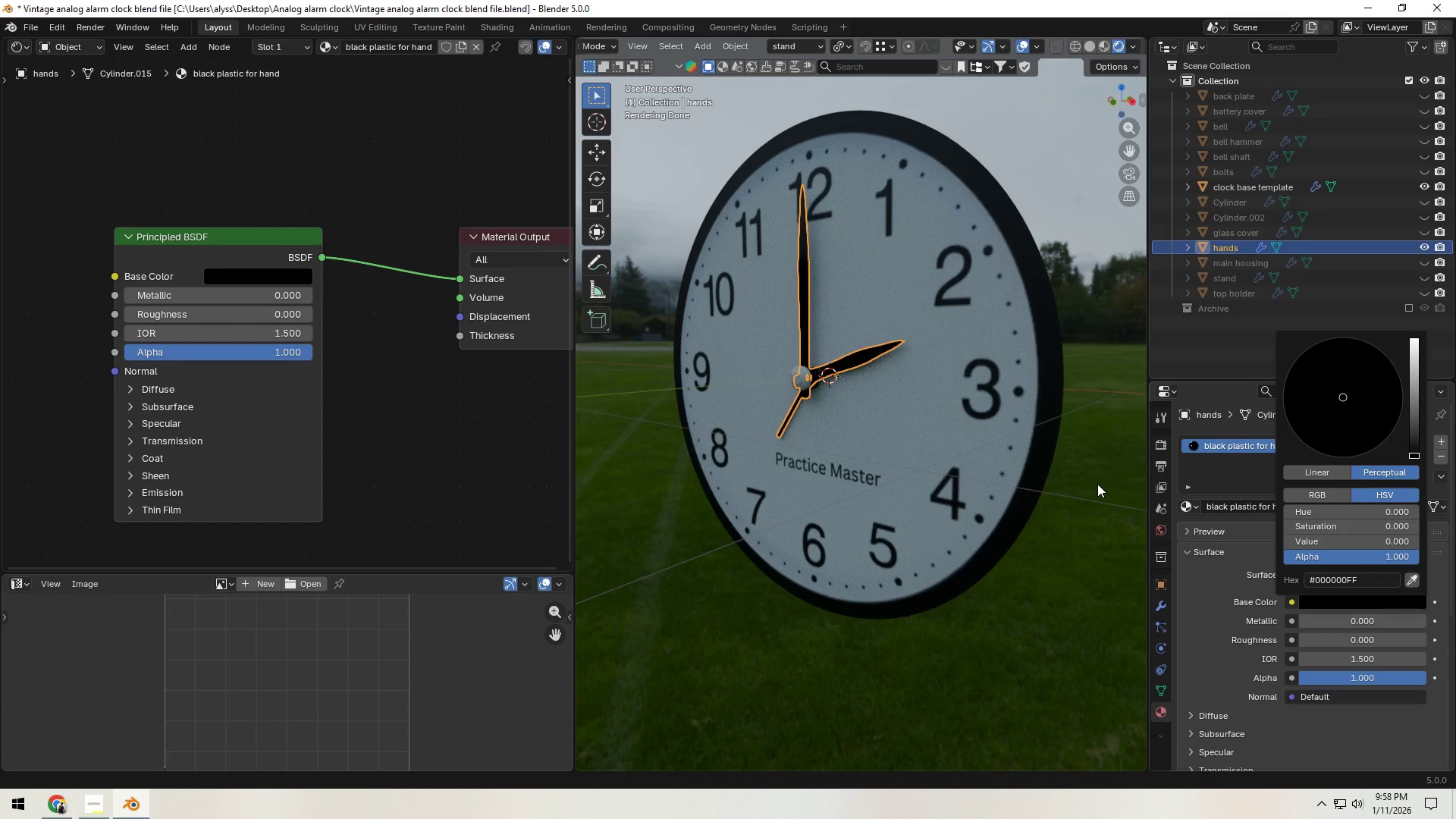 
hold_key(key=Z, duration=1.52)
 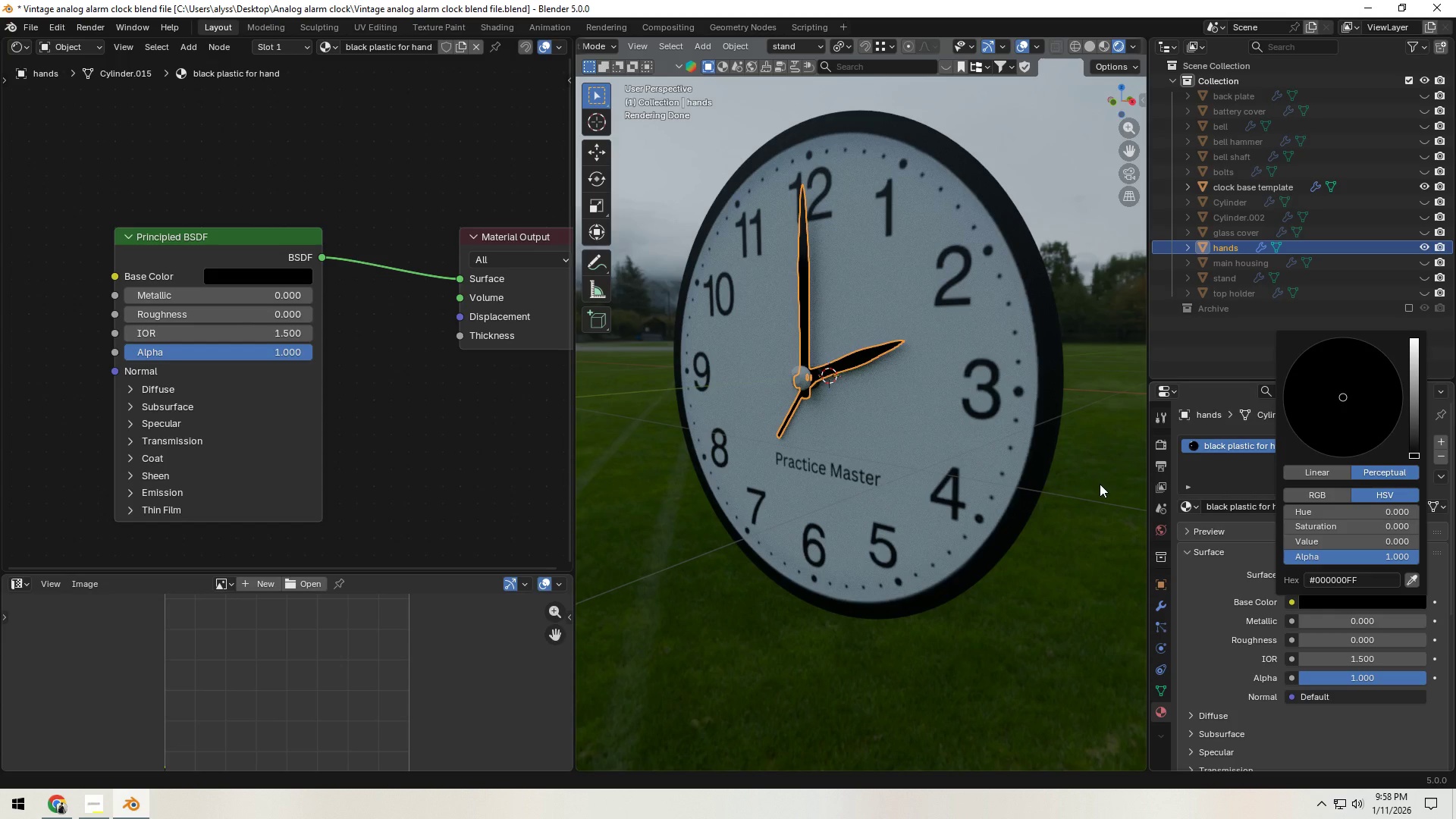 
hold_key(key=Z, duration=0.7)
 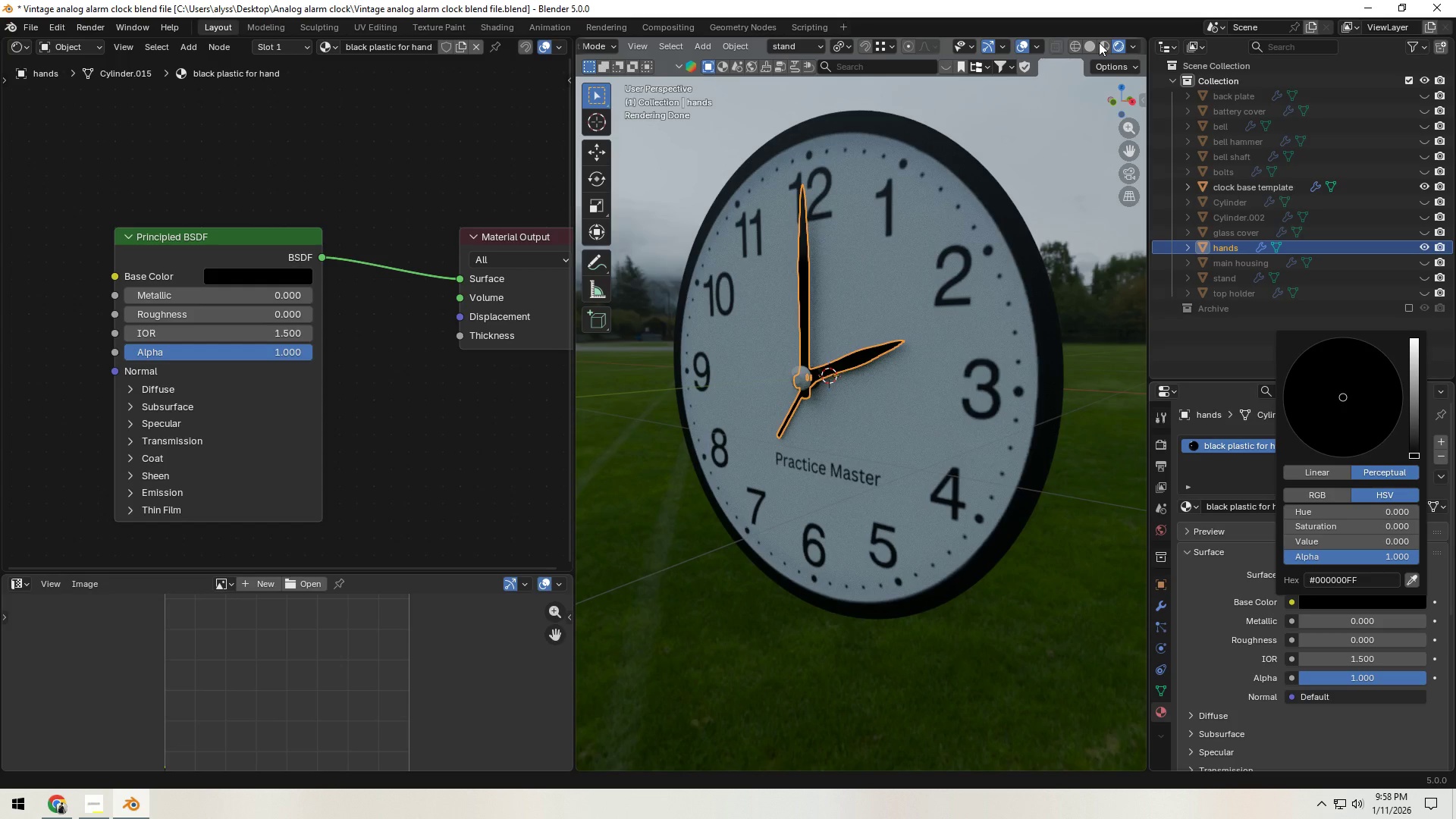 
wait(19.38)
 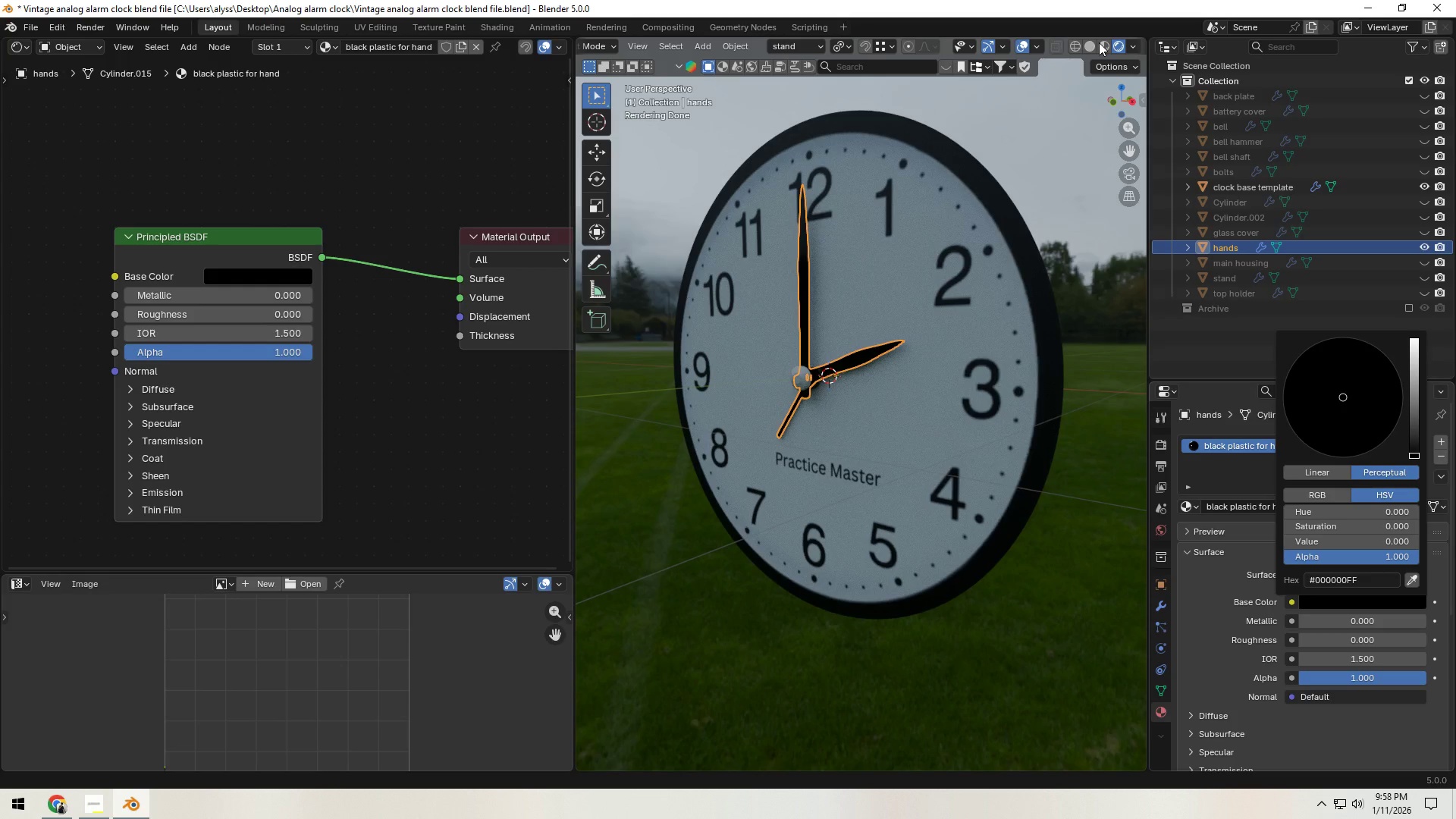 
left_click([1094, 47])
 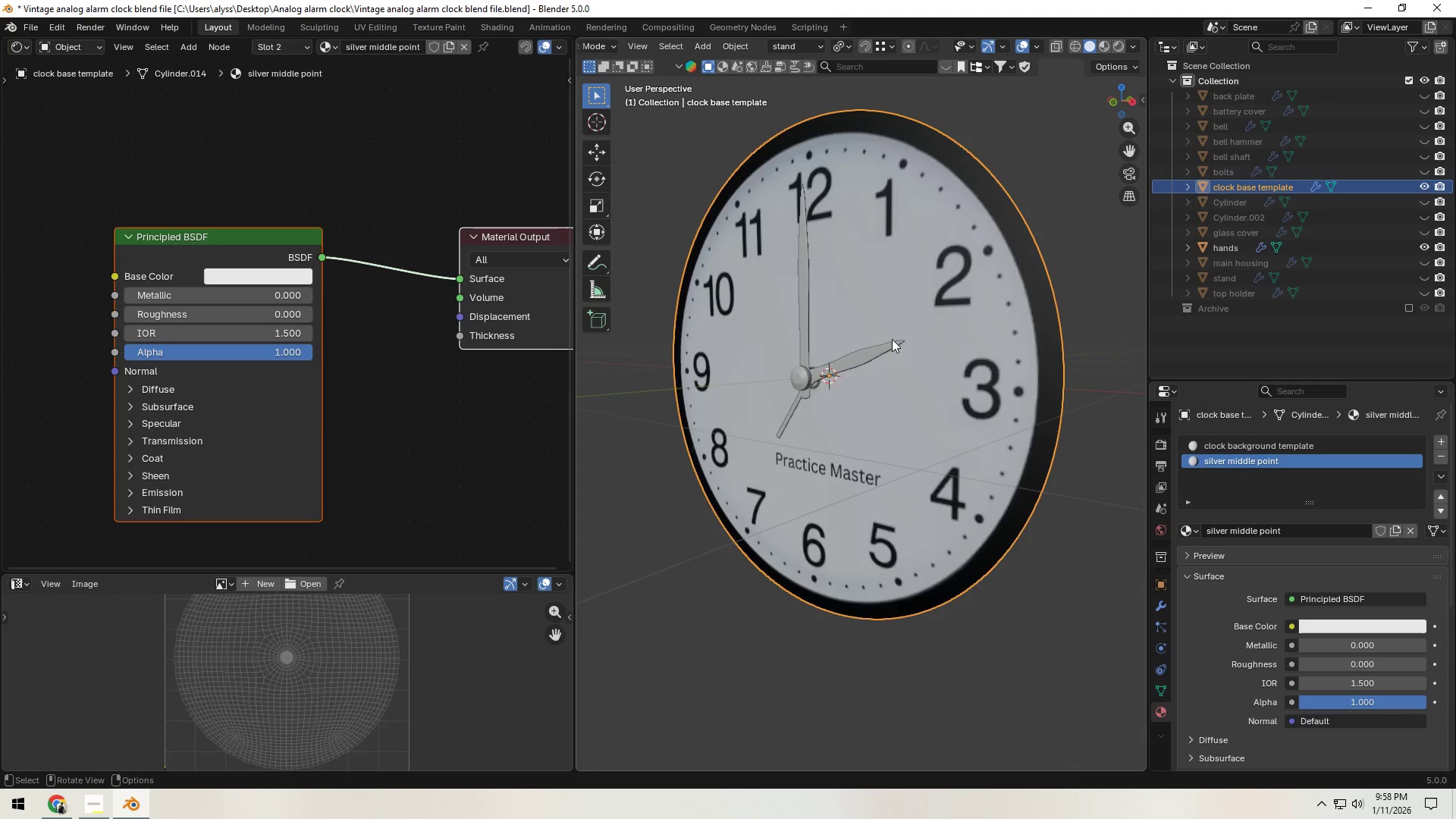 
left_click([877, 356])
 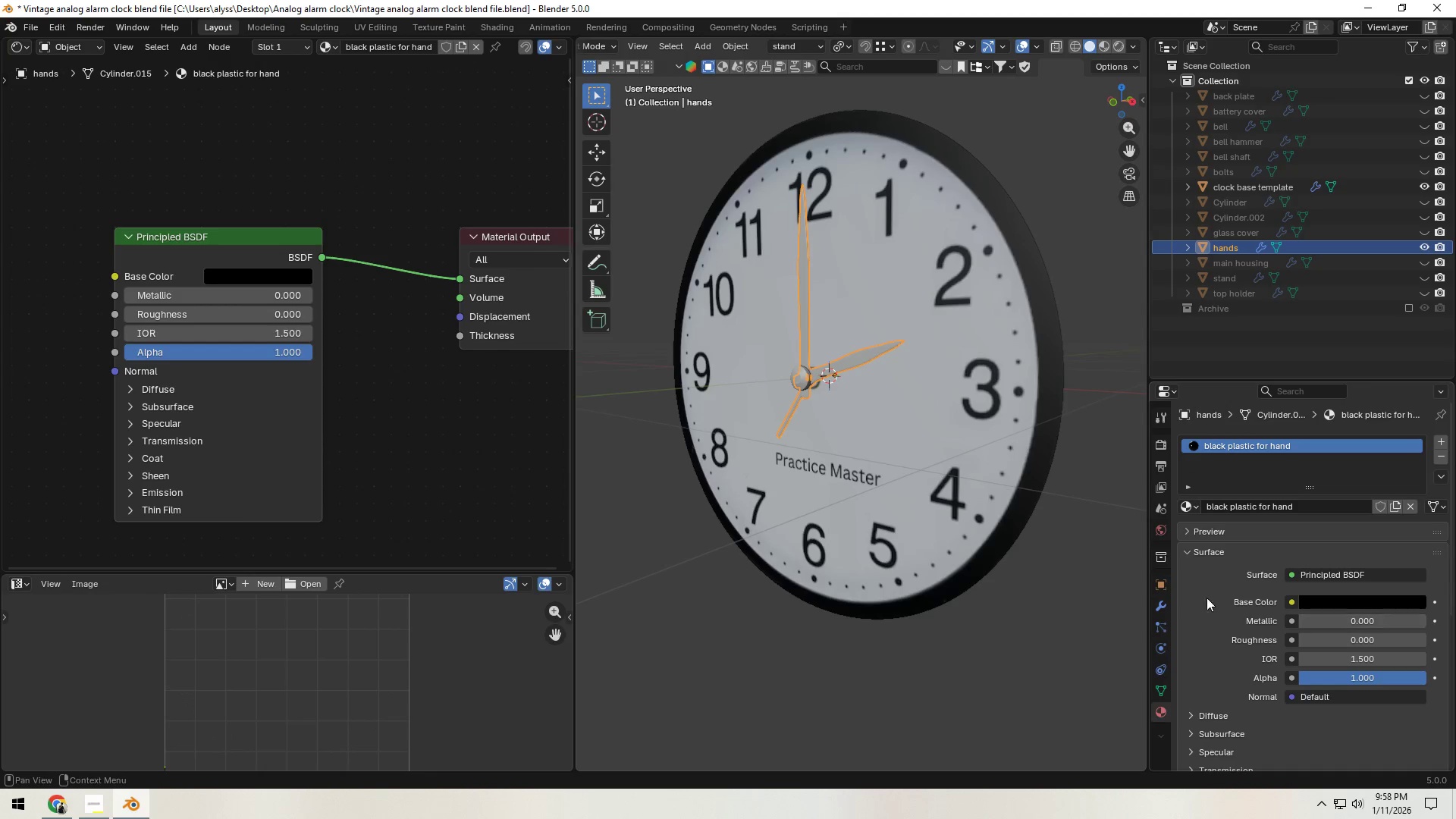 
left_click([797, 384])
 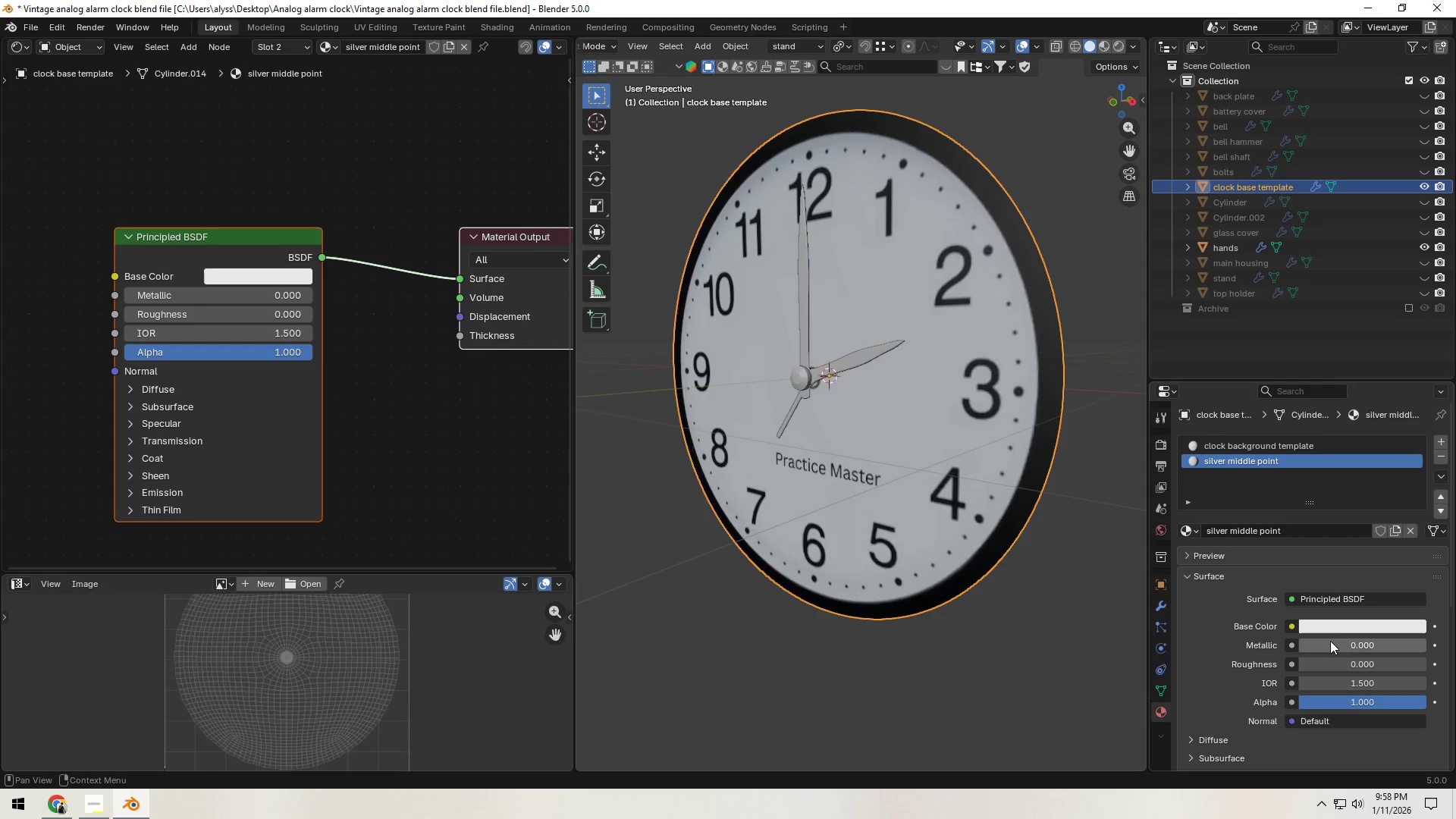 
left_click_drag(start_coordinate=[1328, 643], to_coordinate=[347, 639])
 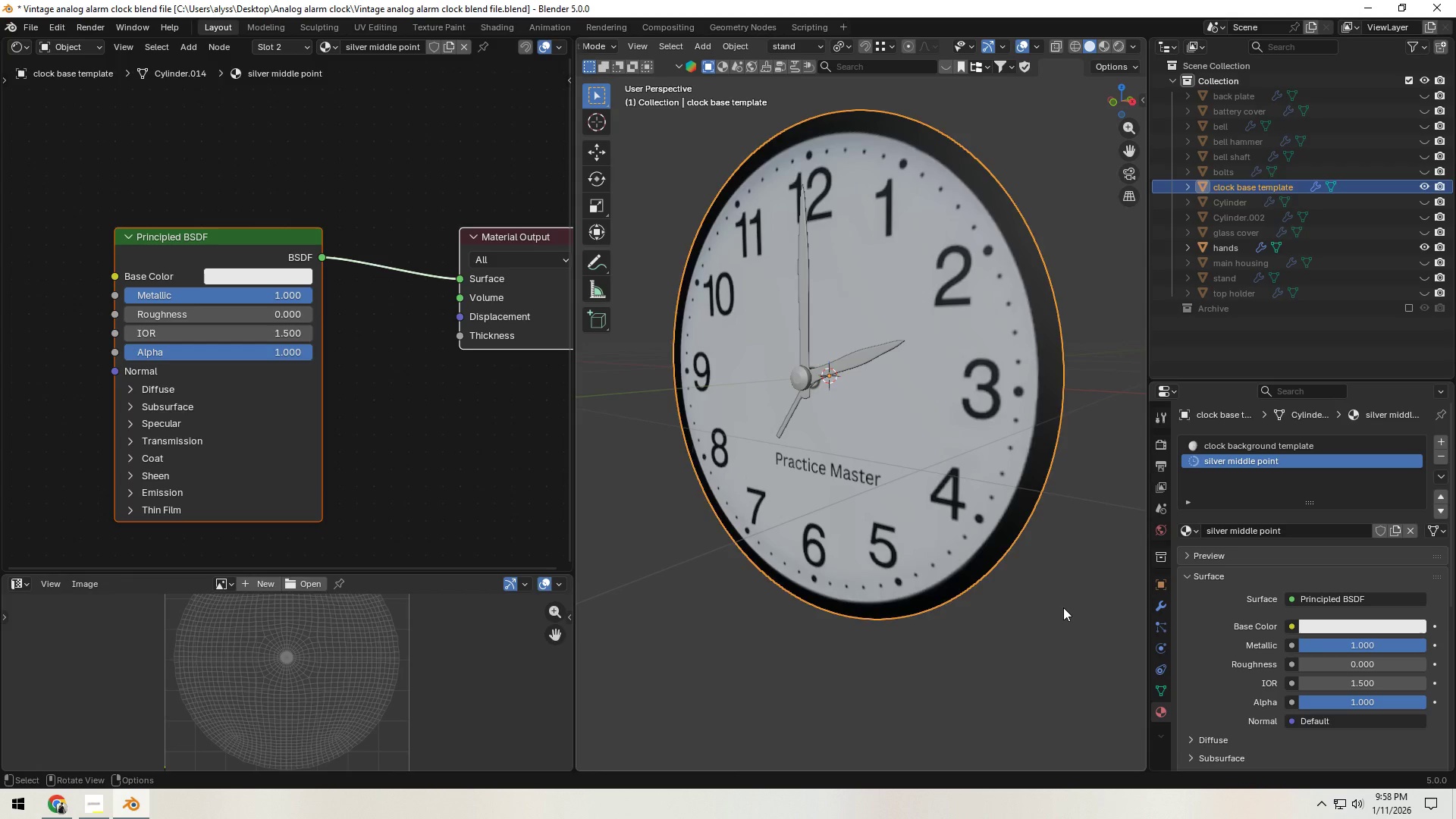 
left_click([1063, 607])
 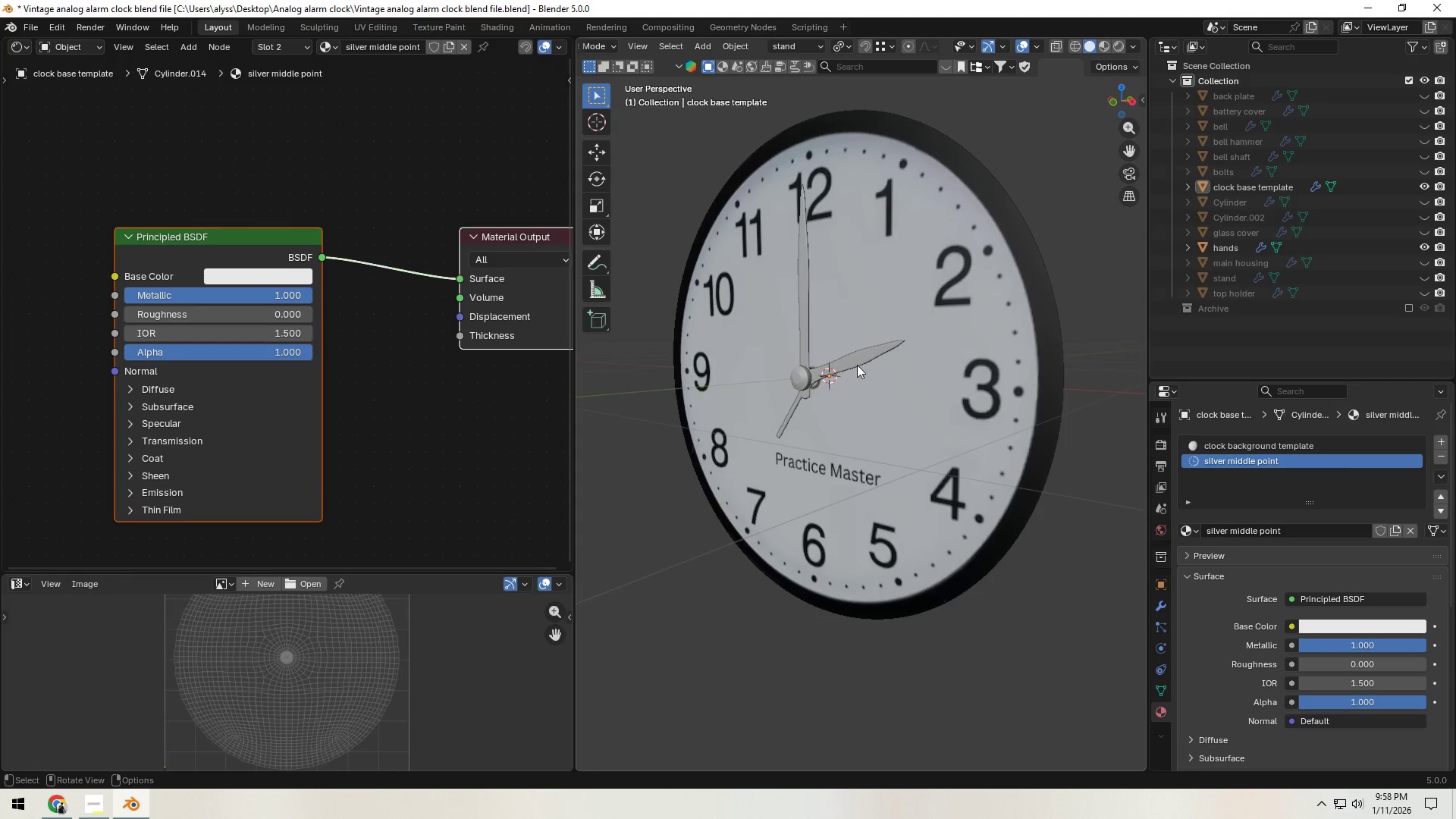 
left_click([857, 365])
 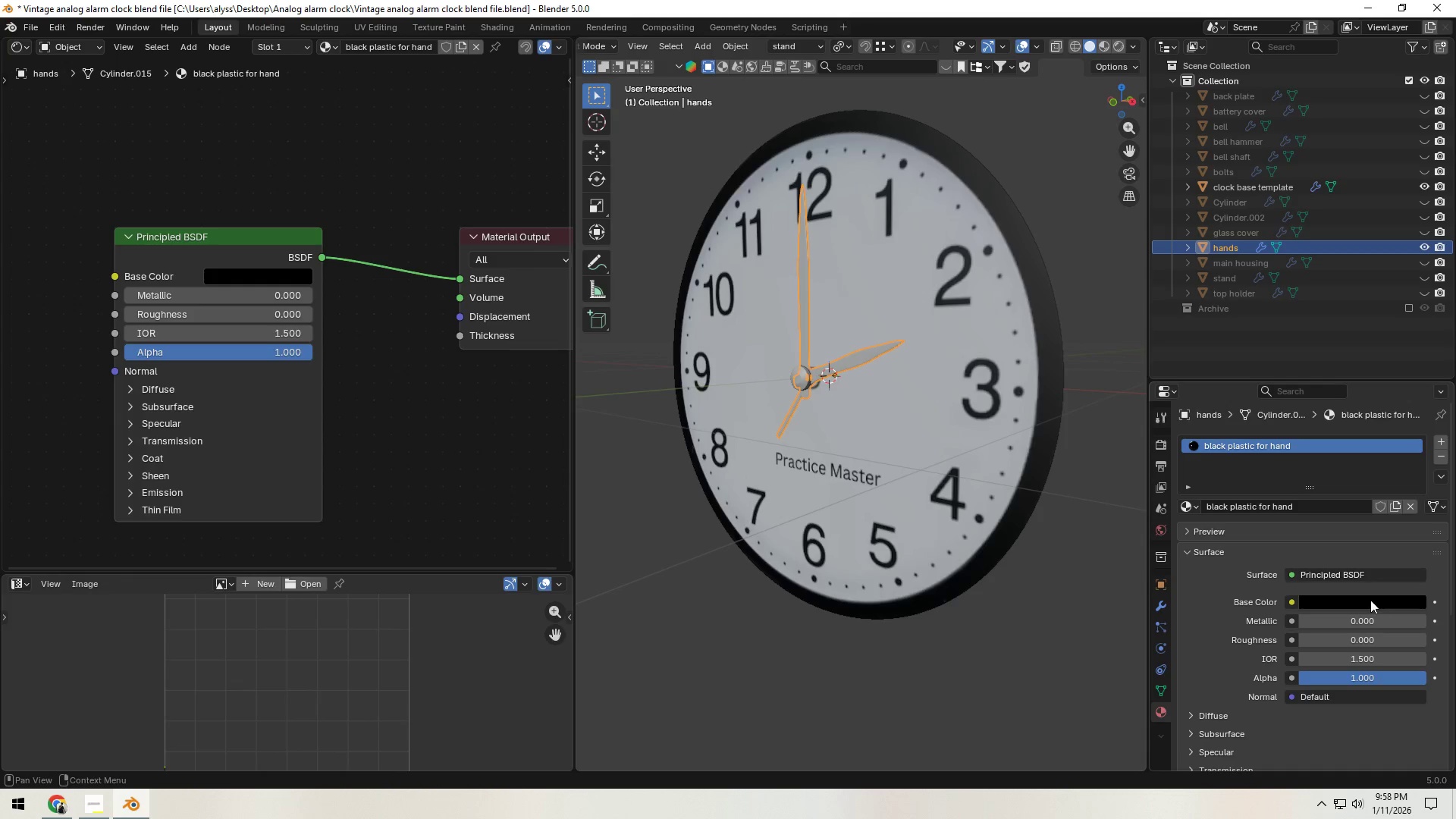 
left_click([1367, 604])
 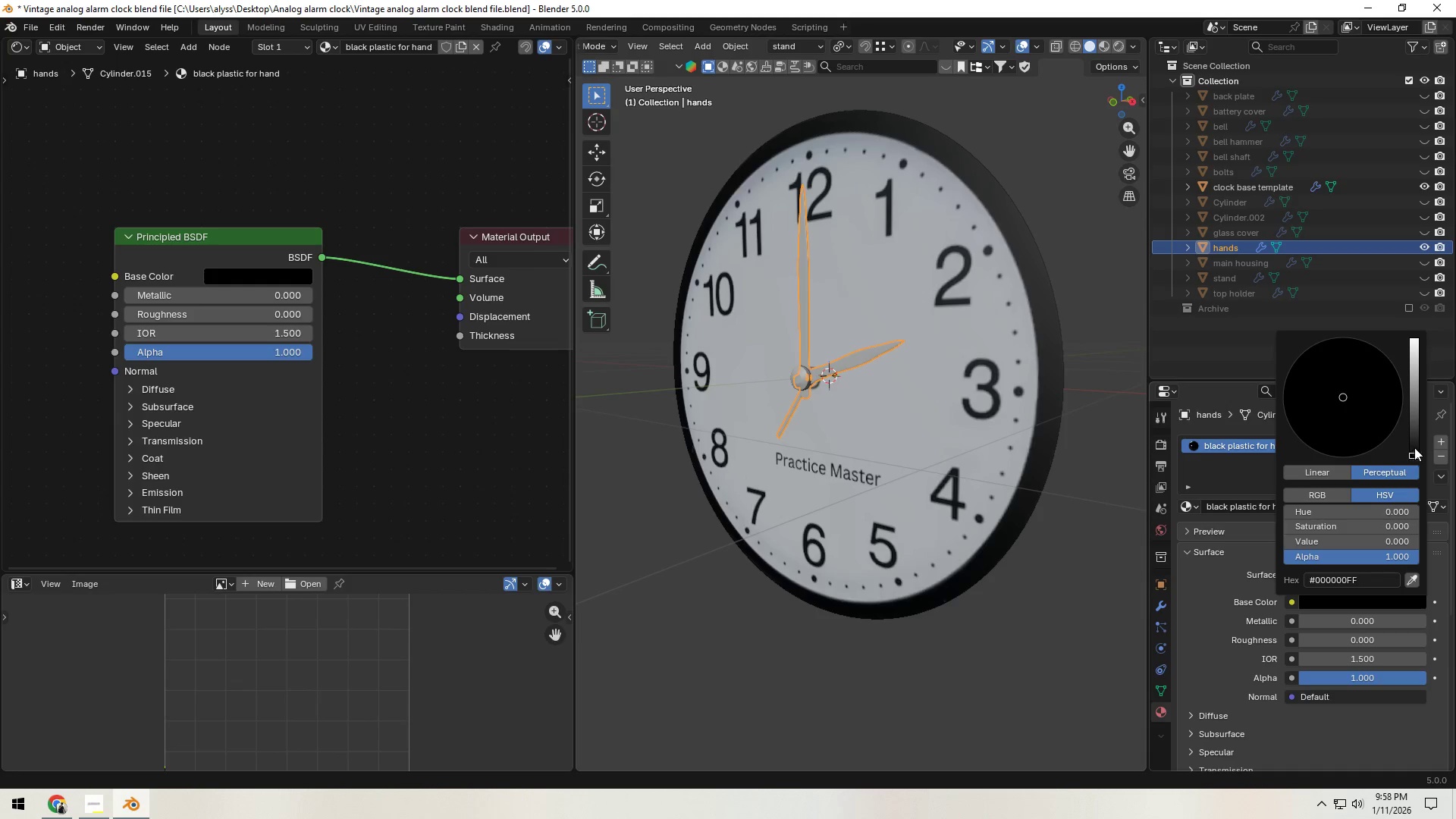 
left_click_drag(start_coordinate=[1414, 449], to_coordinate=[1414, 437])
 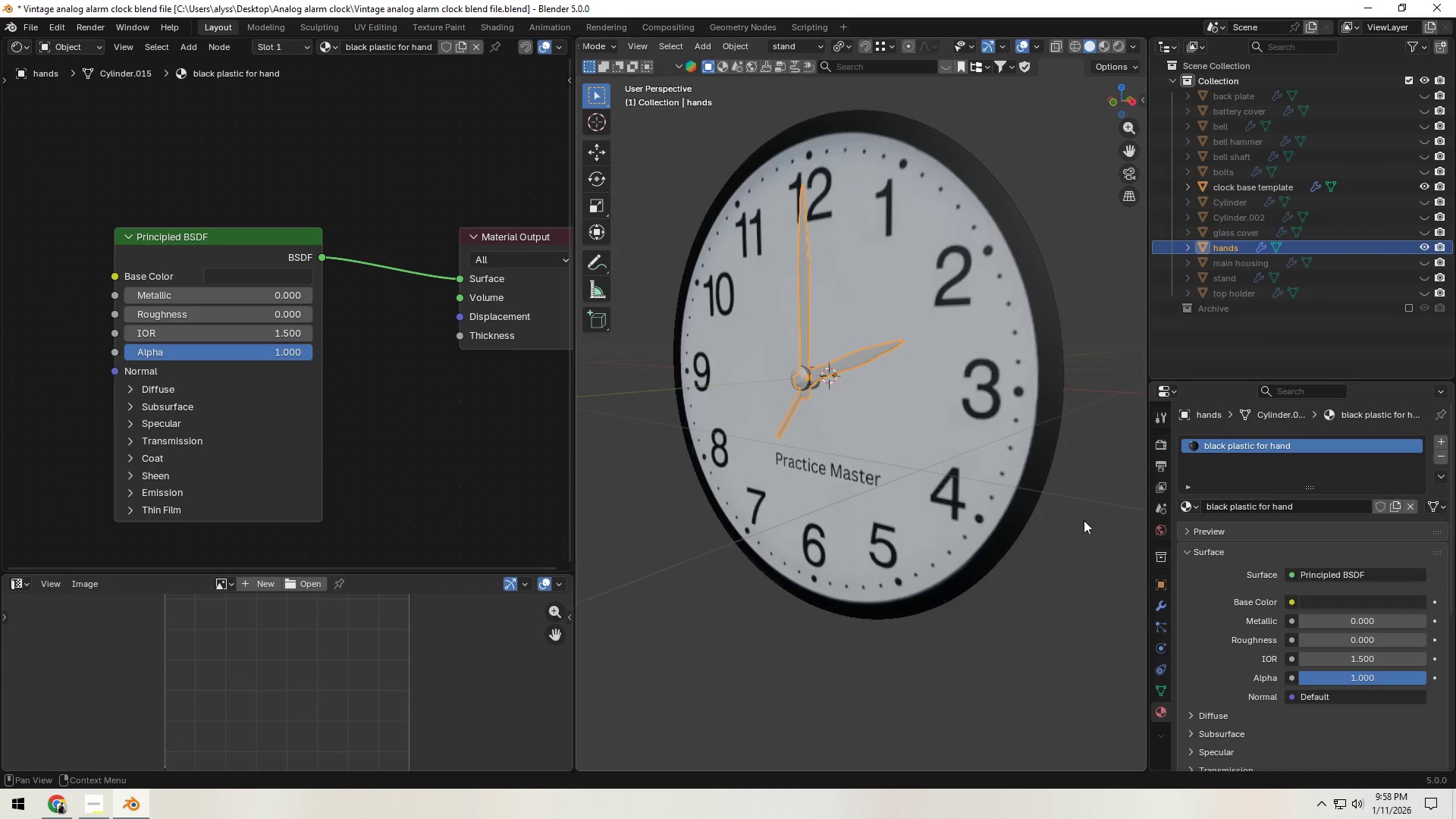 
double_click([1084, 520])
 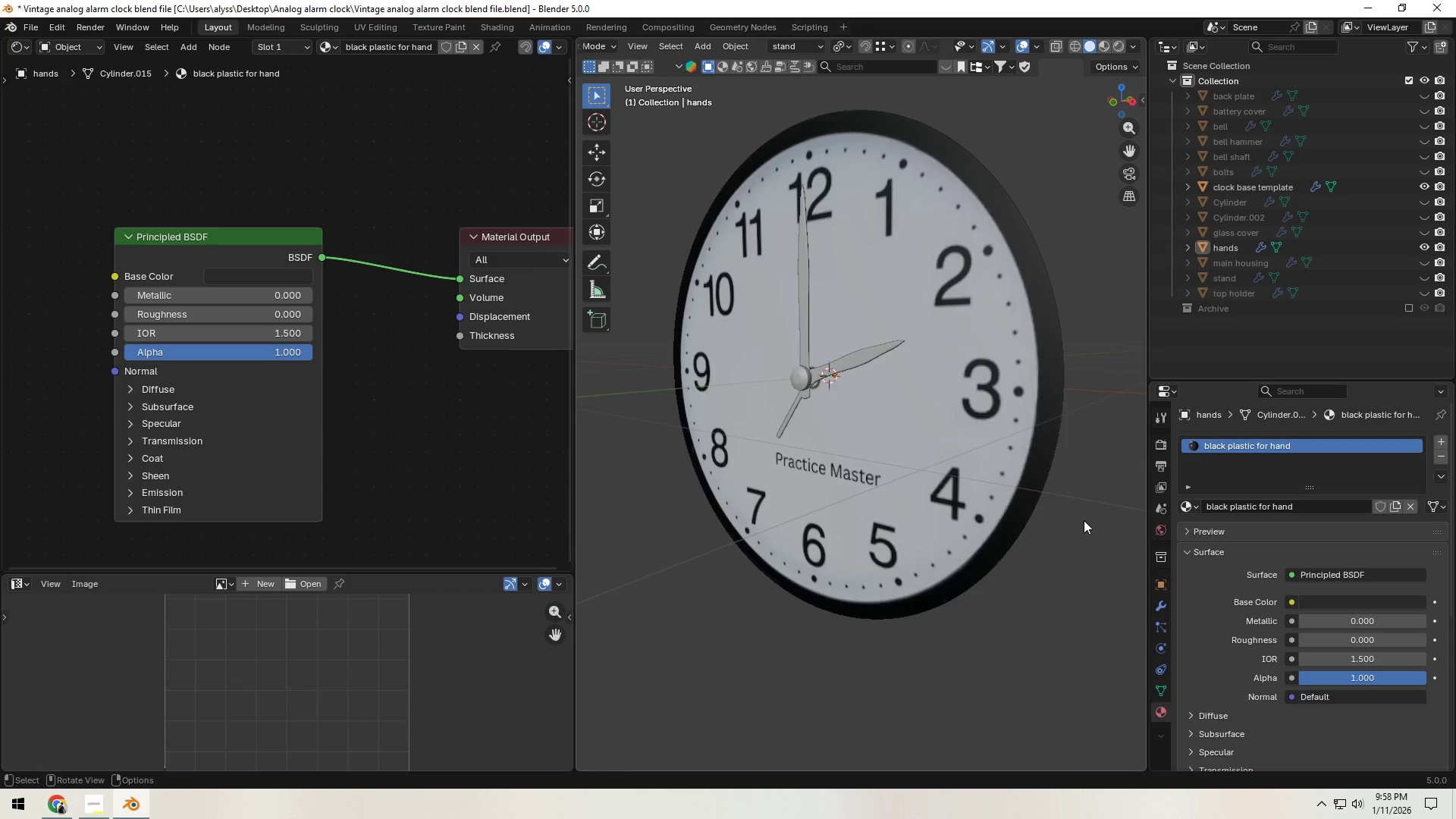 
key(Control+S)
 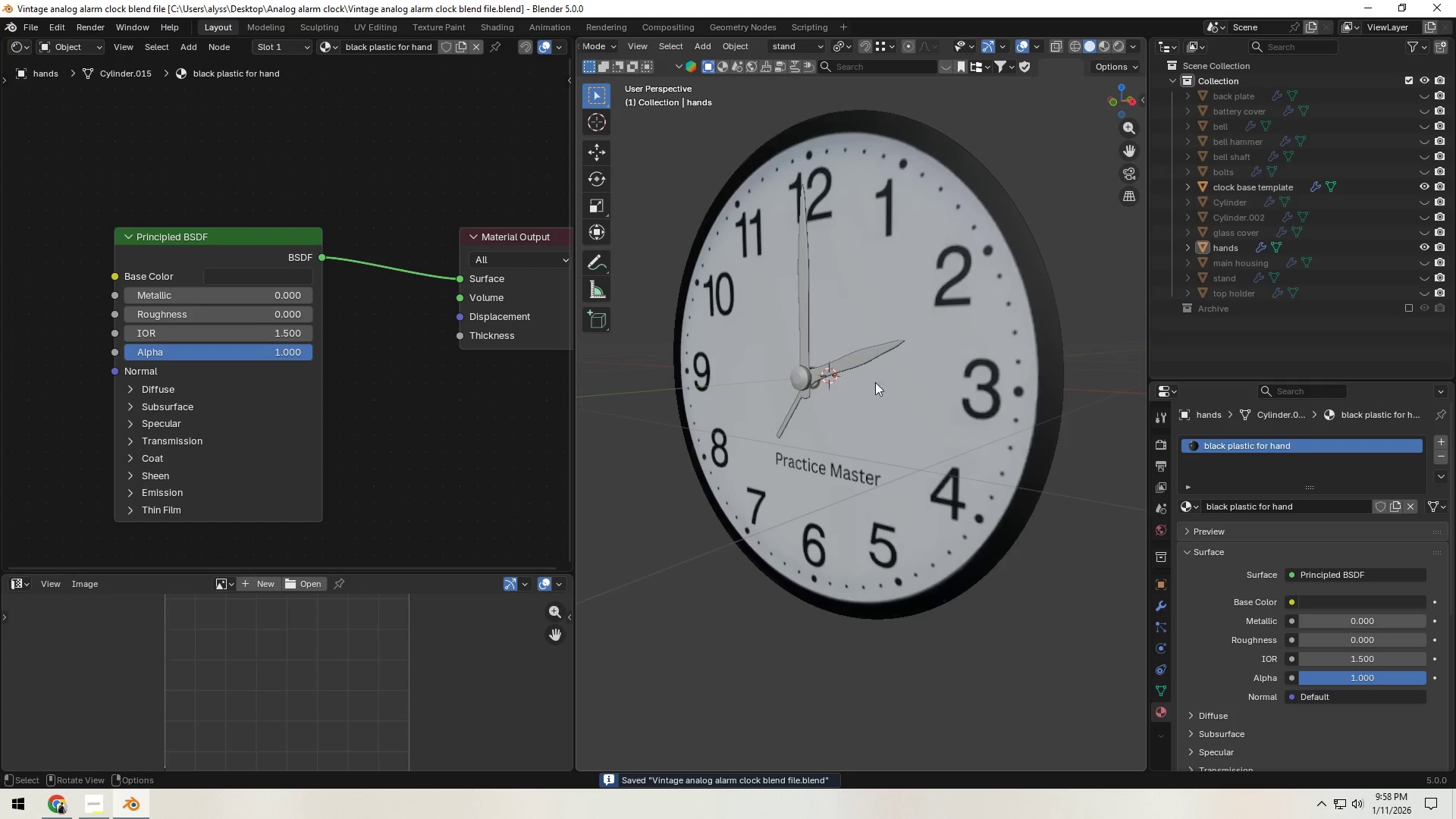 
left_click_drag(start_coordinate=[1325, 620], to_coordinate=[213, 623])
 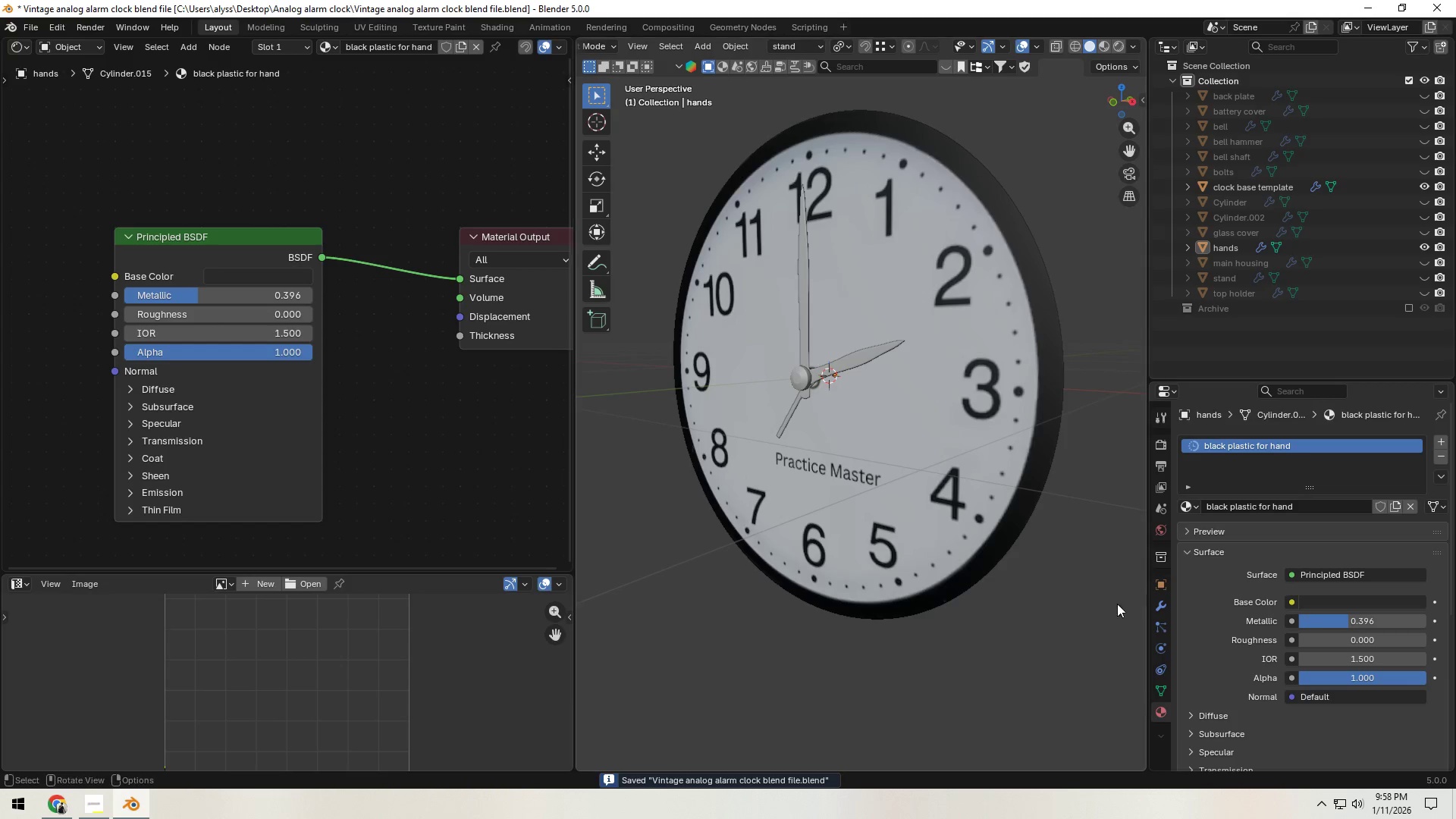 
left_click([1104, 602])
 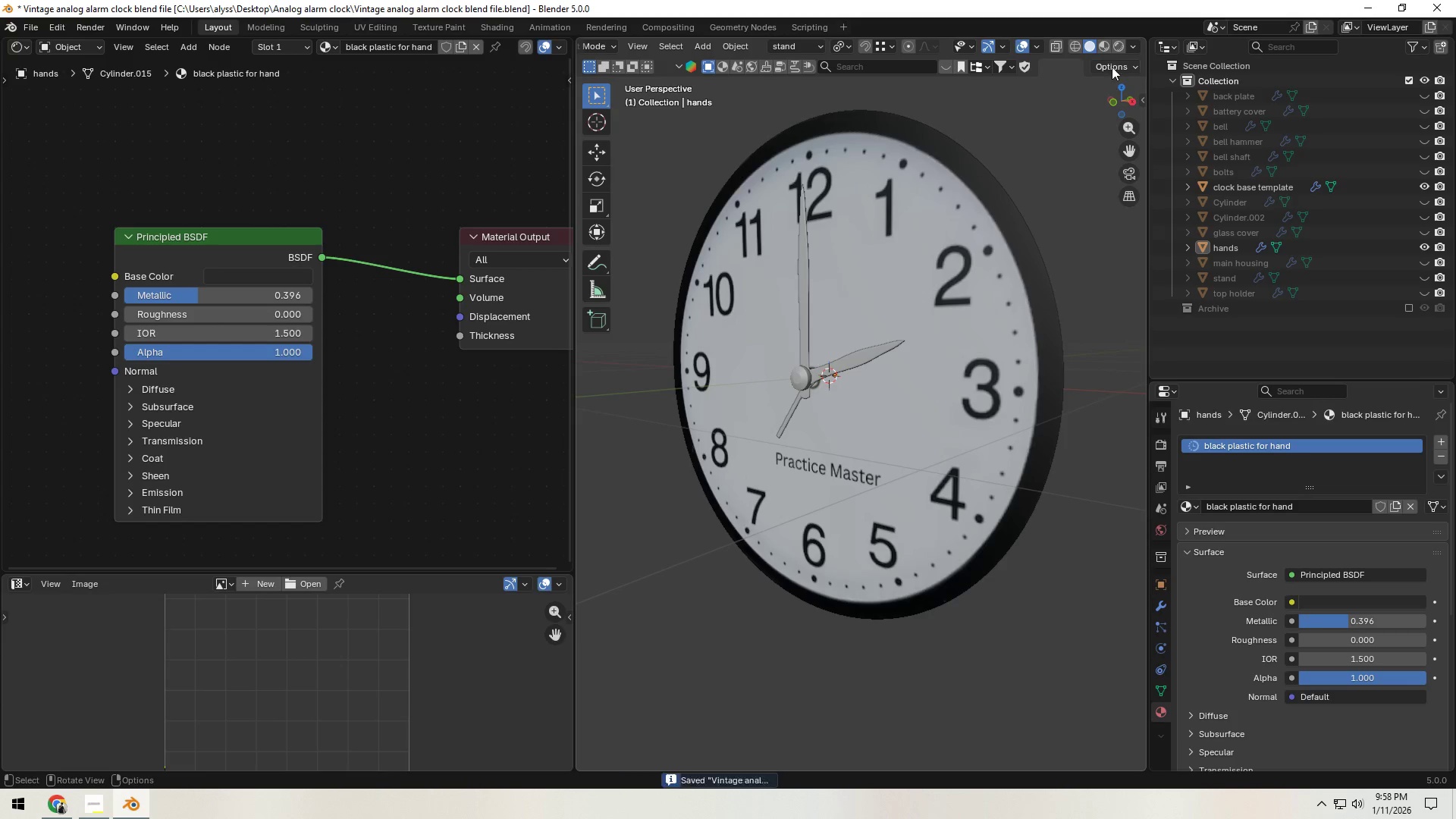 
left_click([1116, 48])
 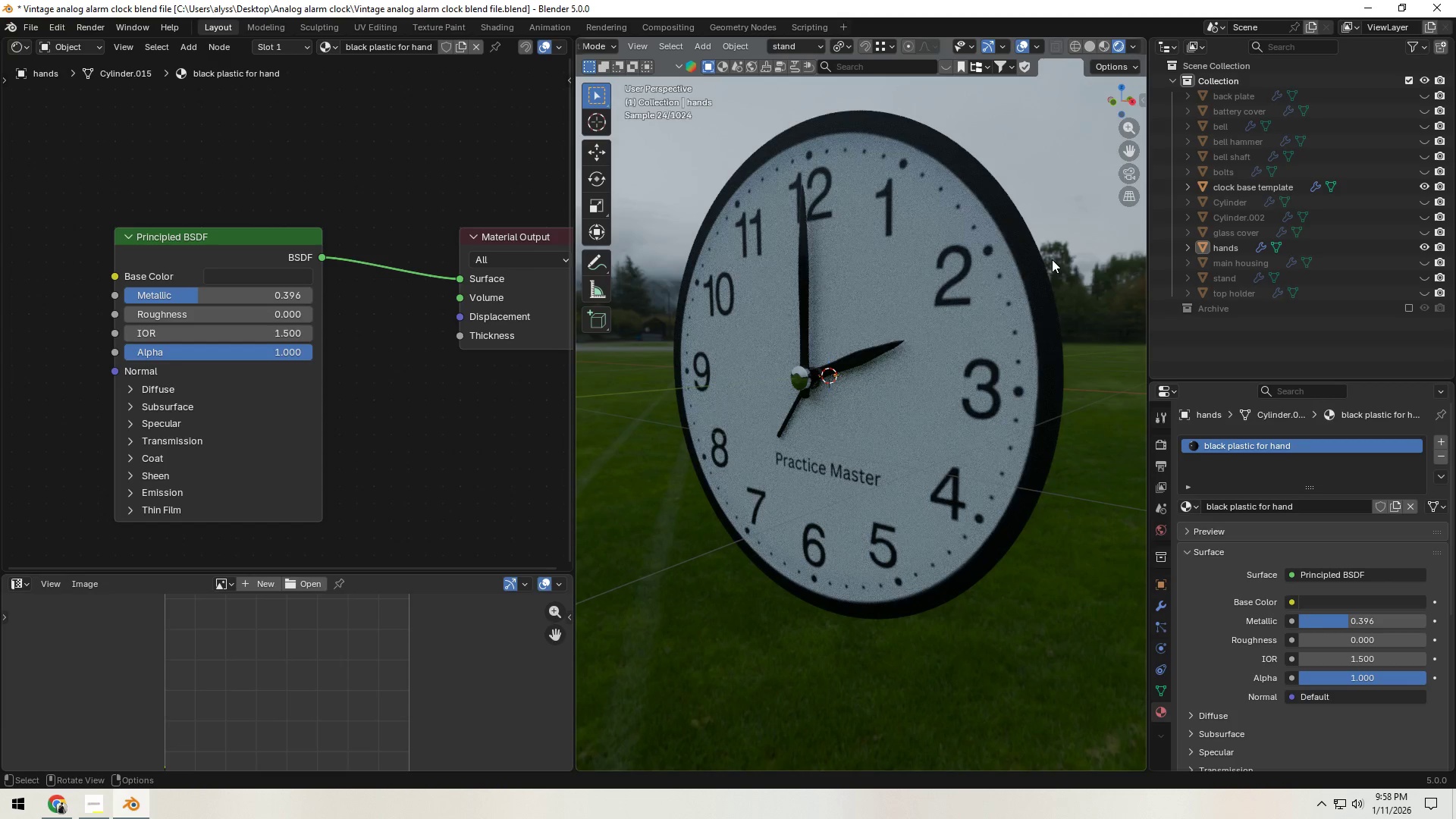 
wait(8.78)
 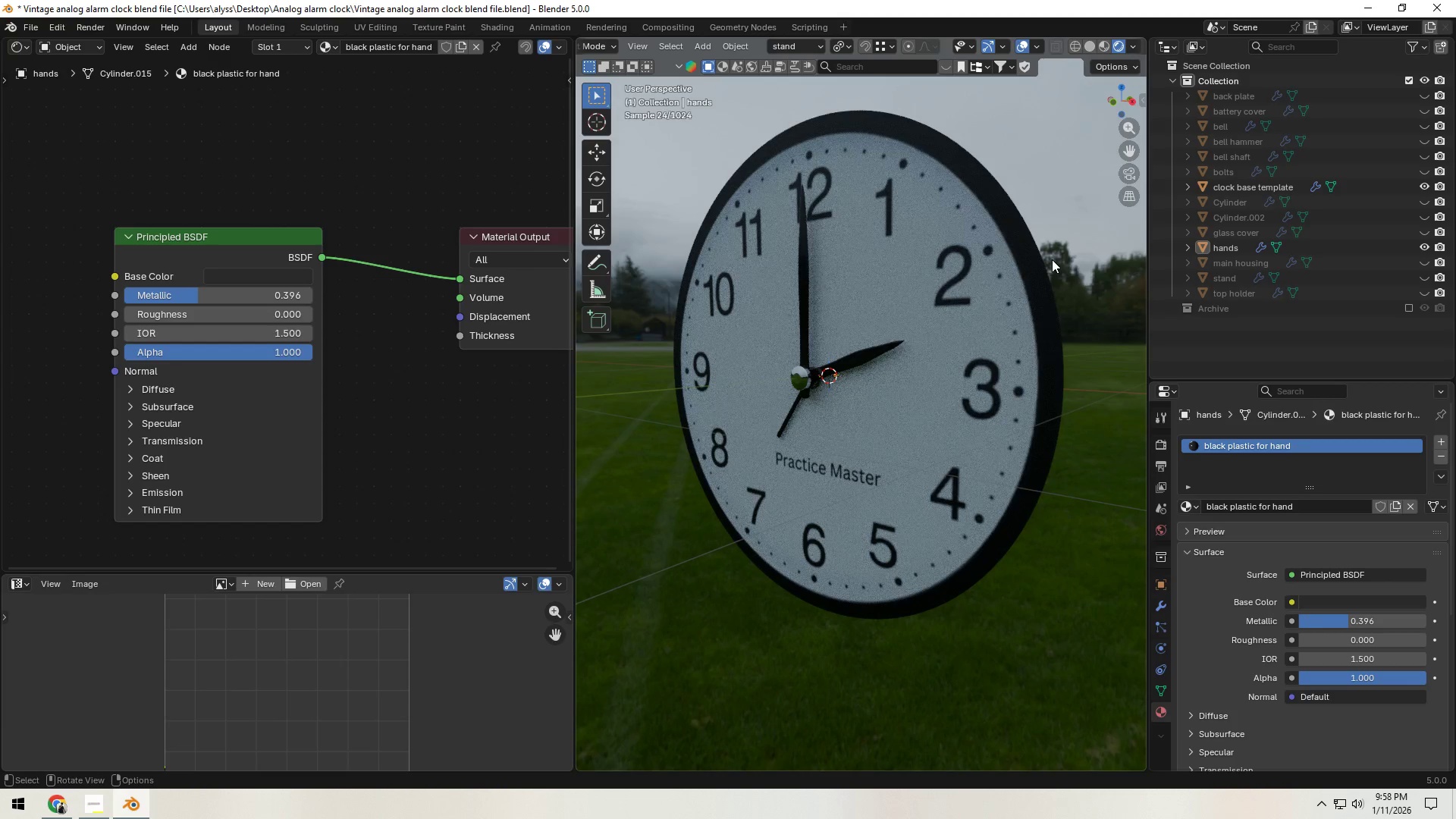 
left_click([1423, 231])
 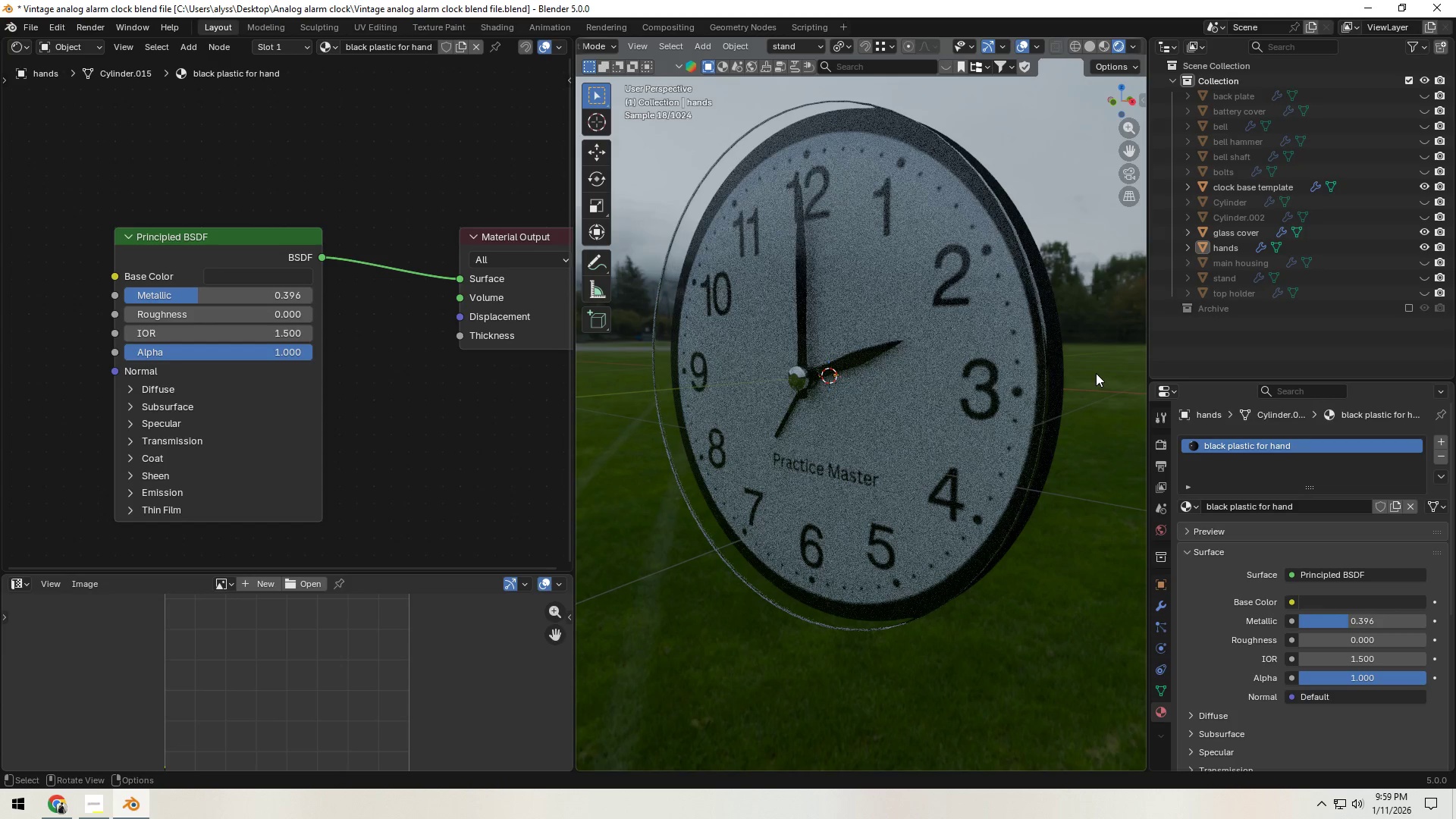 
wait(11.62)
 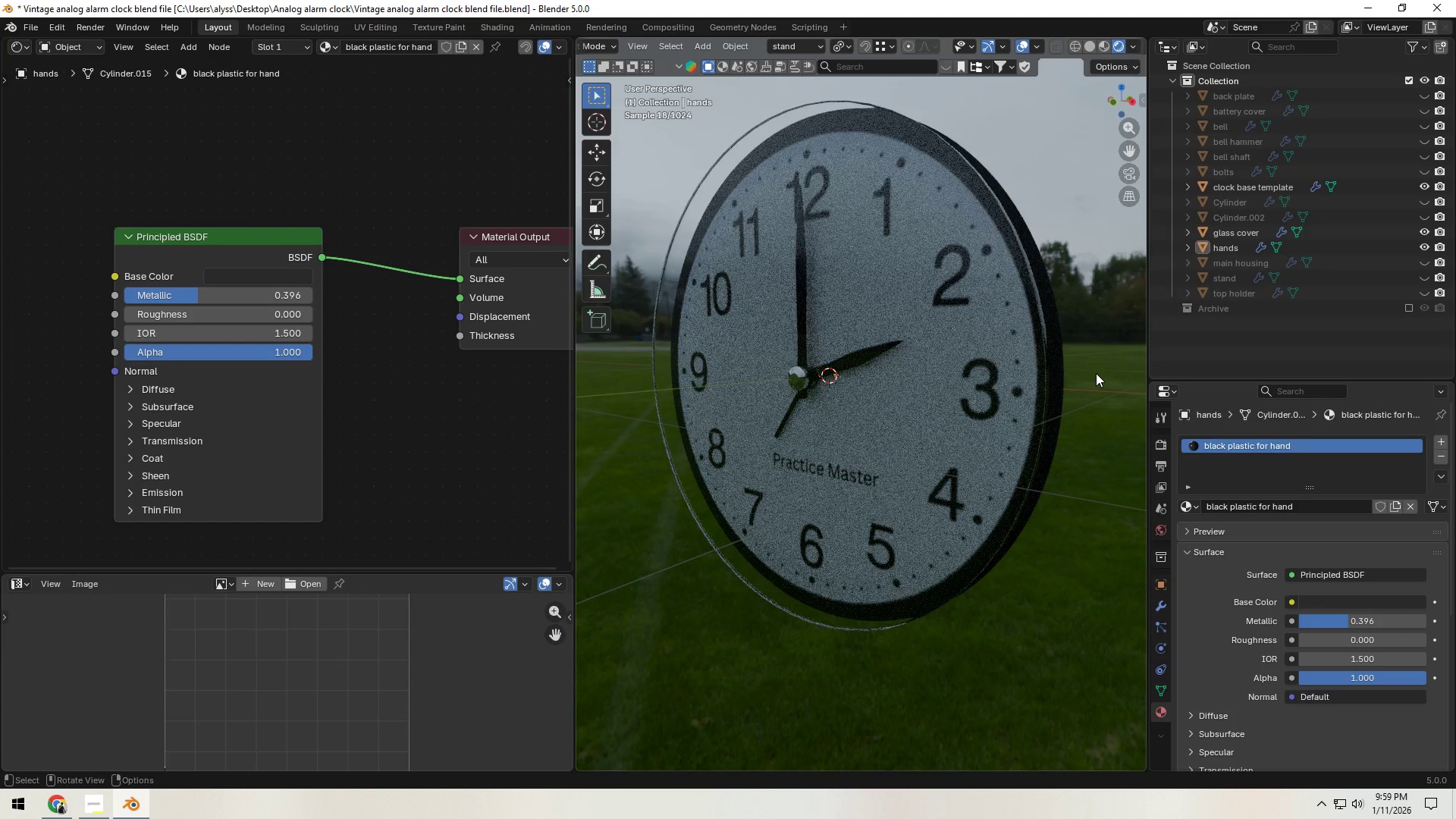 
left_click([1090, 49])
 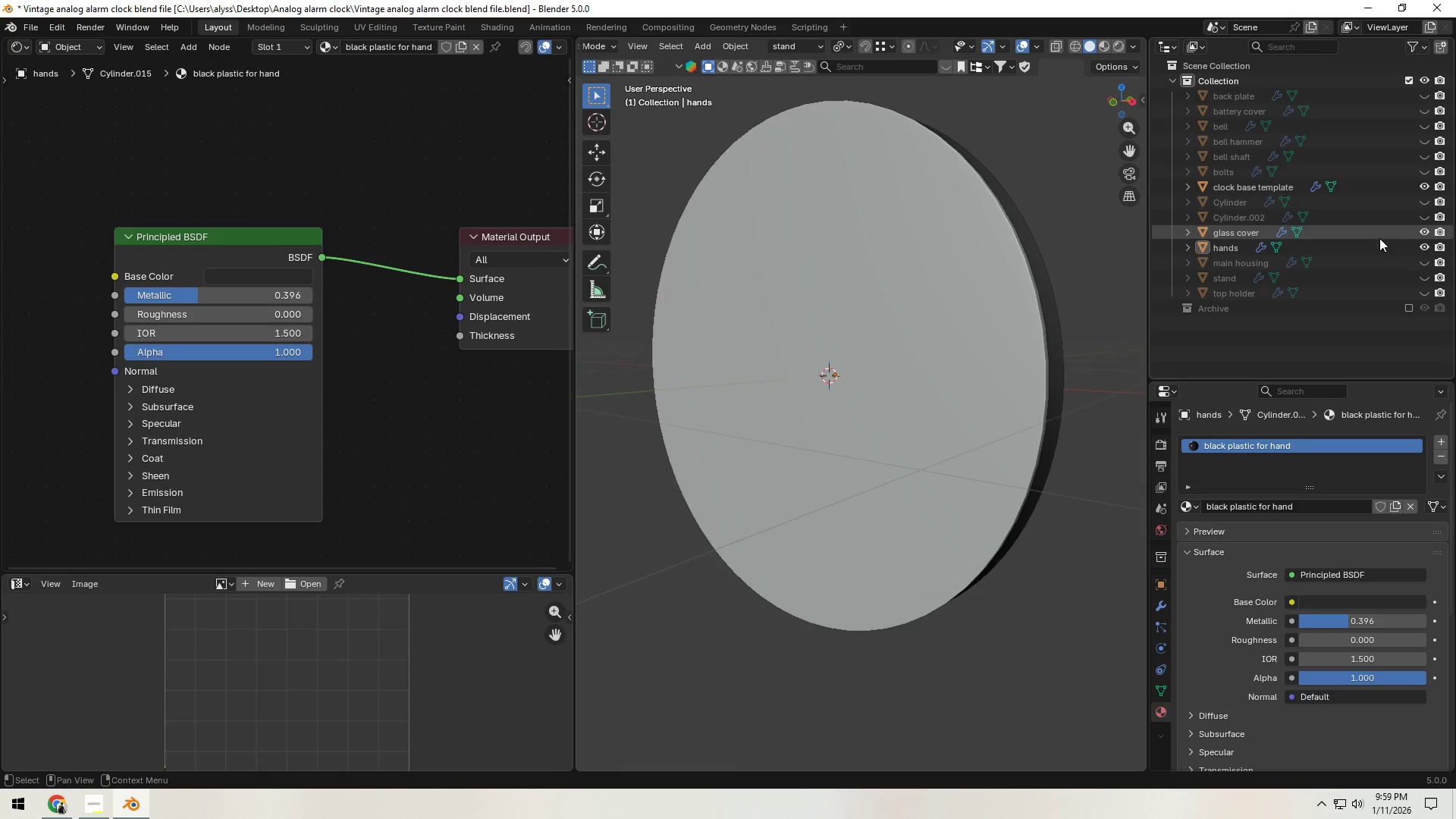 
left_click([1424, 227])
 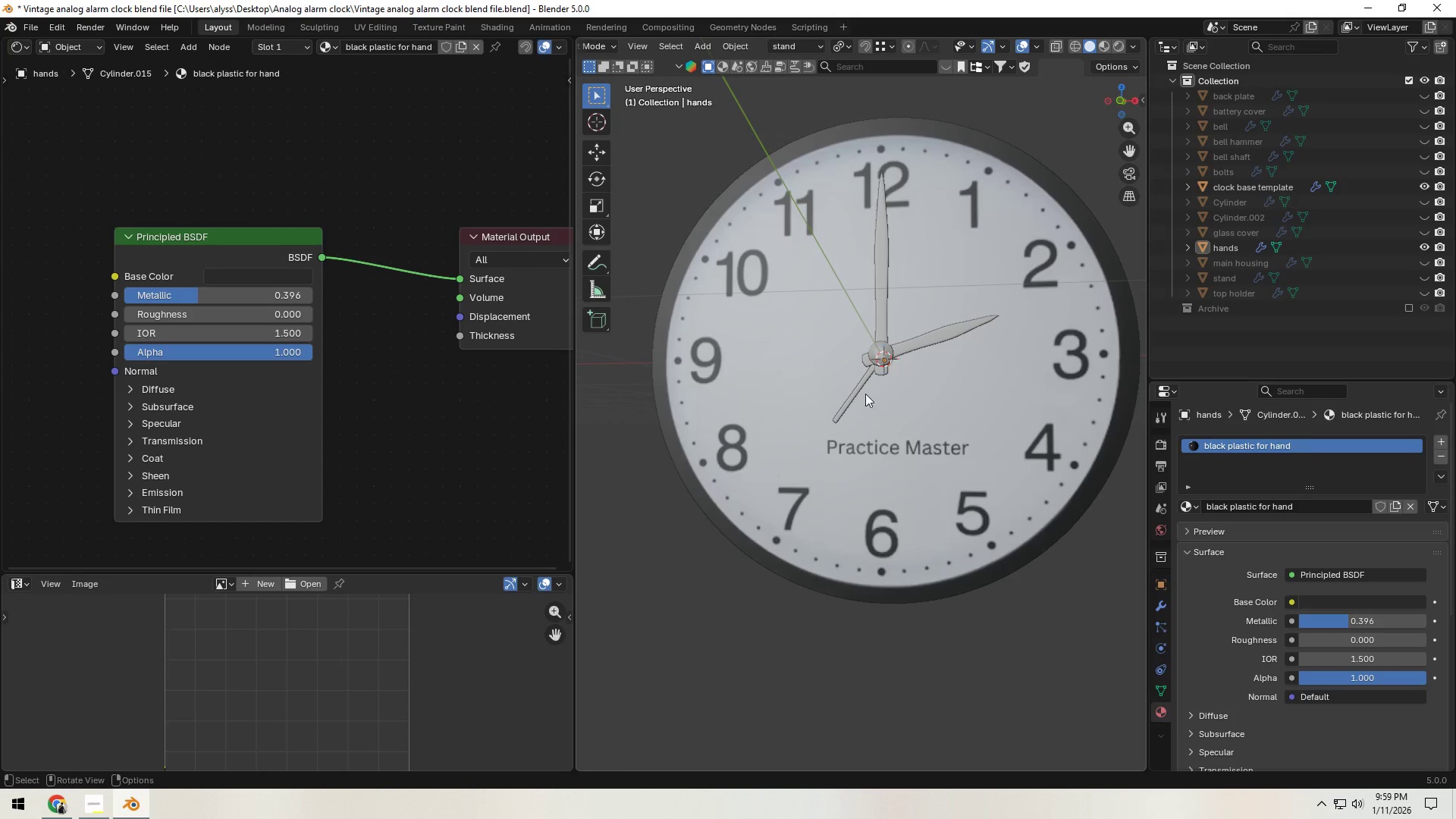 
left_click([862, 388])
 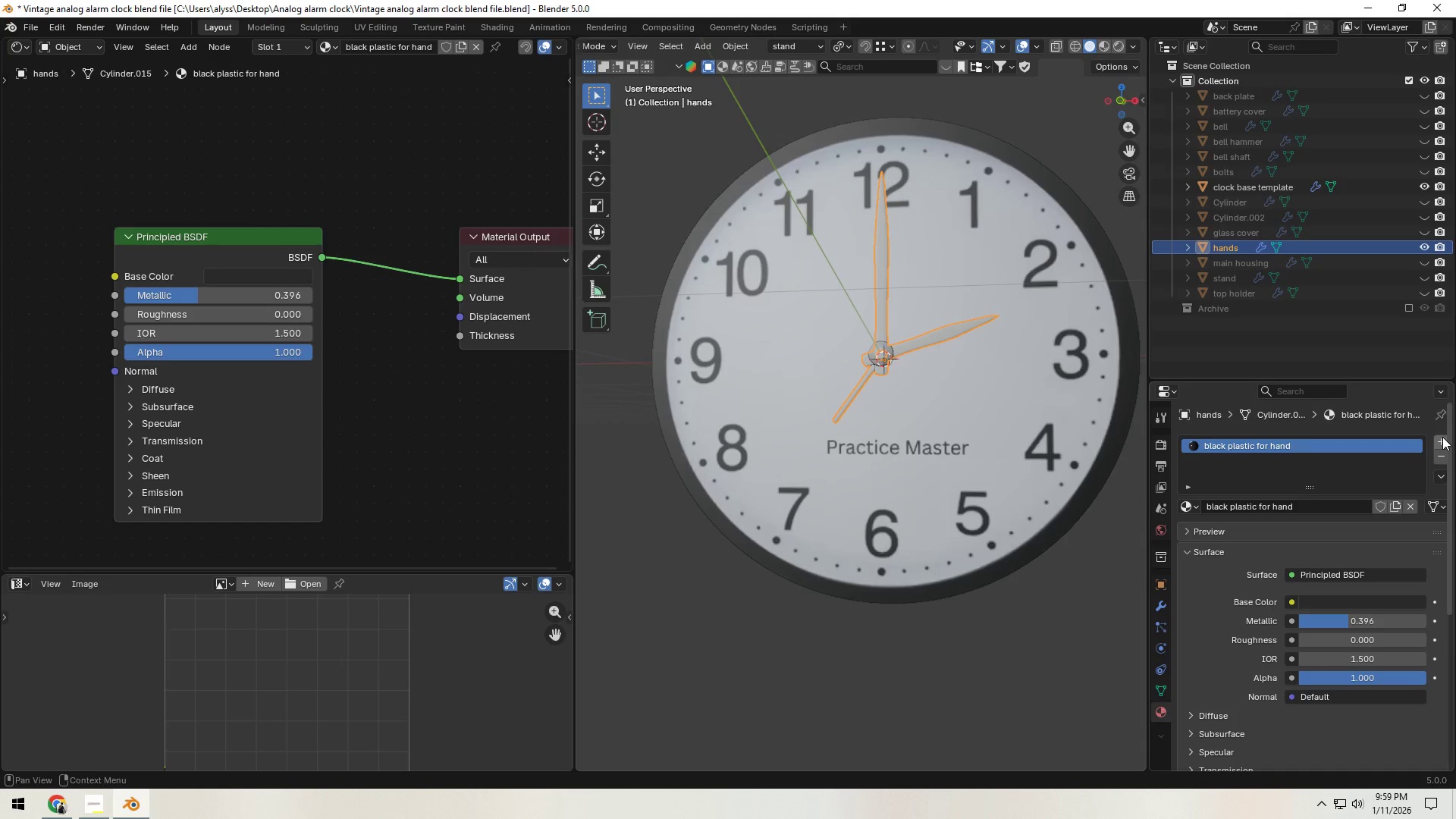 
left_click([1442, 437])
 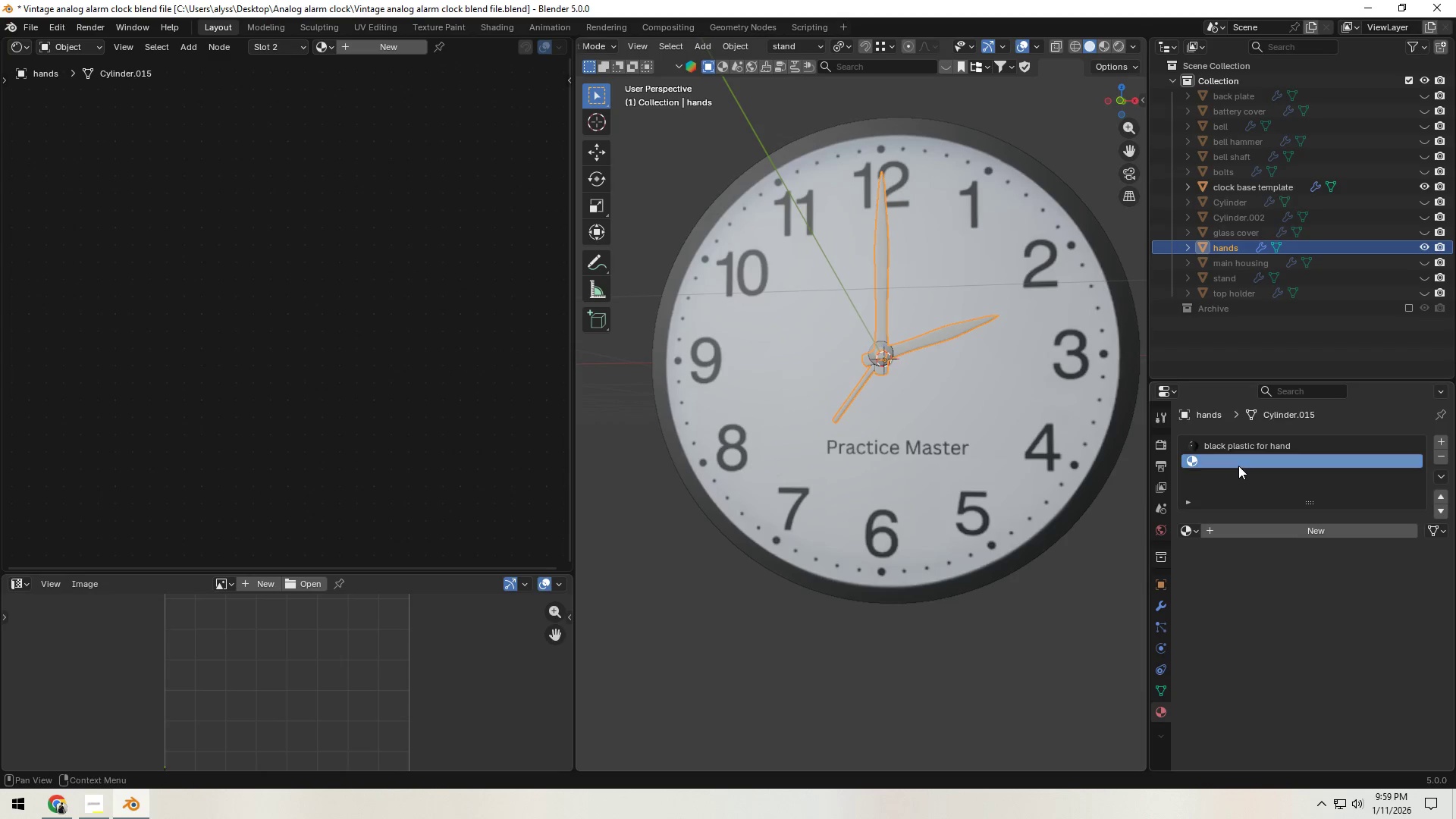 
double_click([1238, 465])
 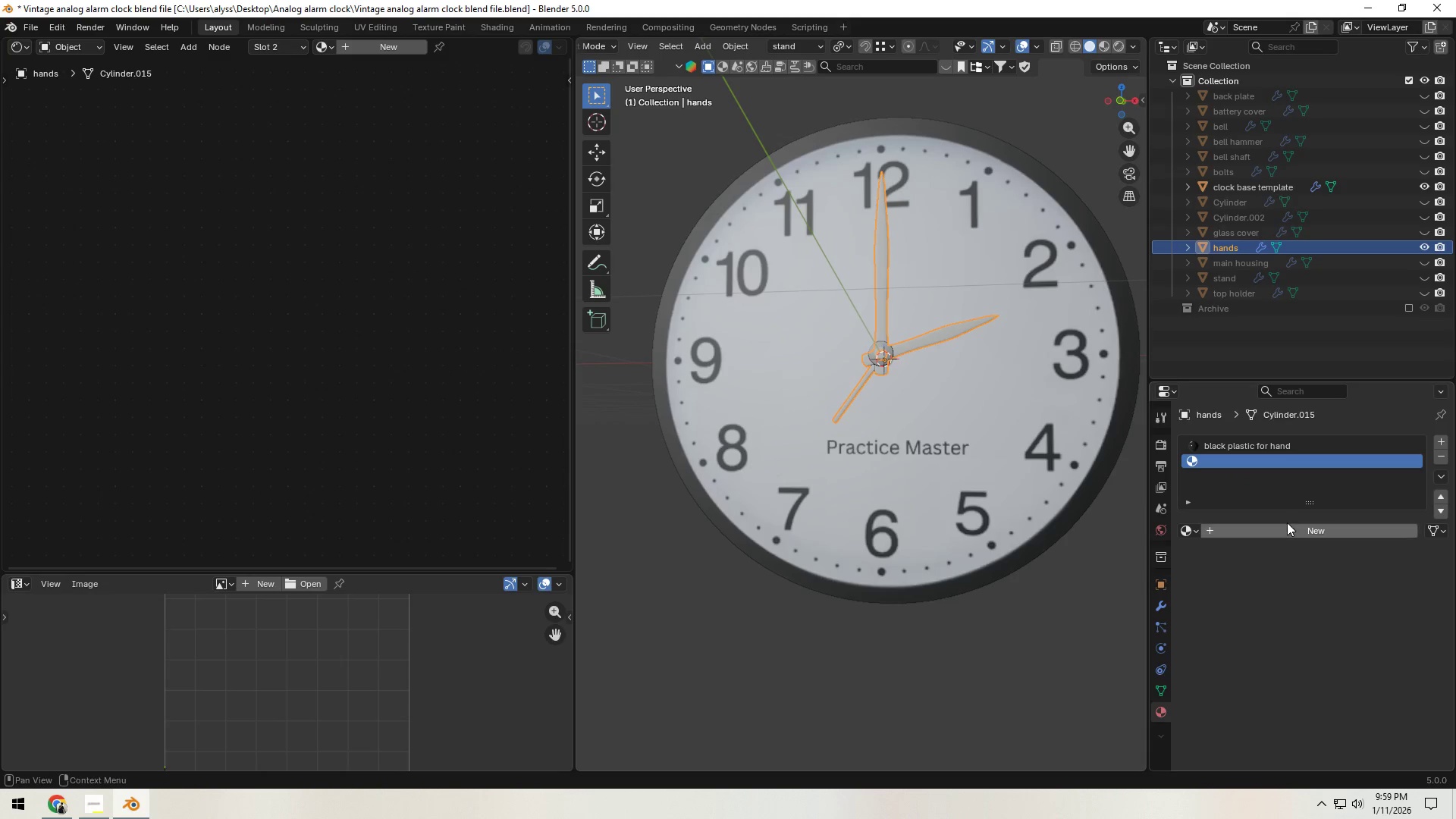 
left_click([1287, 532])
 